 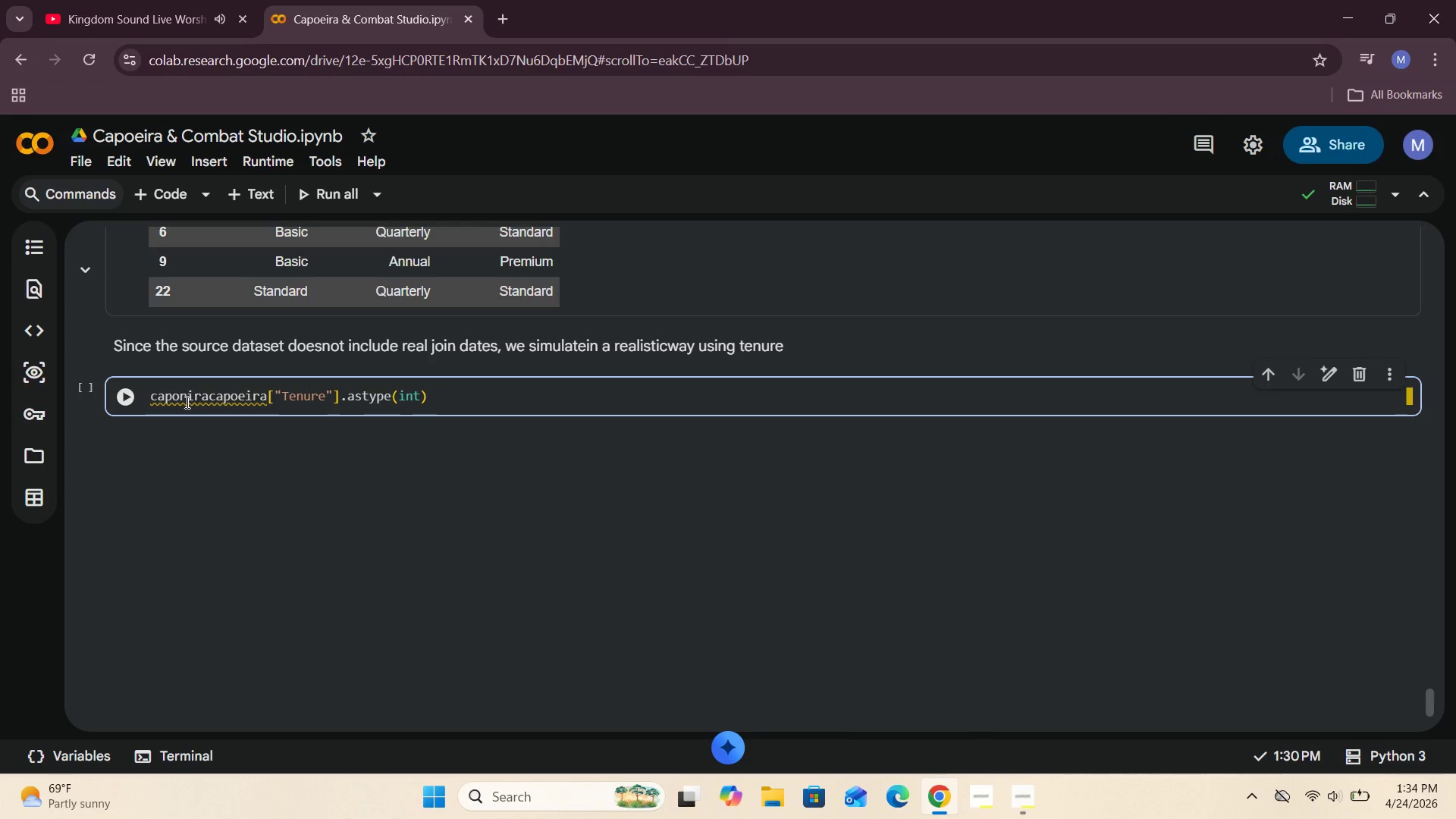 
left_click([187, 396])
 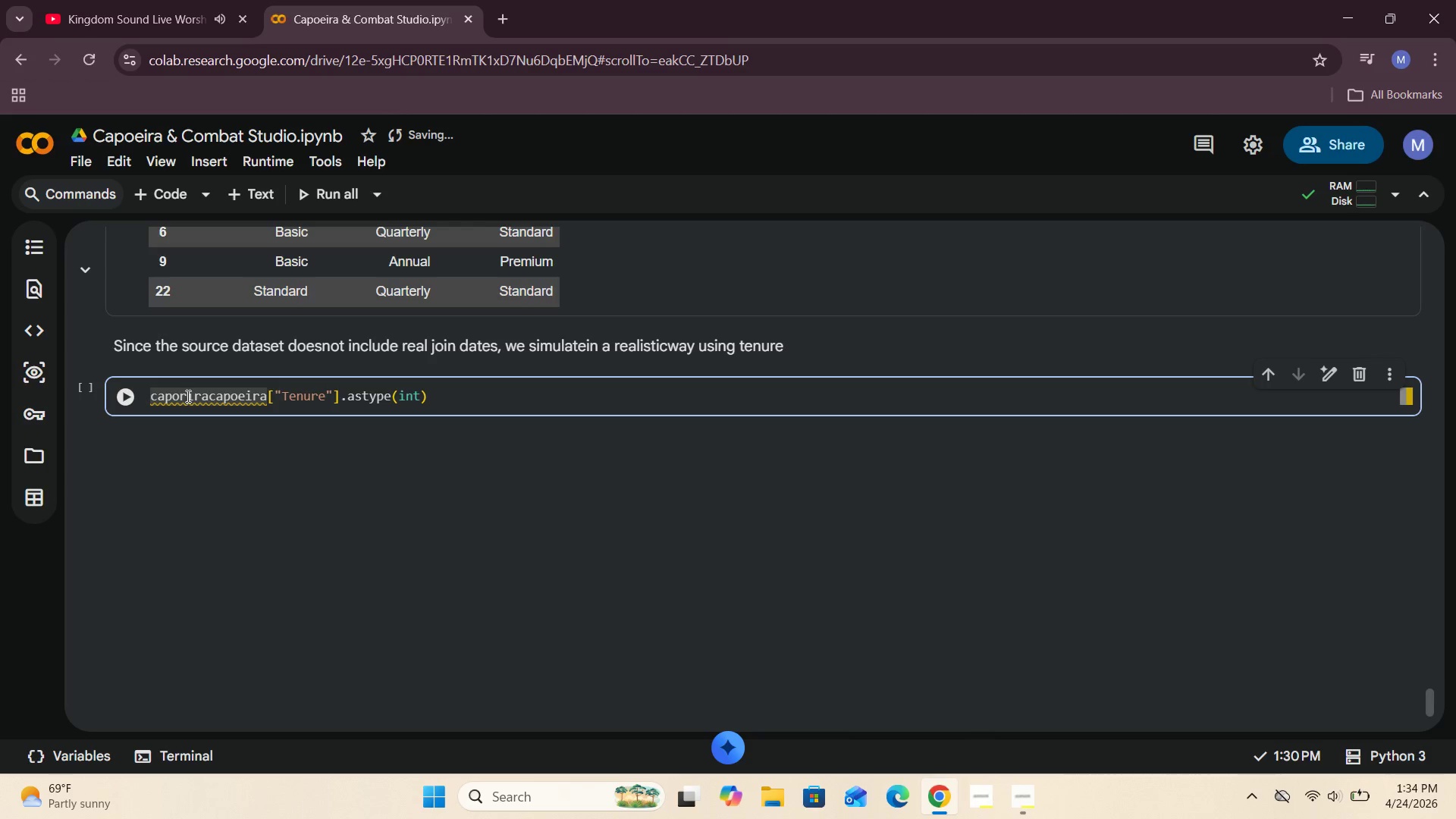 
key(Backspace)
 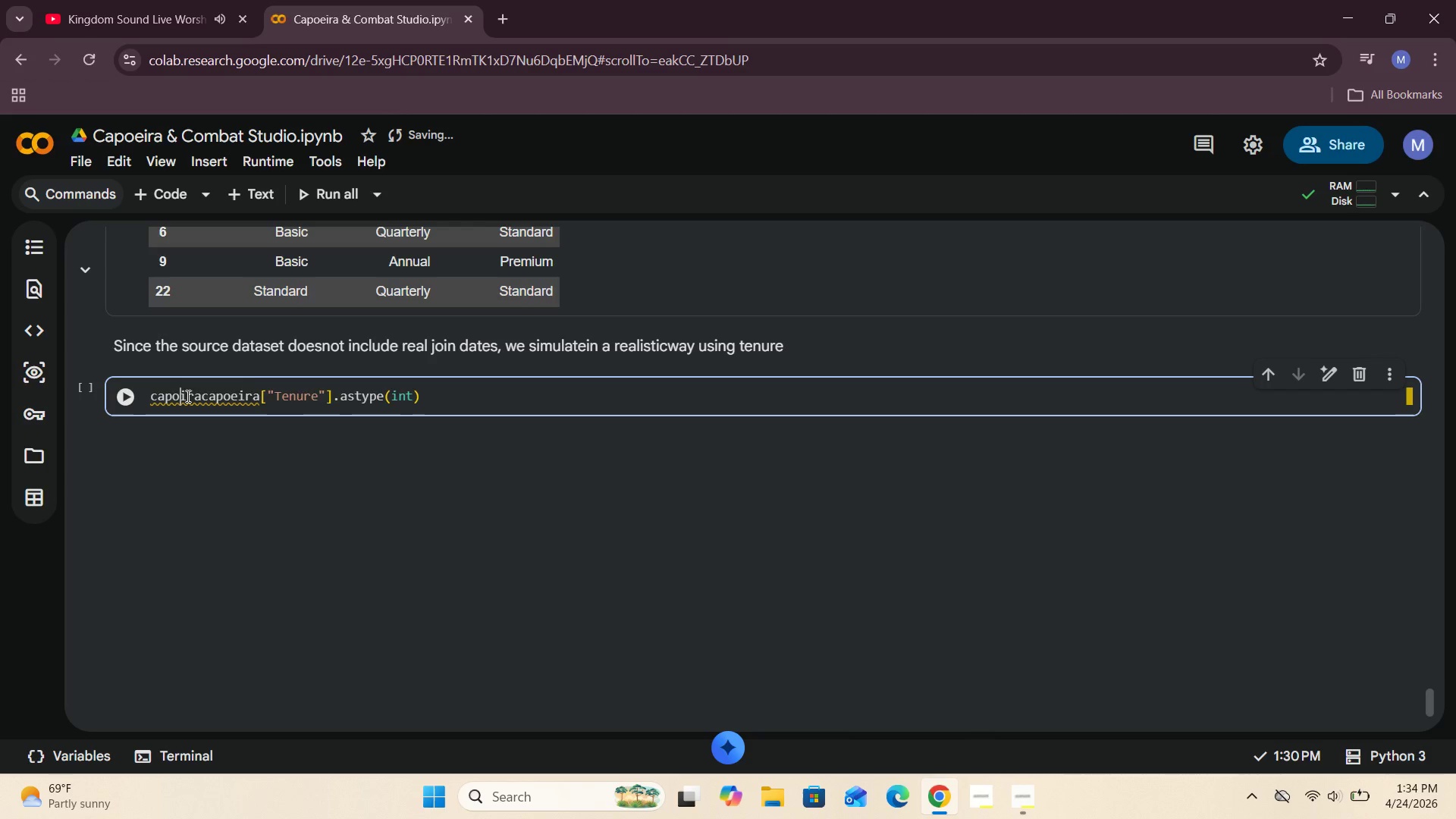 
key(E)
 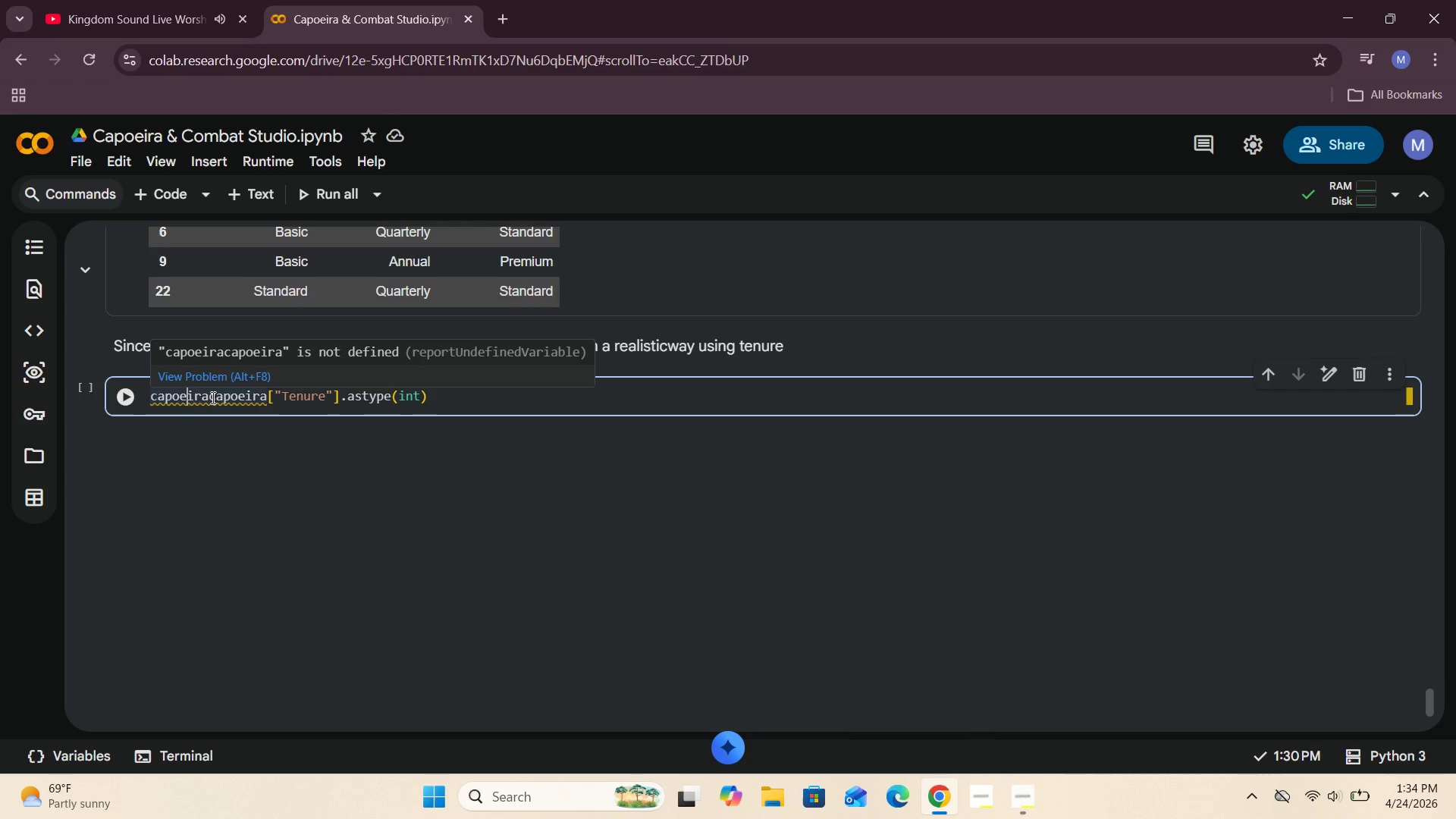 
left_click([212, 397])
 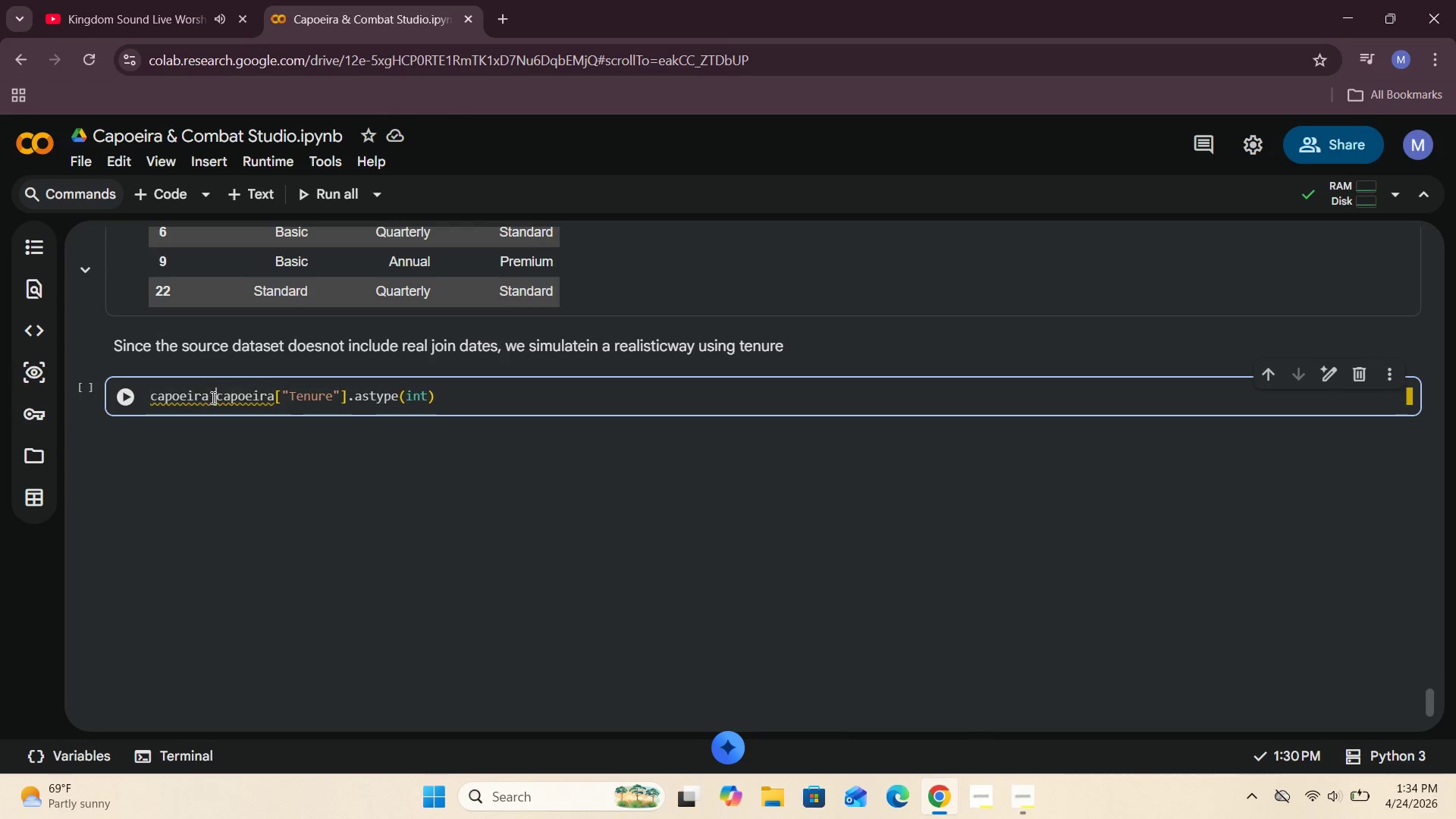 
key(Space)
 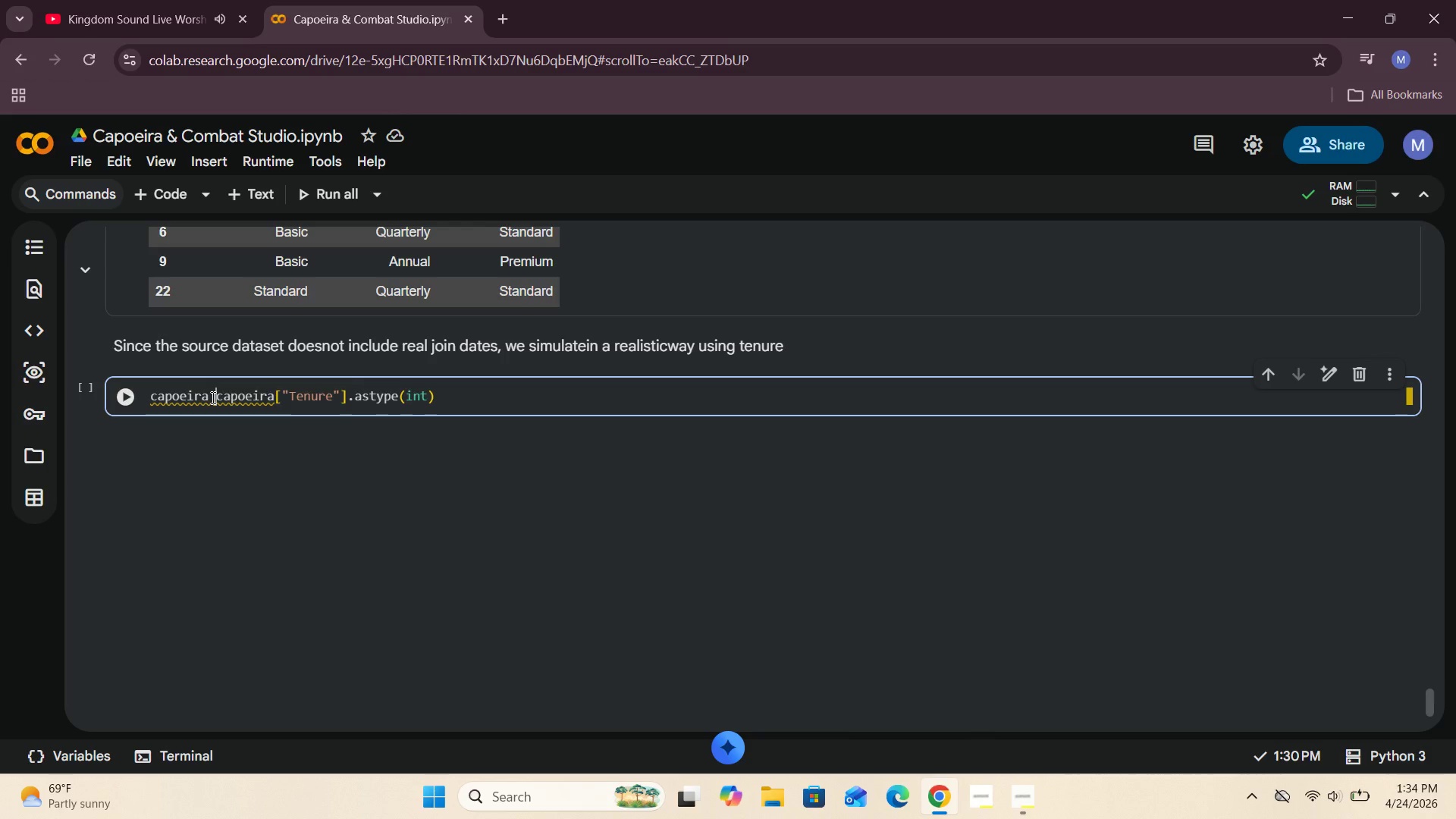 
key(Equal)
 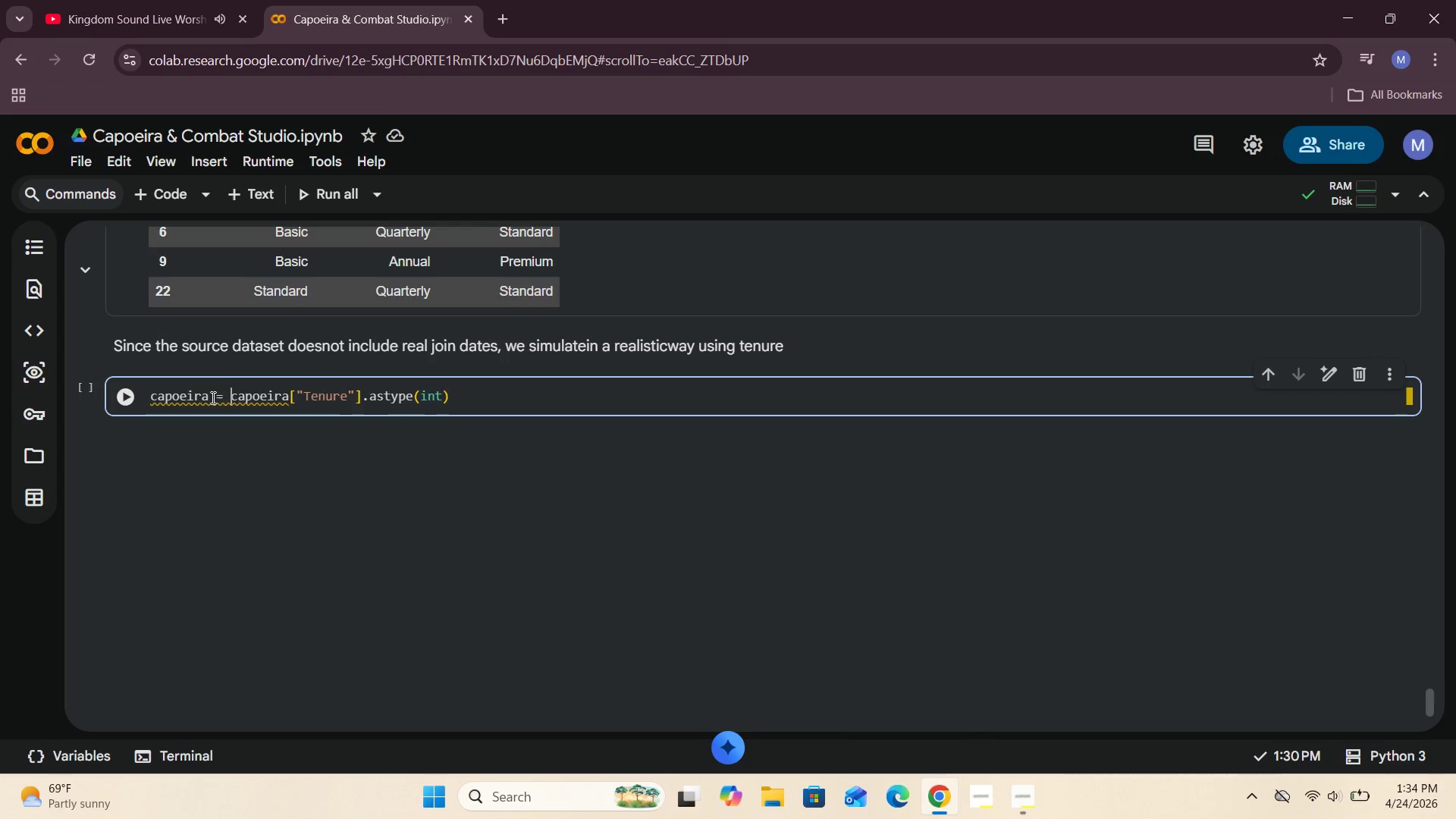 
key(Space)
 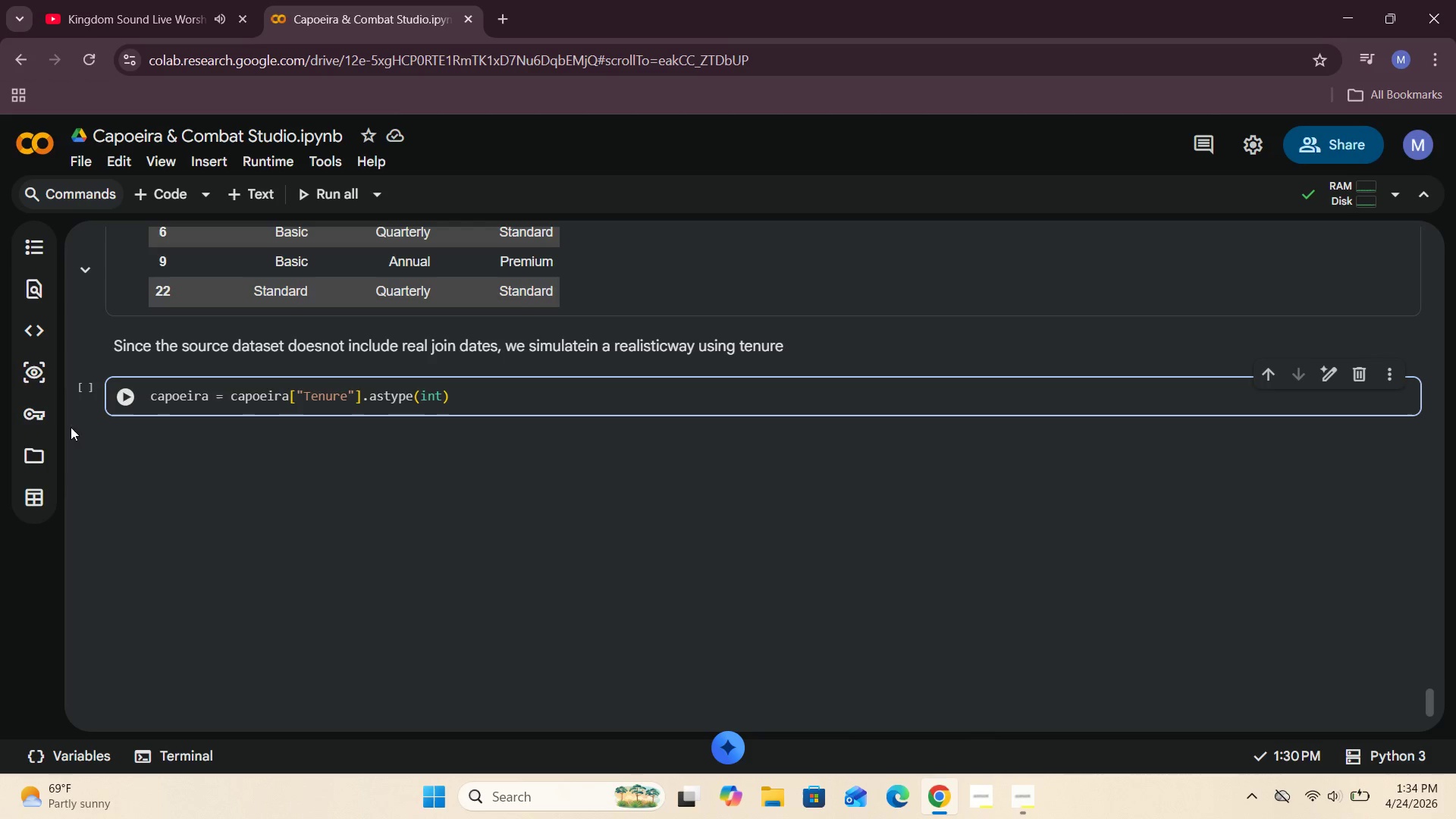 
left_click([124, 400])
 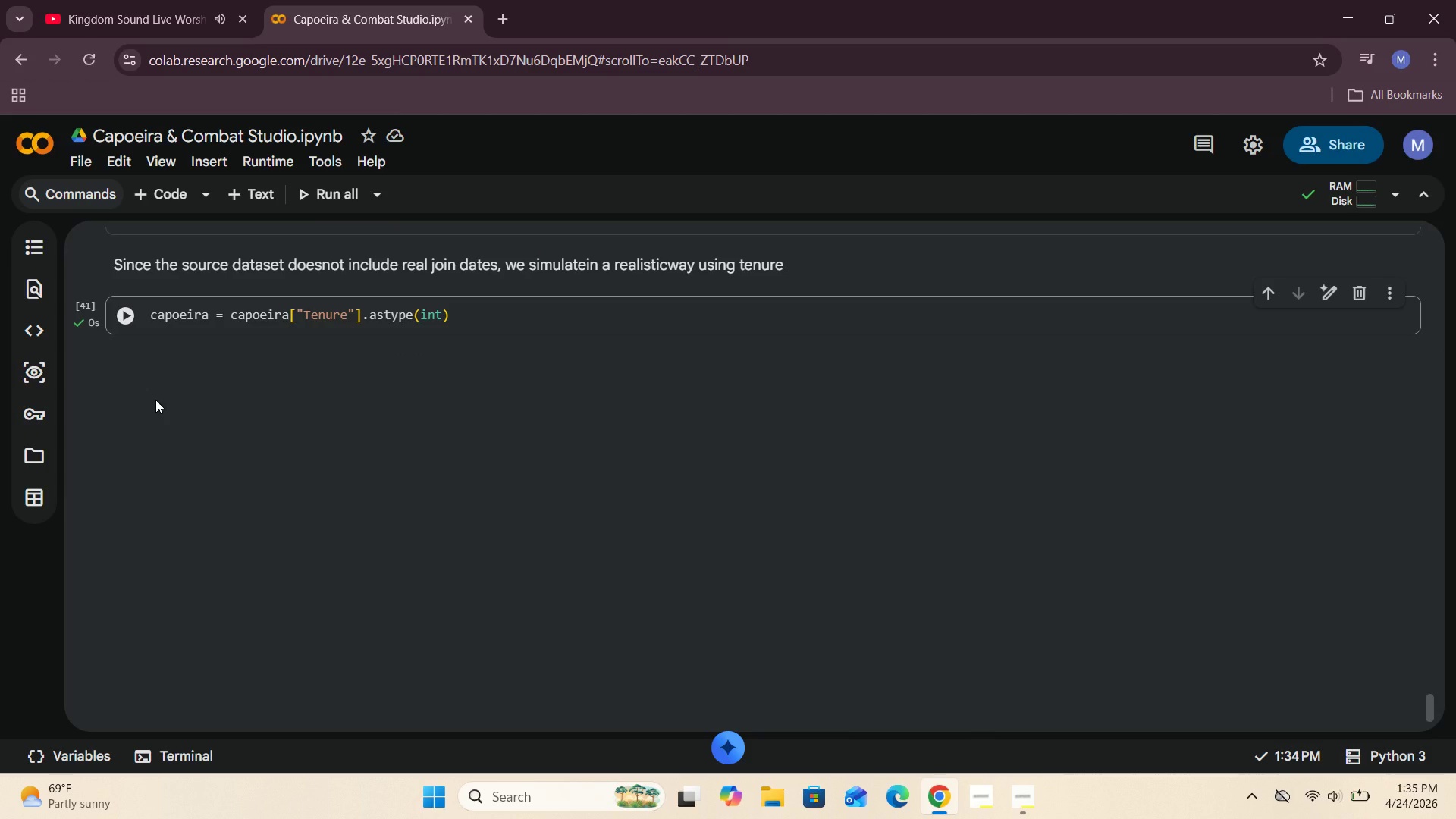 
wait(7.0)
 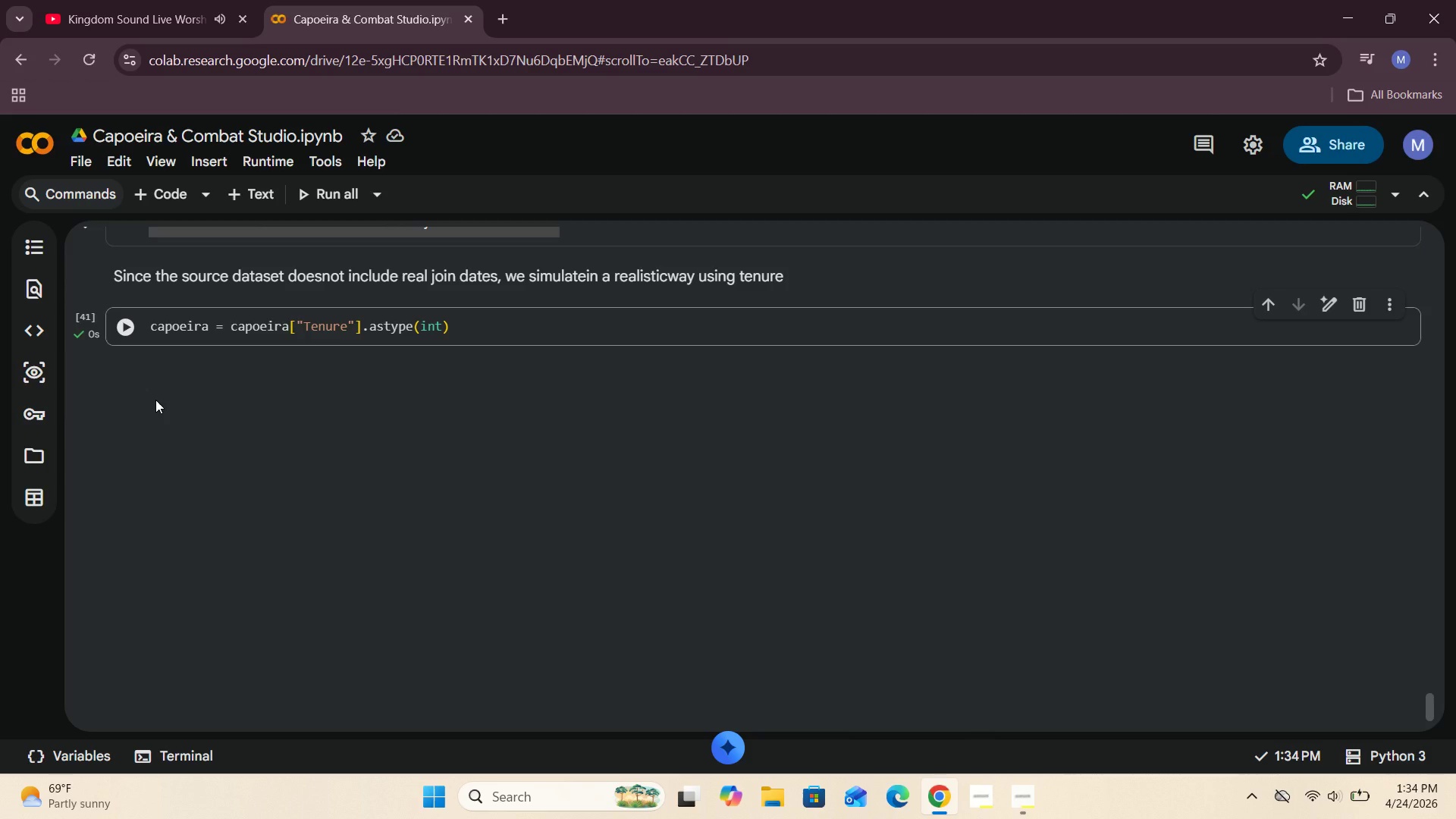 
left_click([275, 263])
 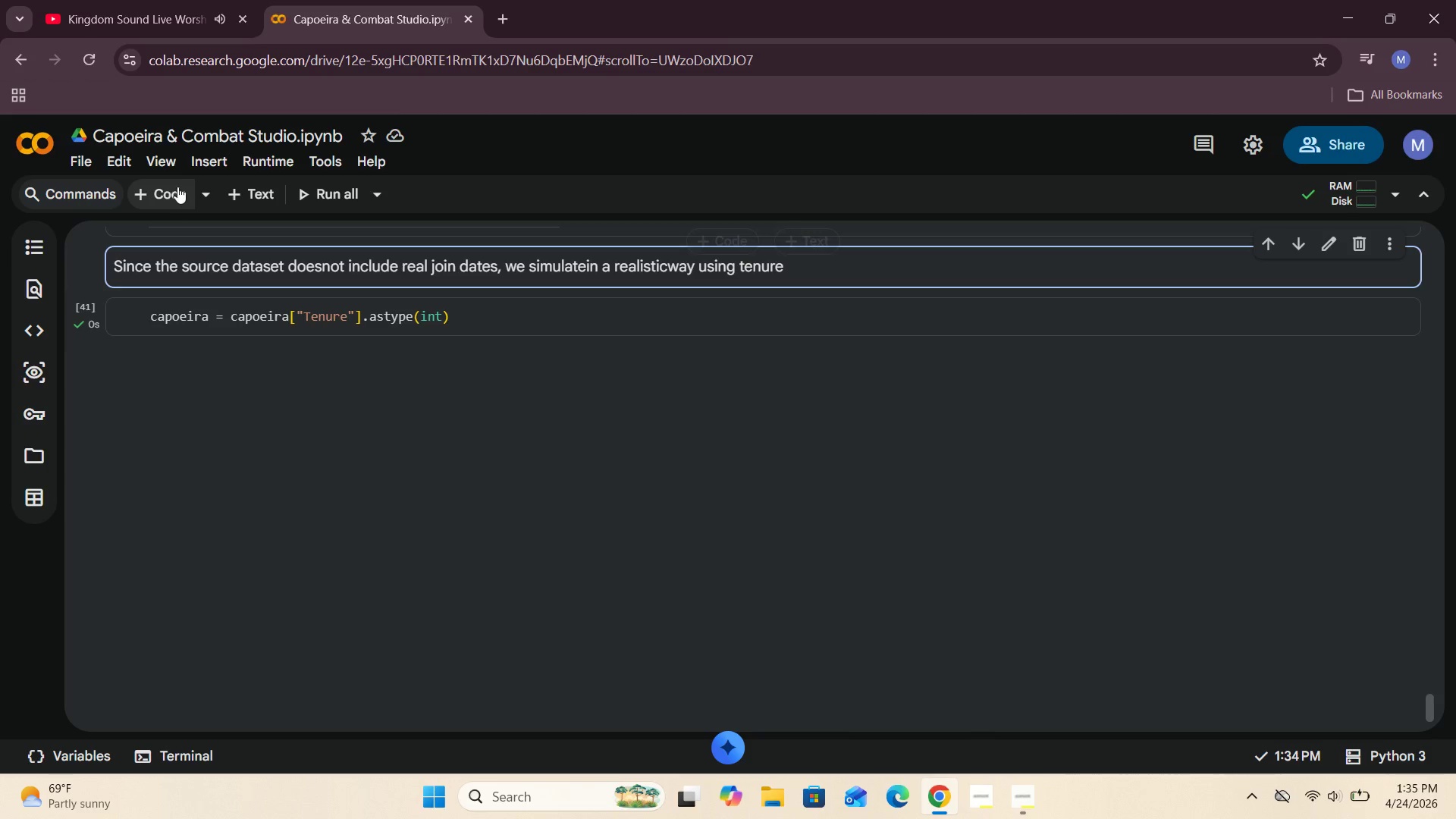 
left_click([176, 187])
 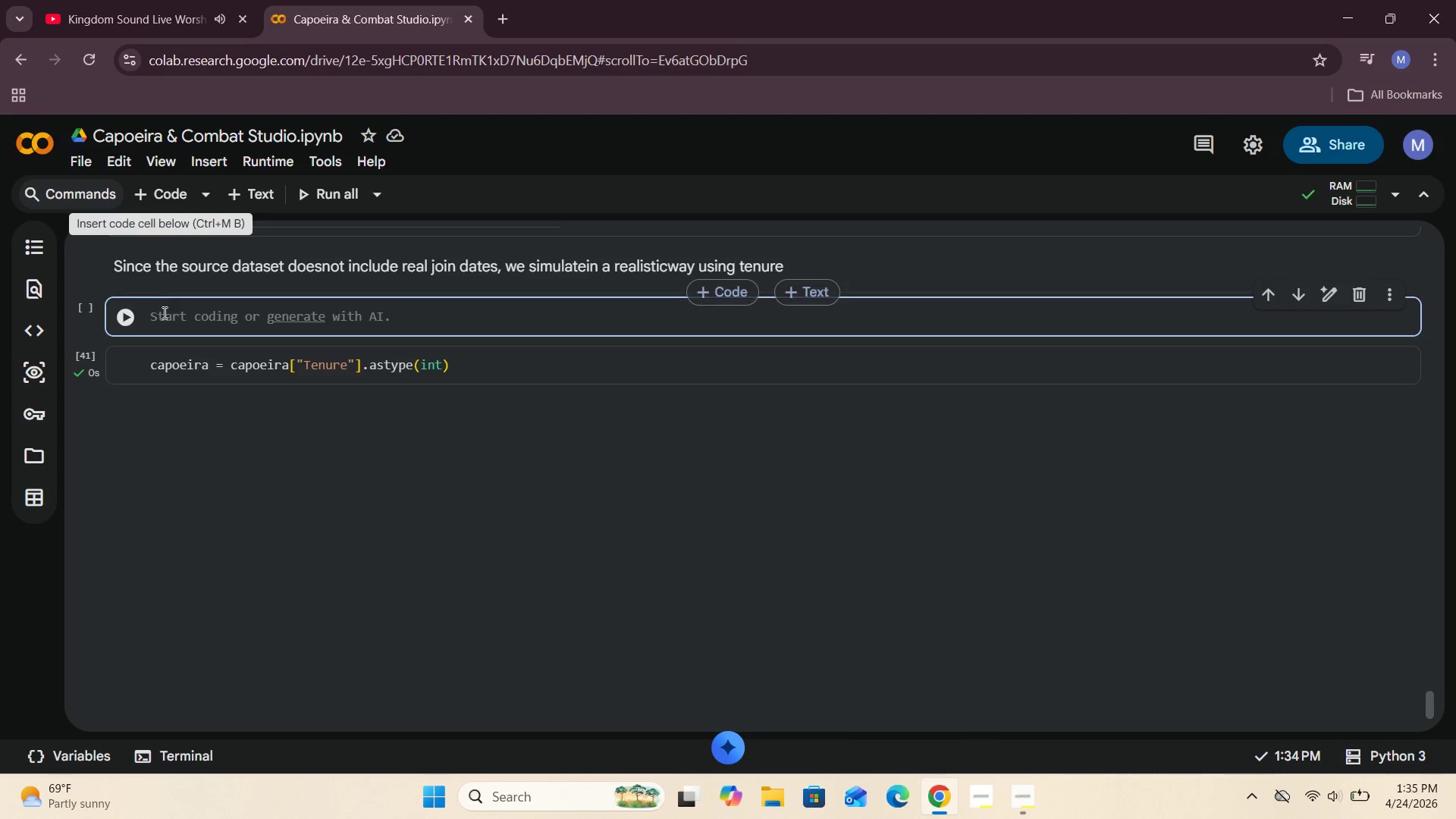 
left_click([162, 314])
 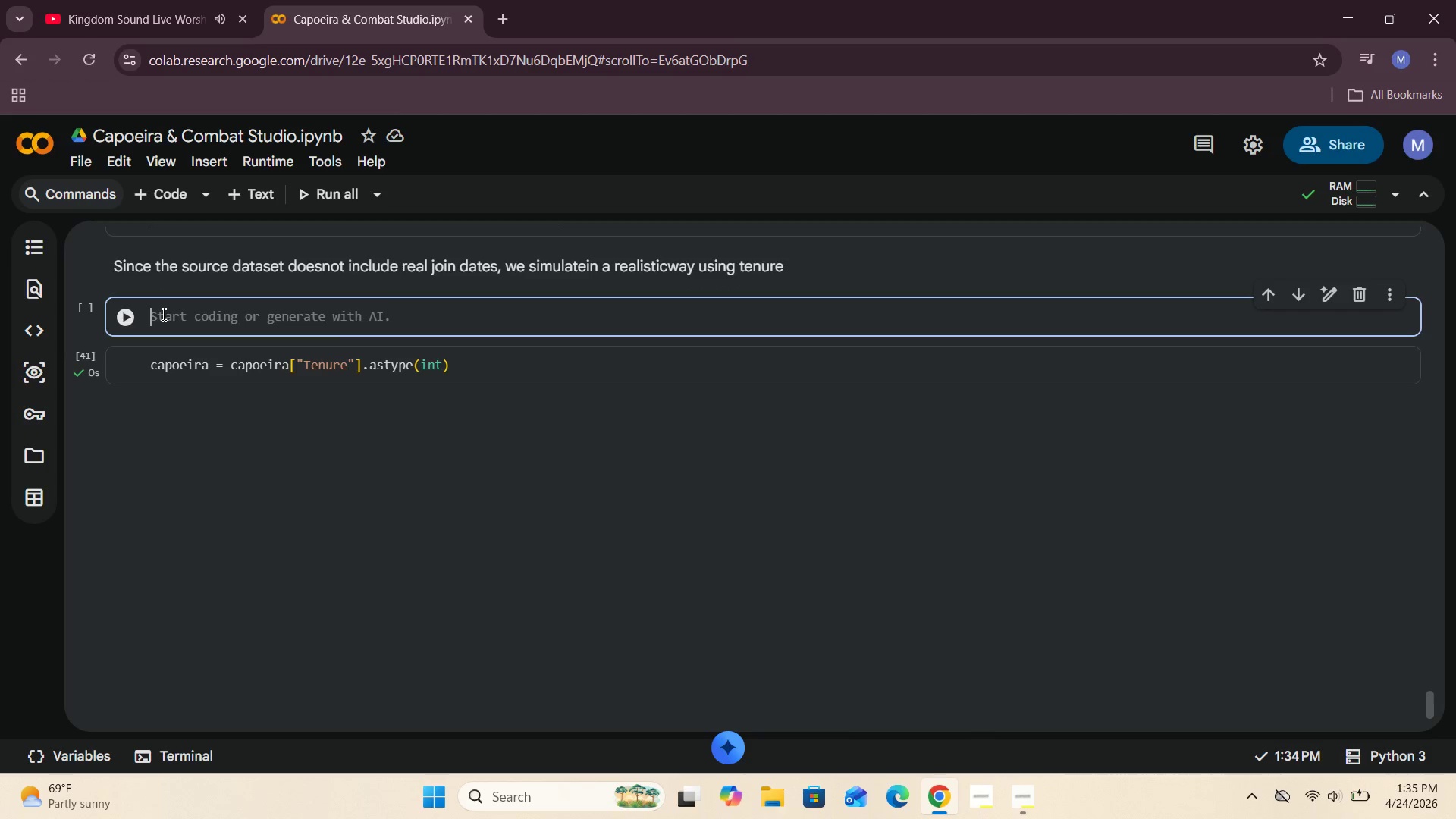 
hold_key(key=D, duration=0.34)
 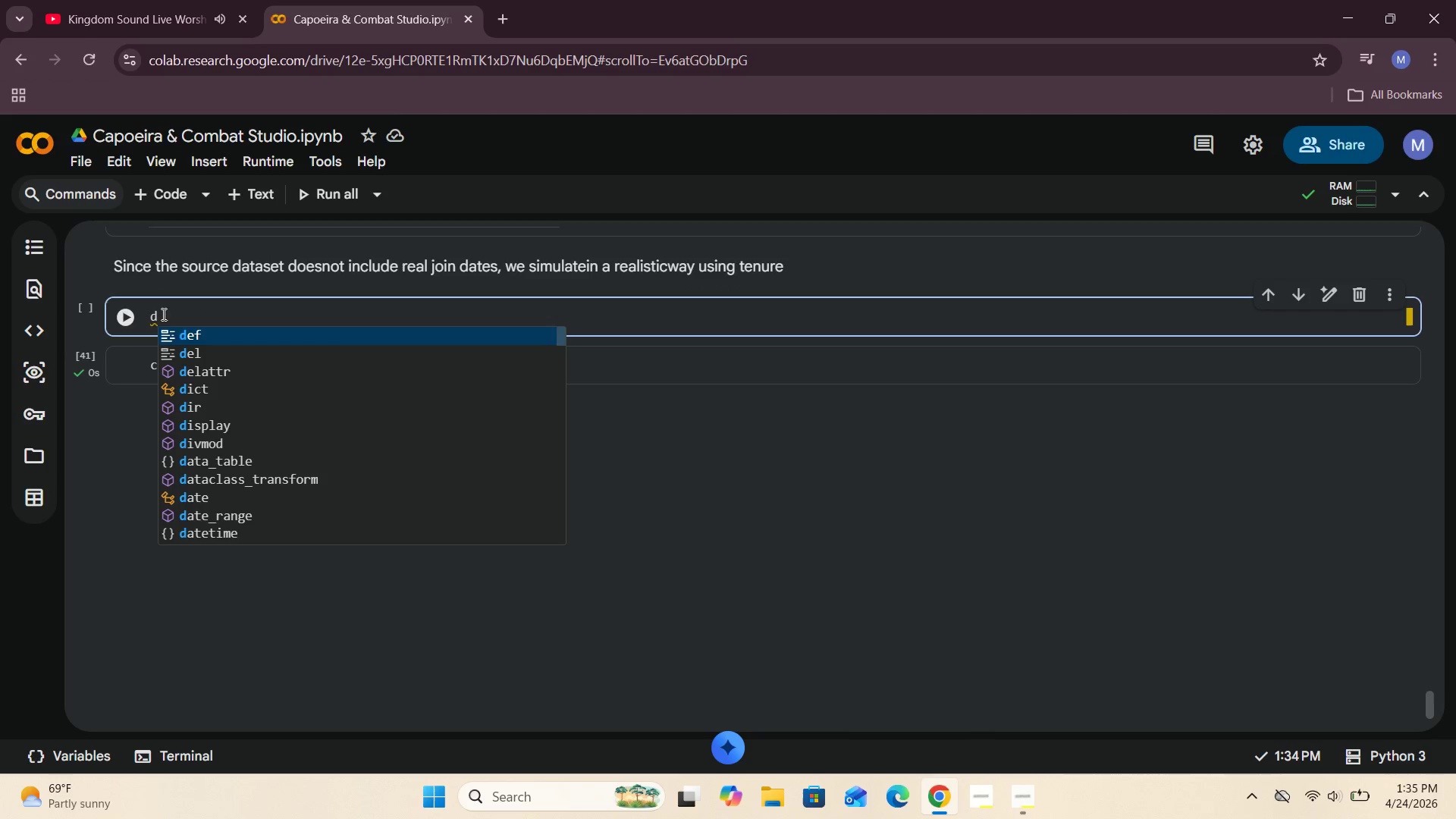 
type(a)
key(Backspace)
key(Backspace)
type(refereb)
key(Backspace)
type(ne_date)
 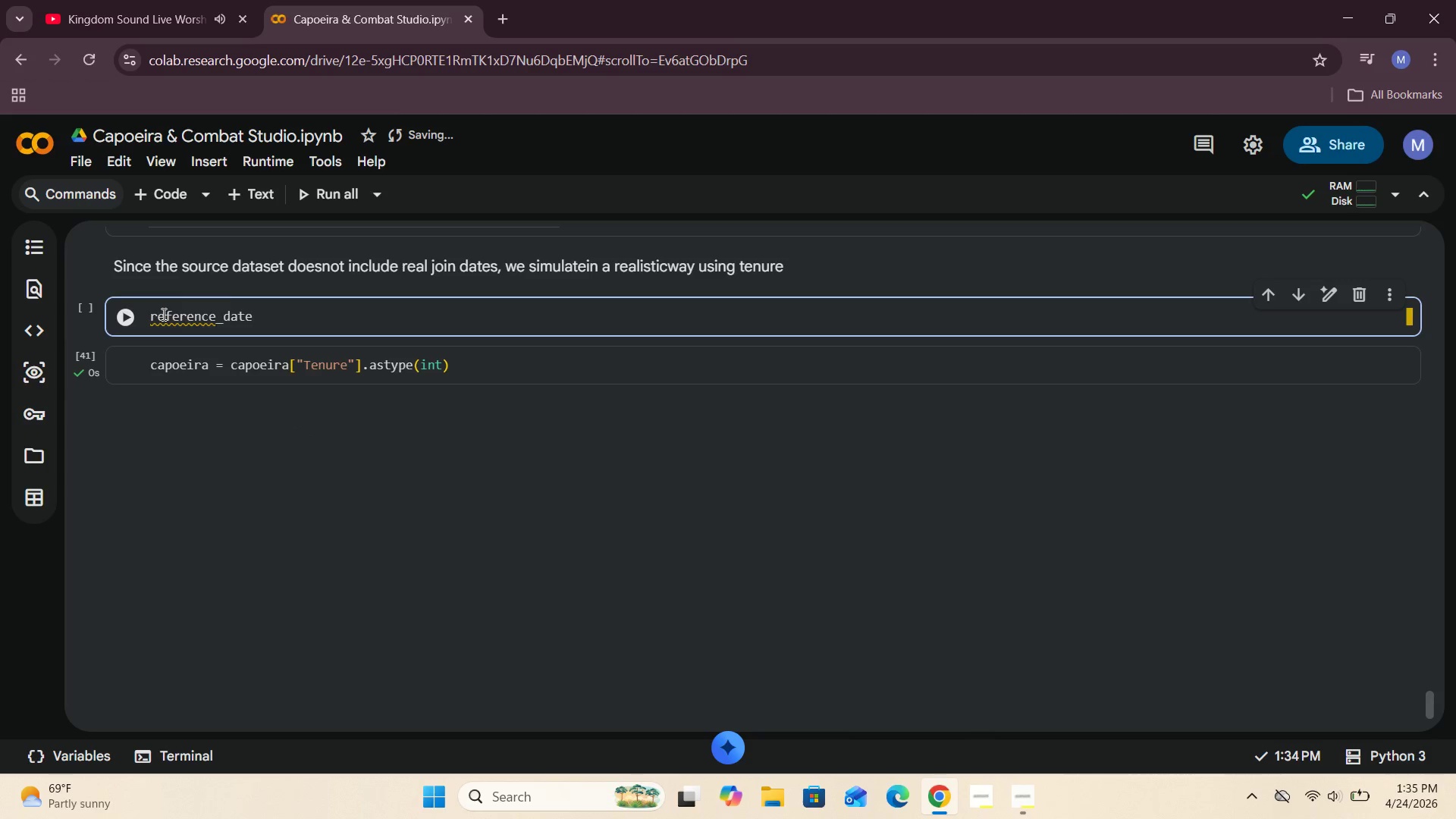 
hold_key(key=C, duration=0.31)
 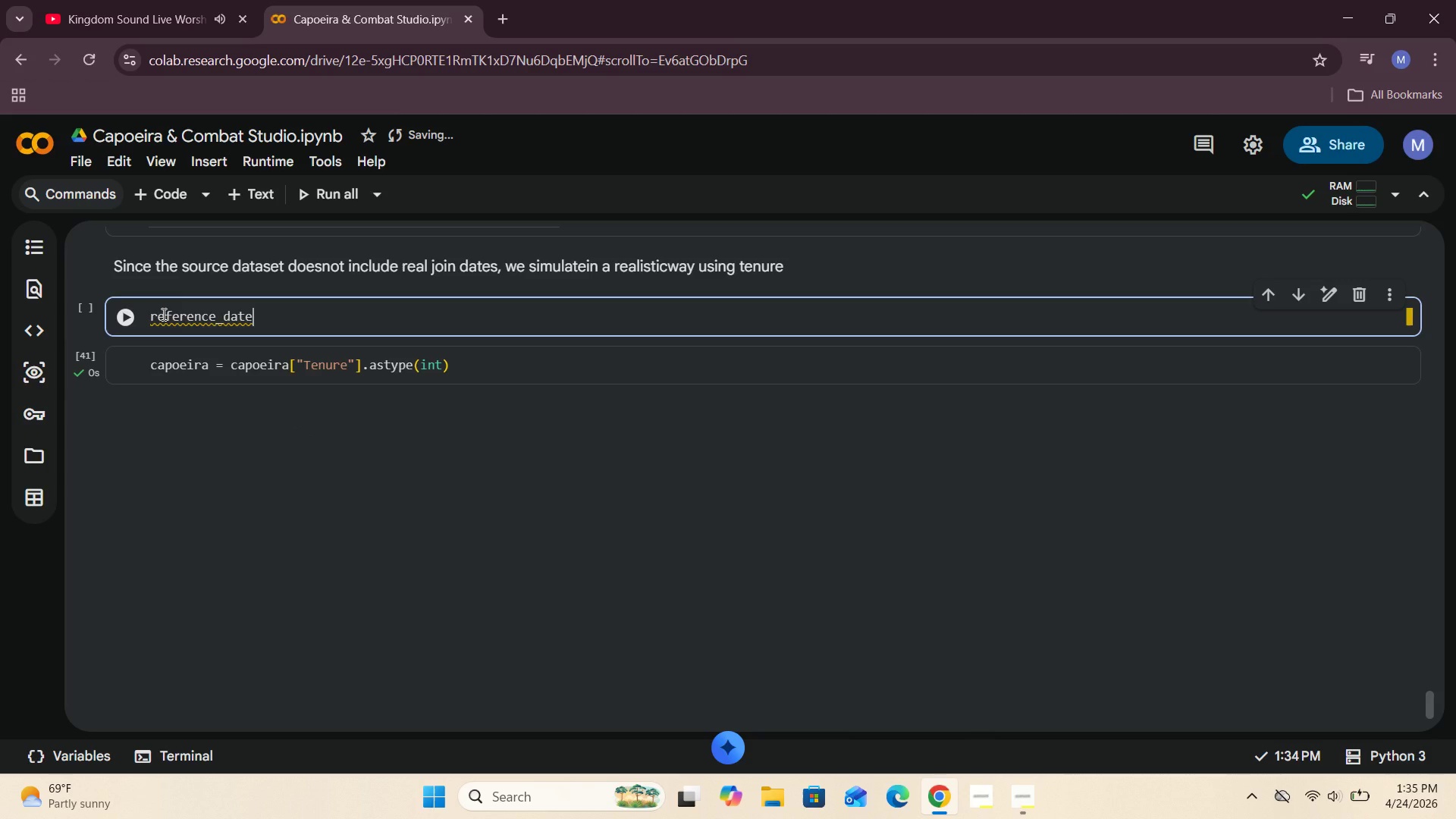 
key(ArrowRight)
 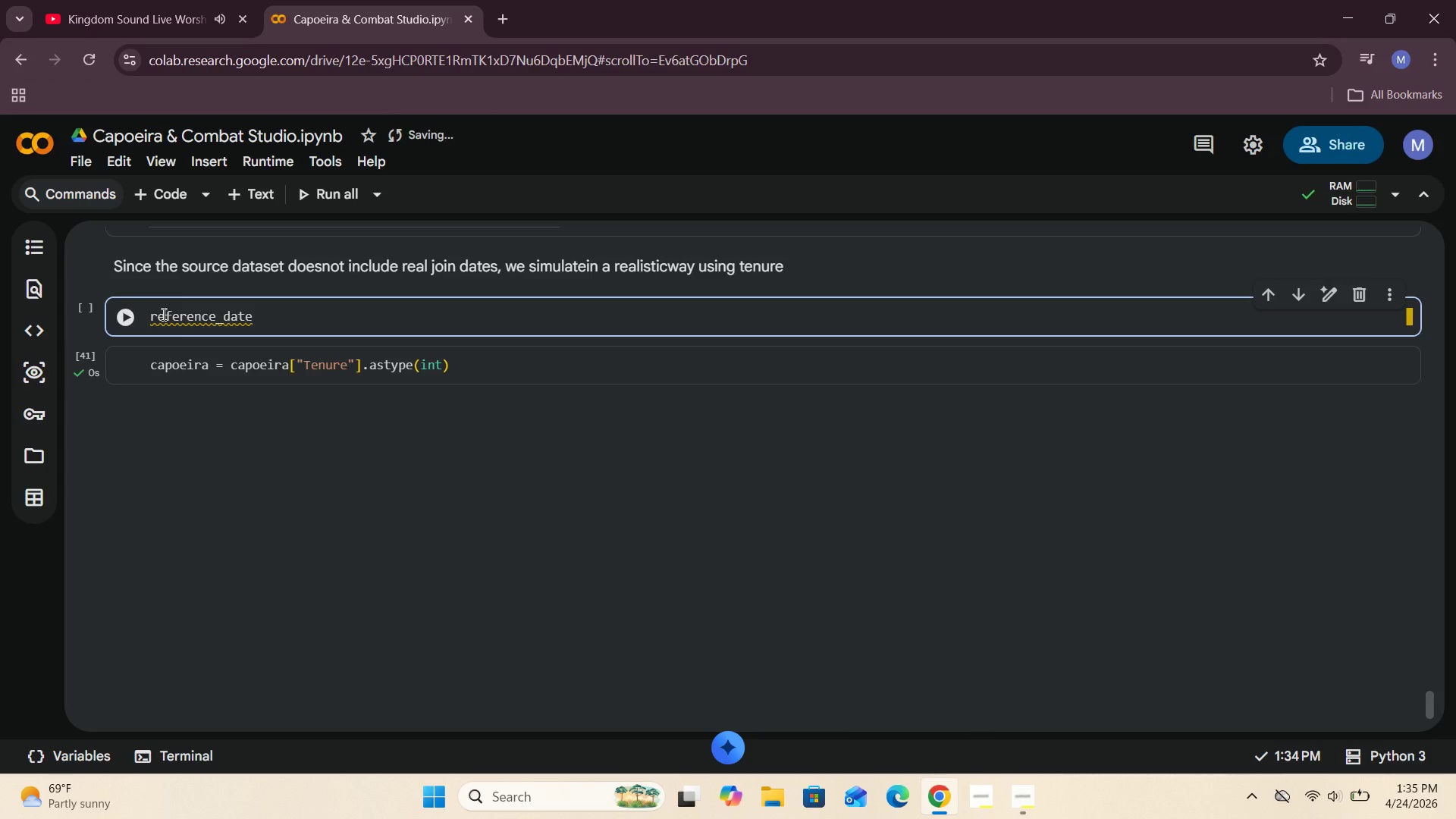 
key(Space)
 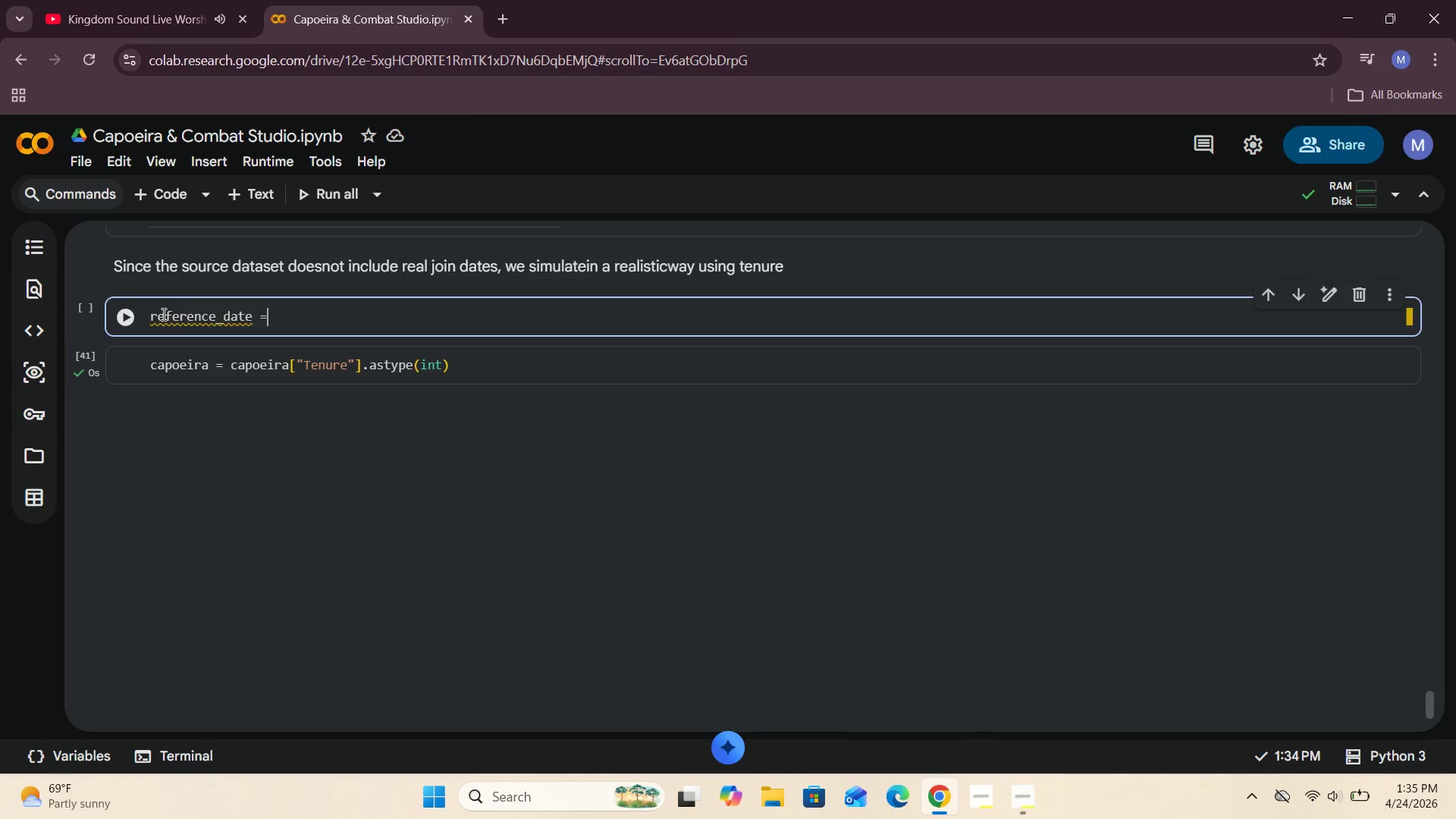 
key(Equal)
 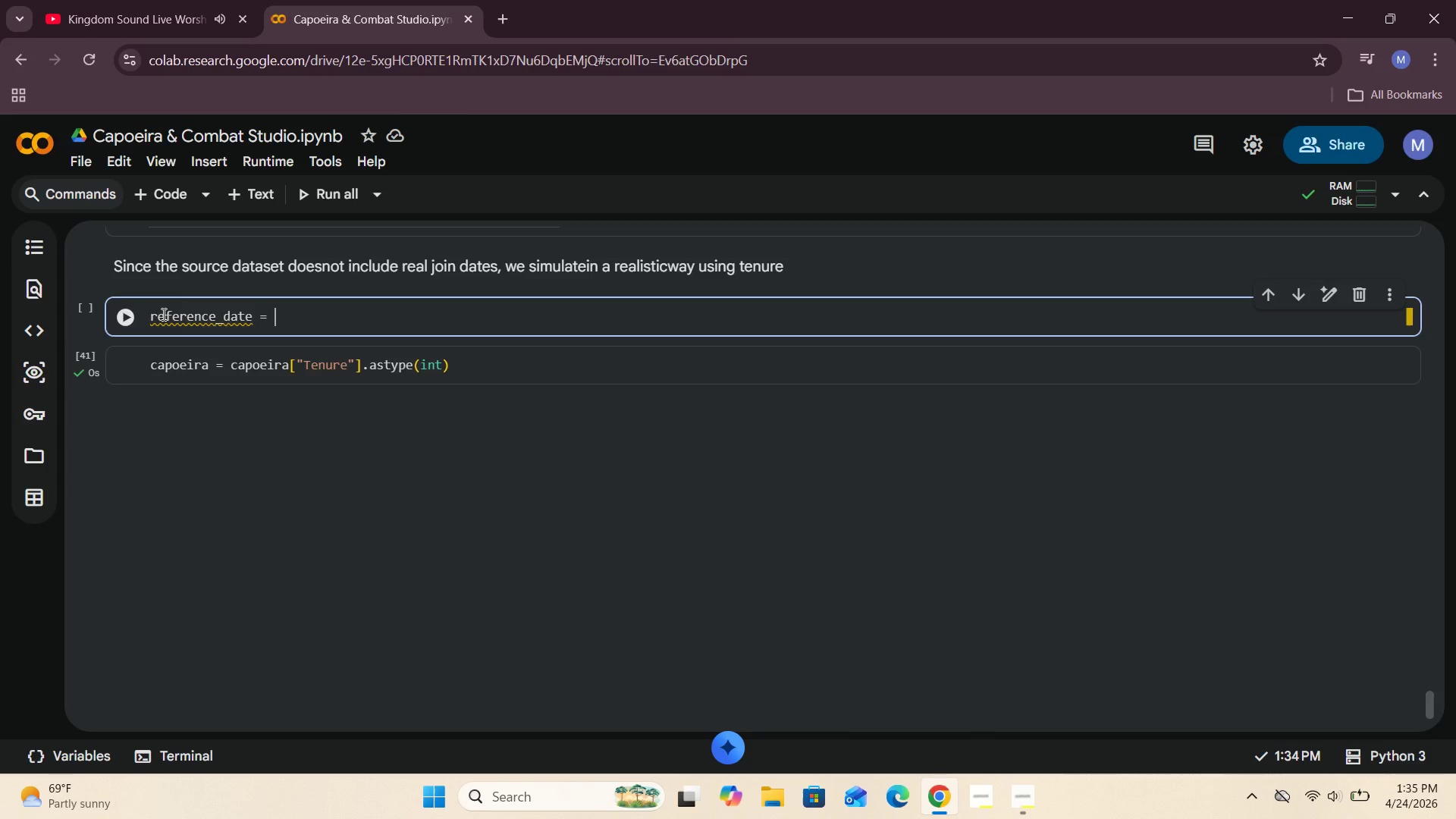 
key(Space)
 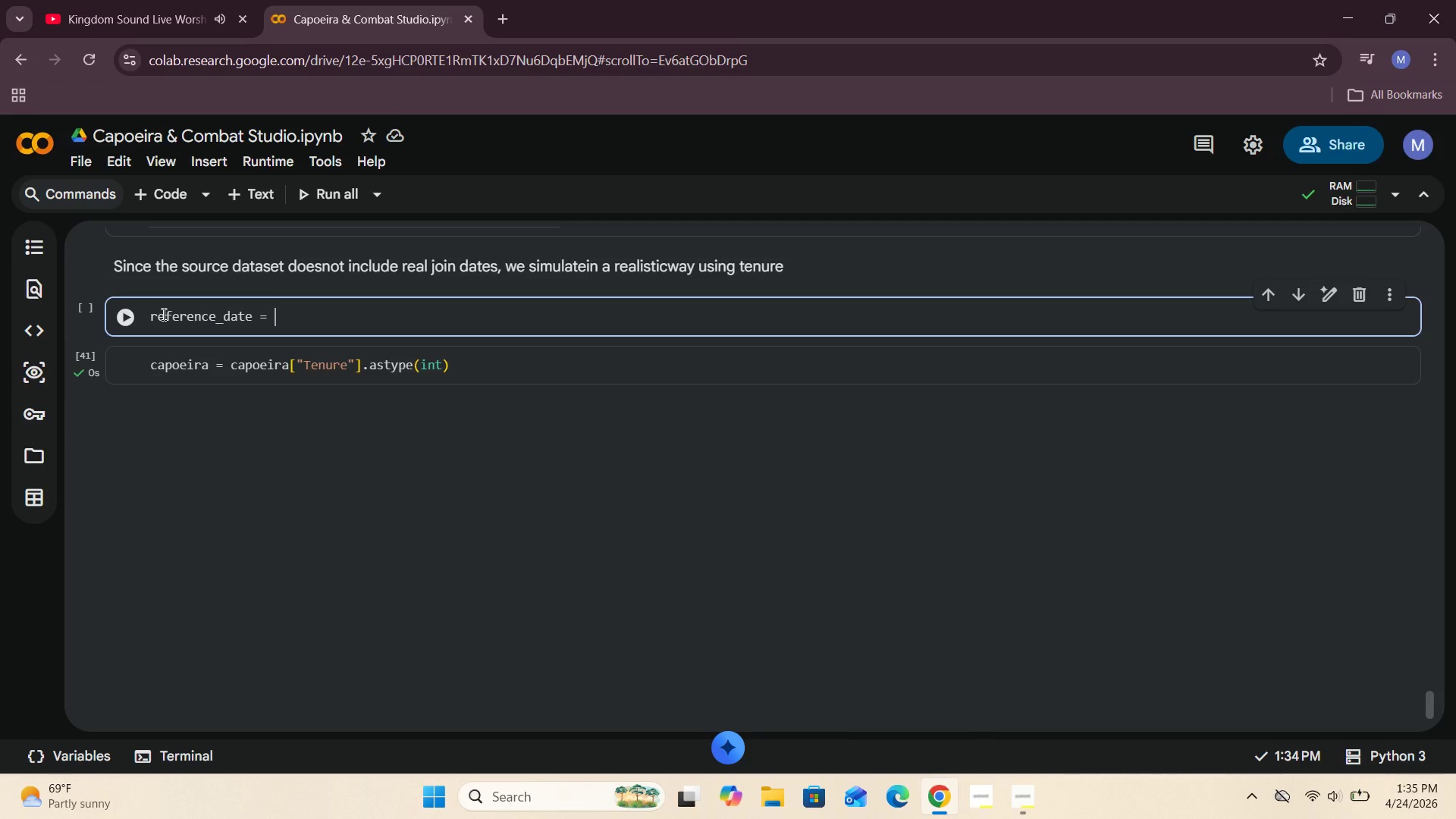 
wait(6.44)
 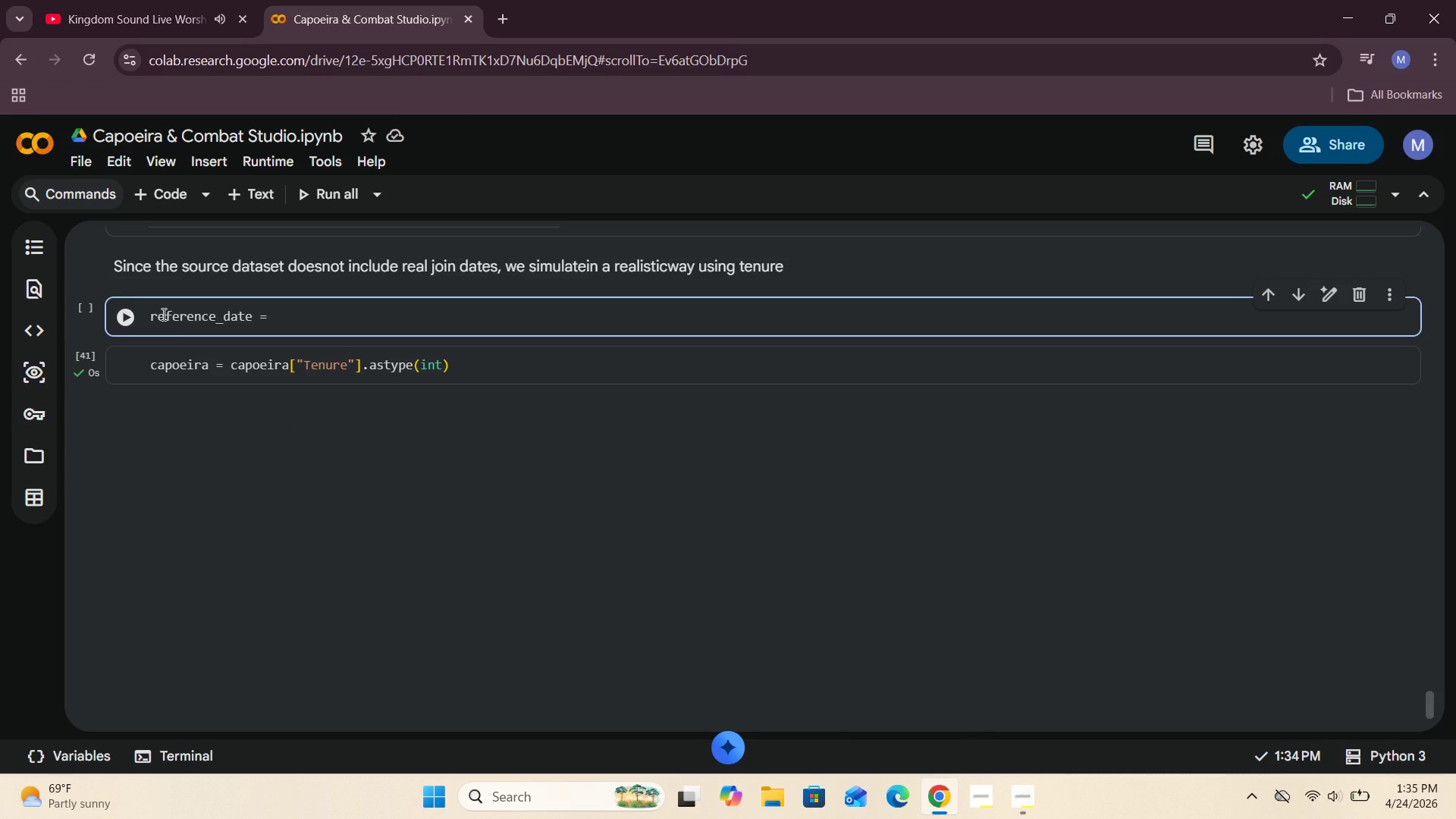 
type(pd.Timestamp()
 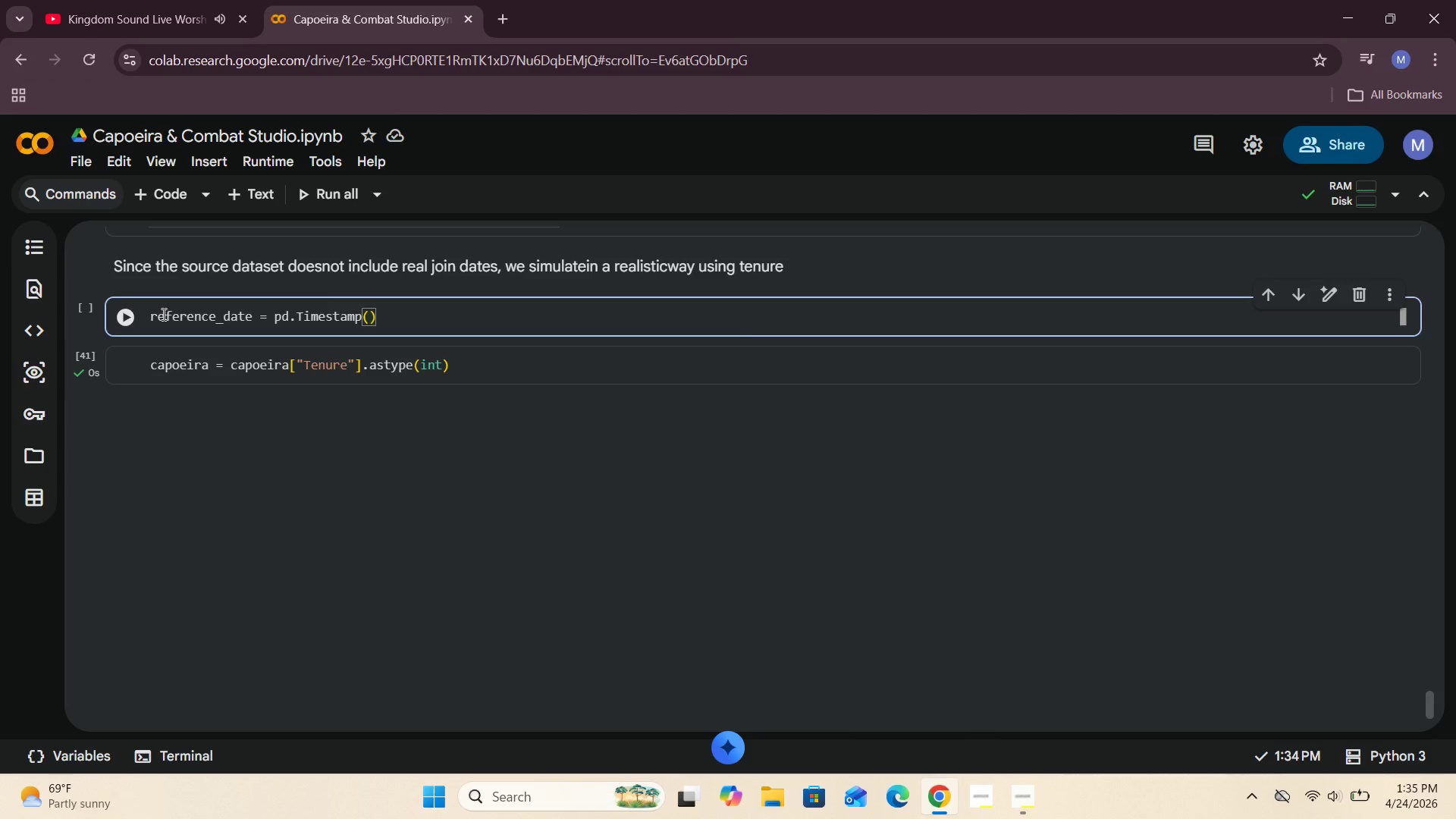 
wait(12.64)
 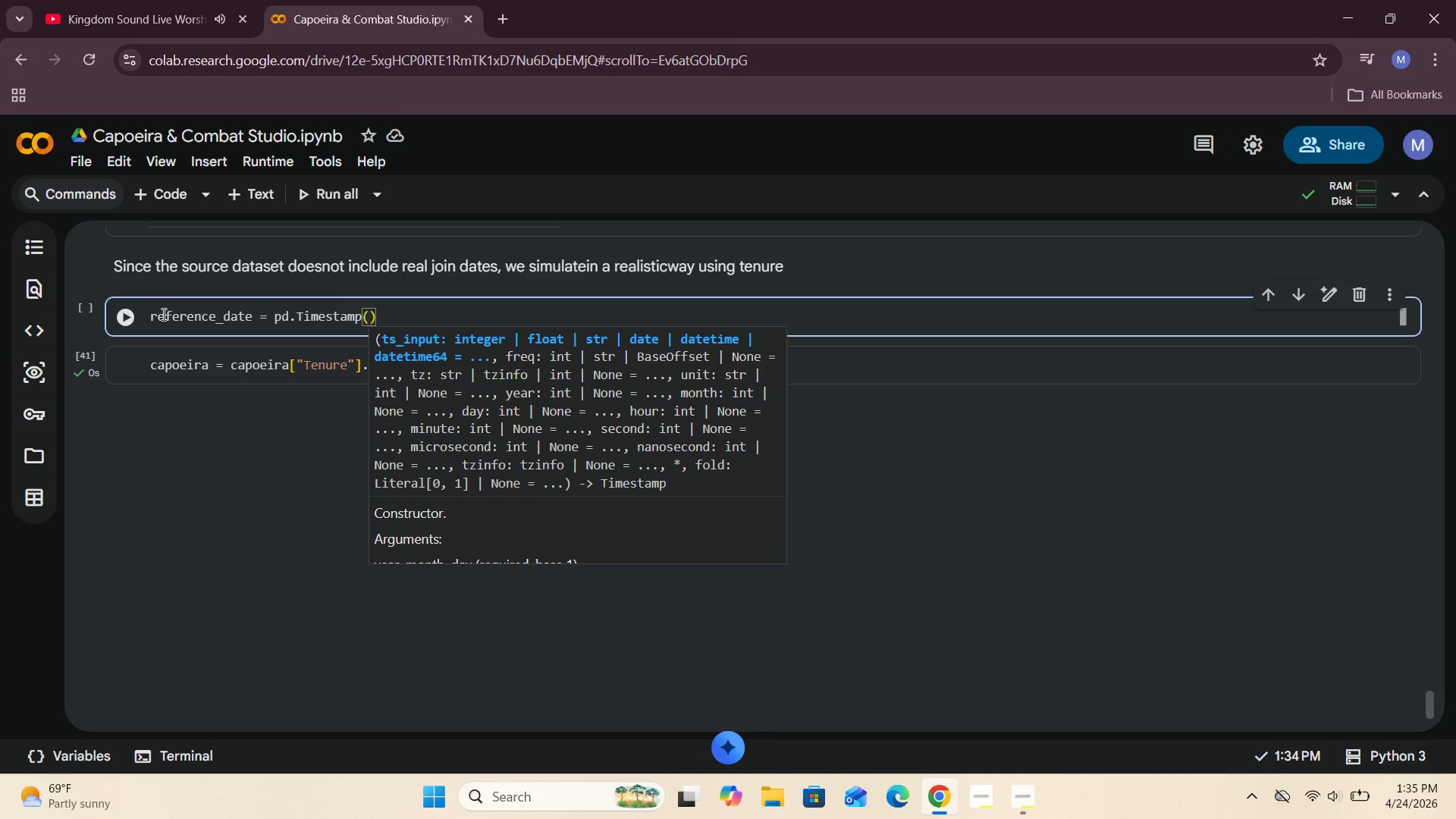 
type("2025-01-01)
 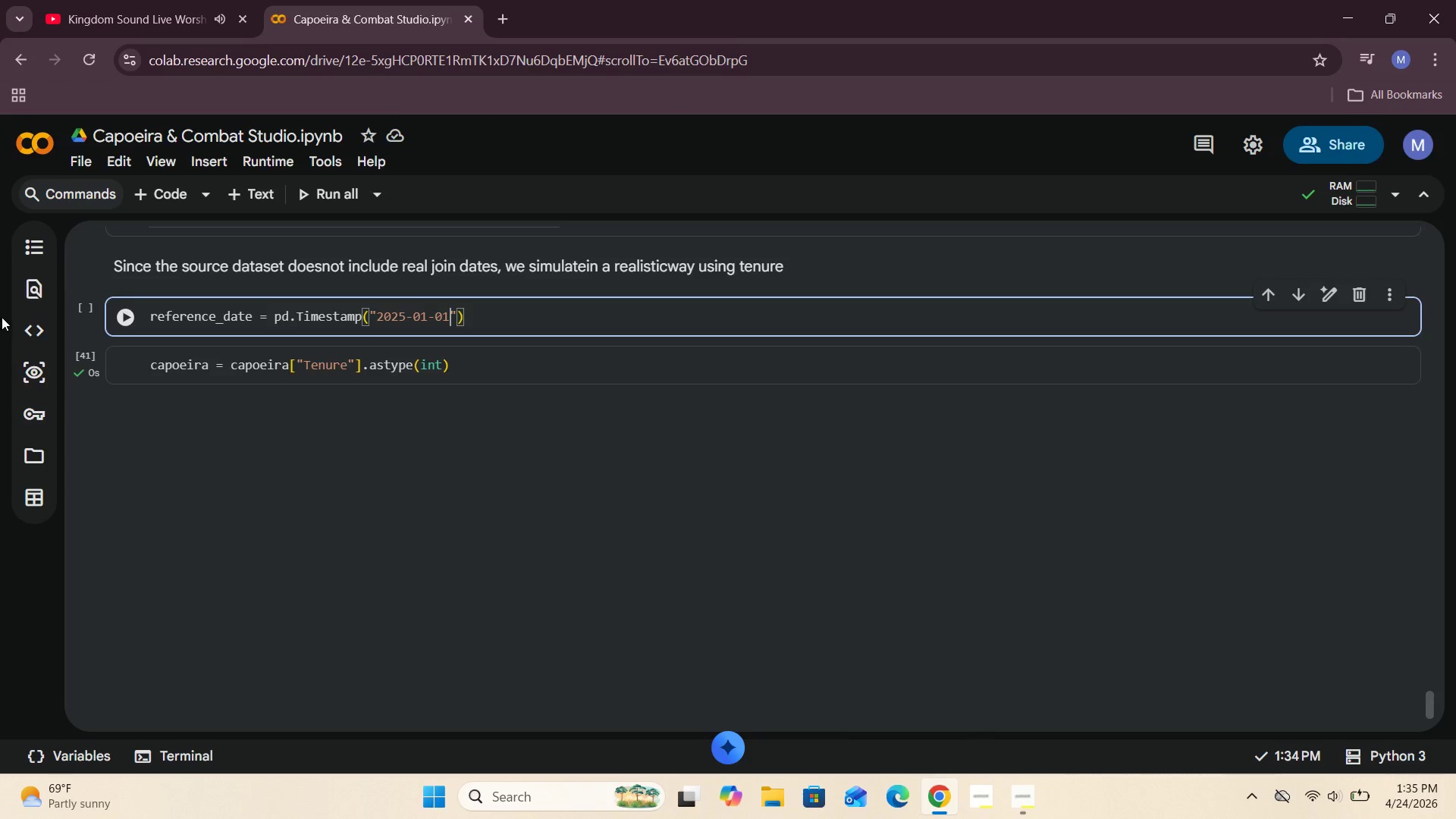 
left_click([124, 315])
 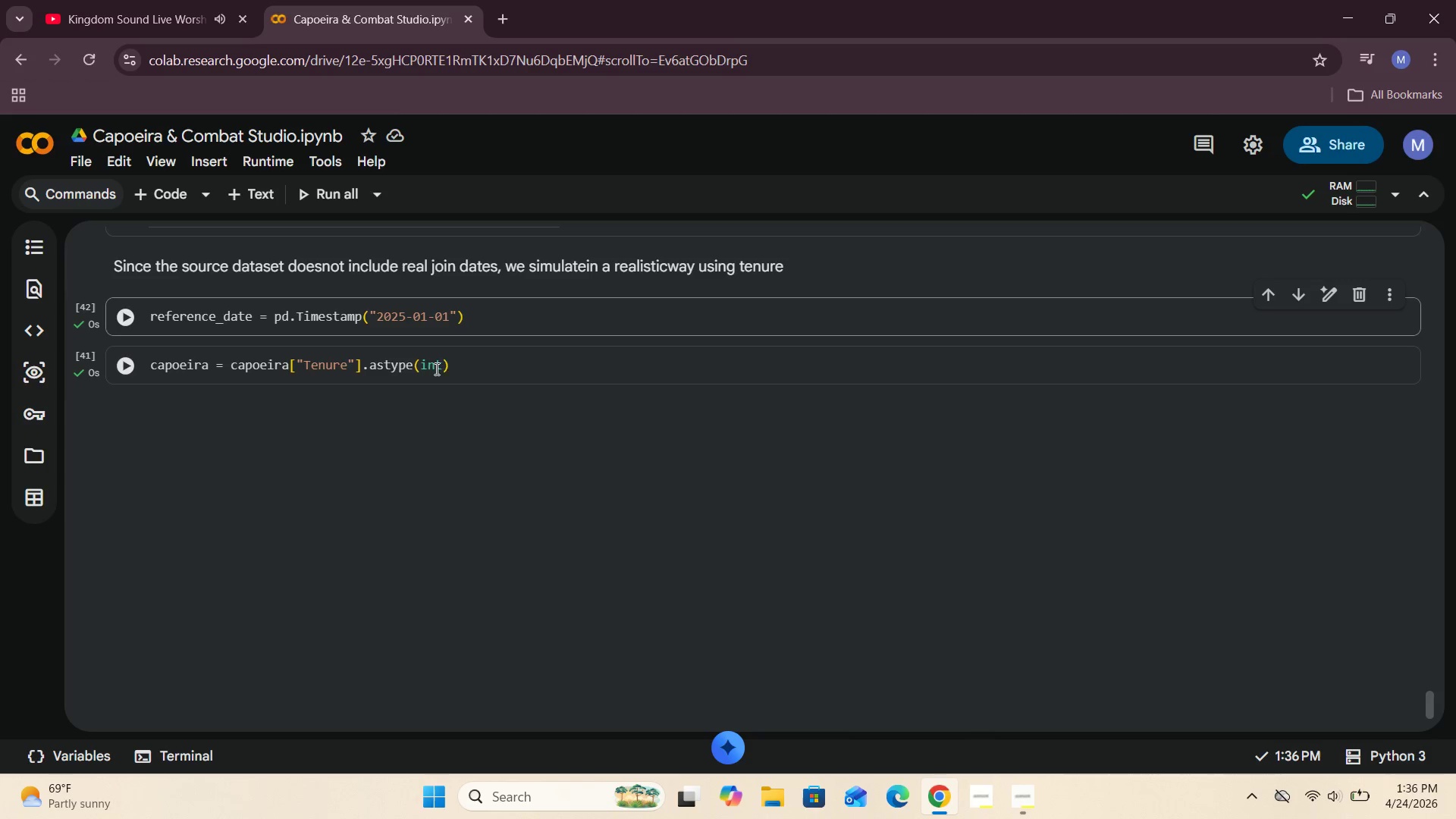 
left_click([450, 366])
 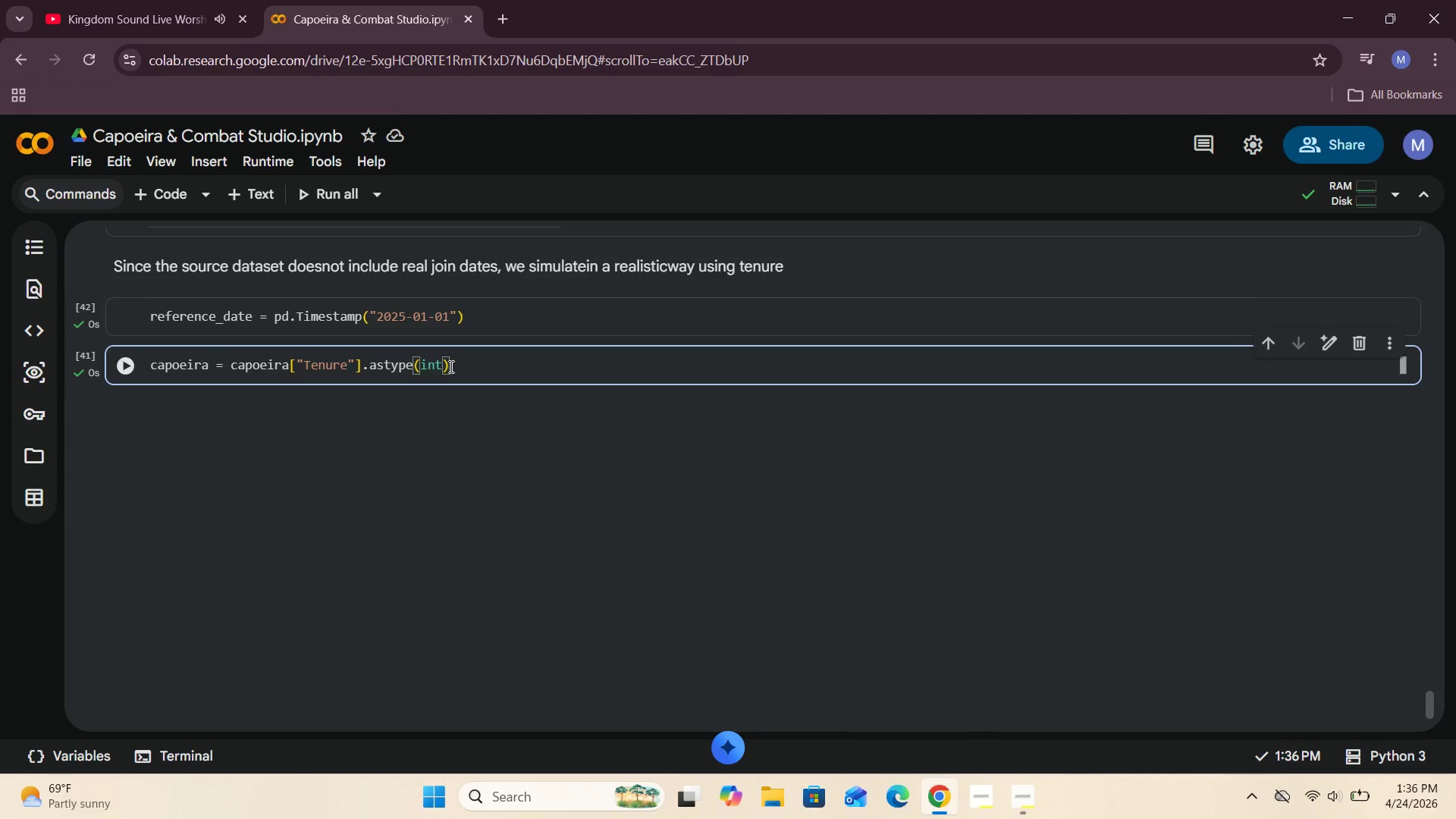 
key(Enter)
 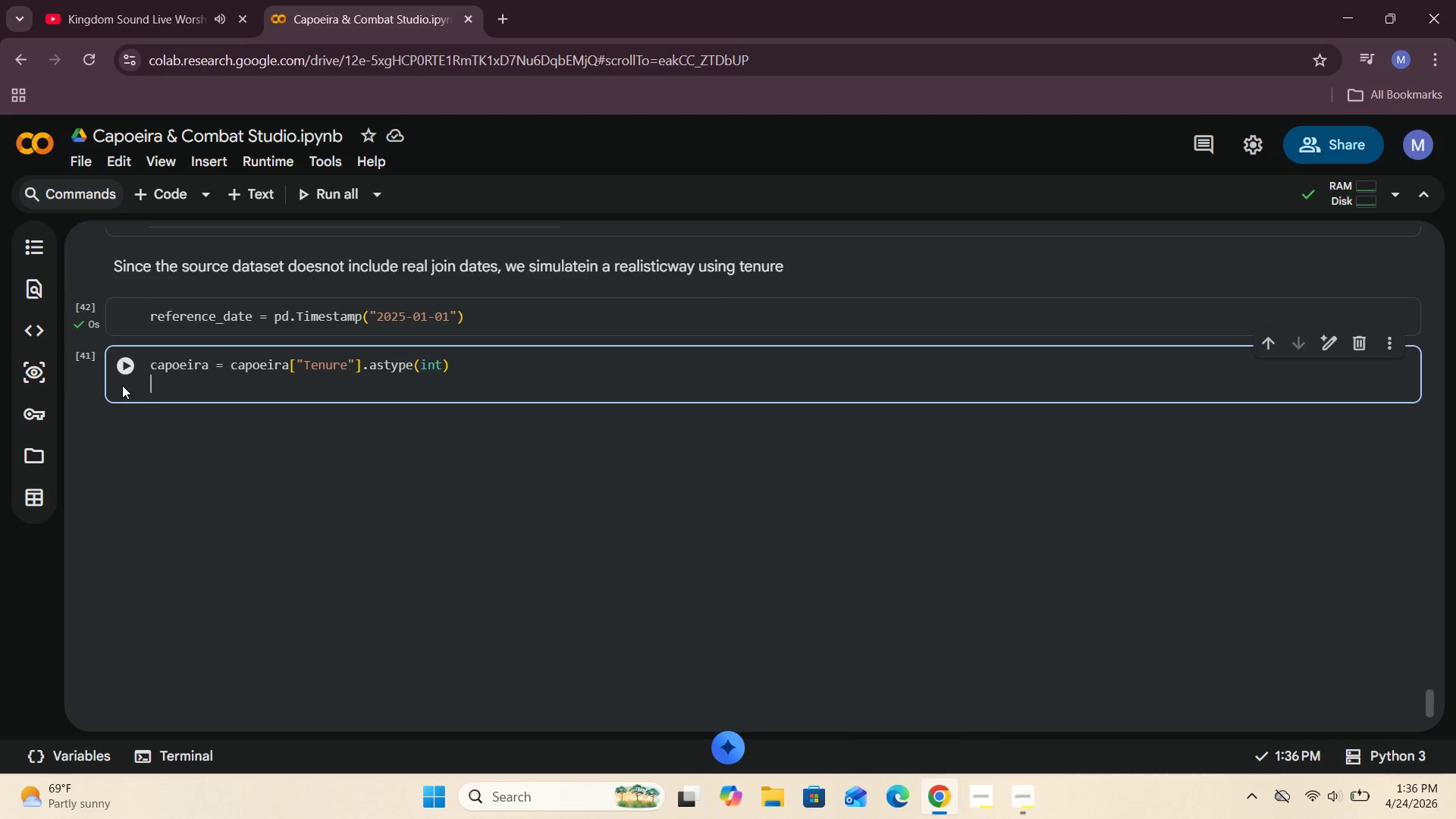 
left_click([129, 365])
 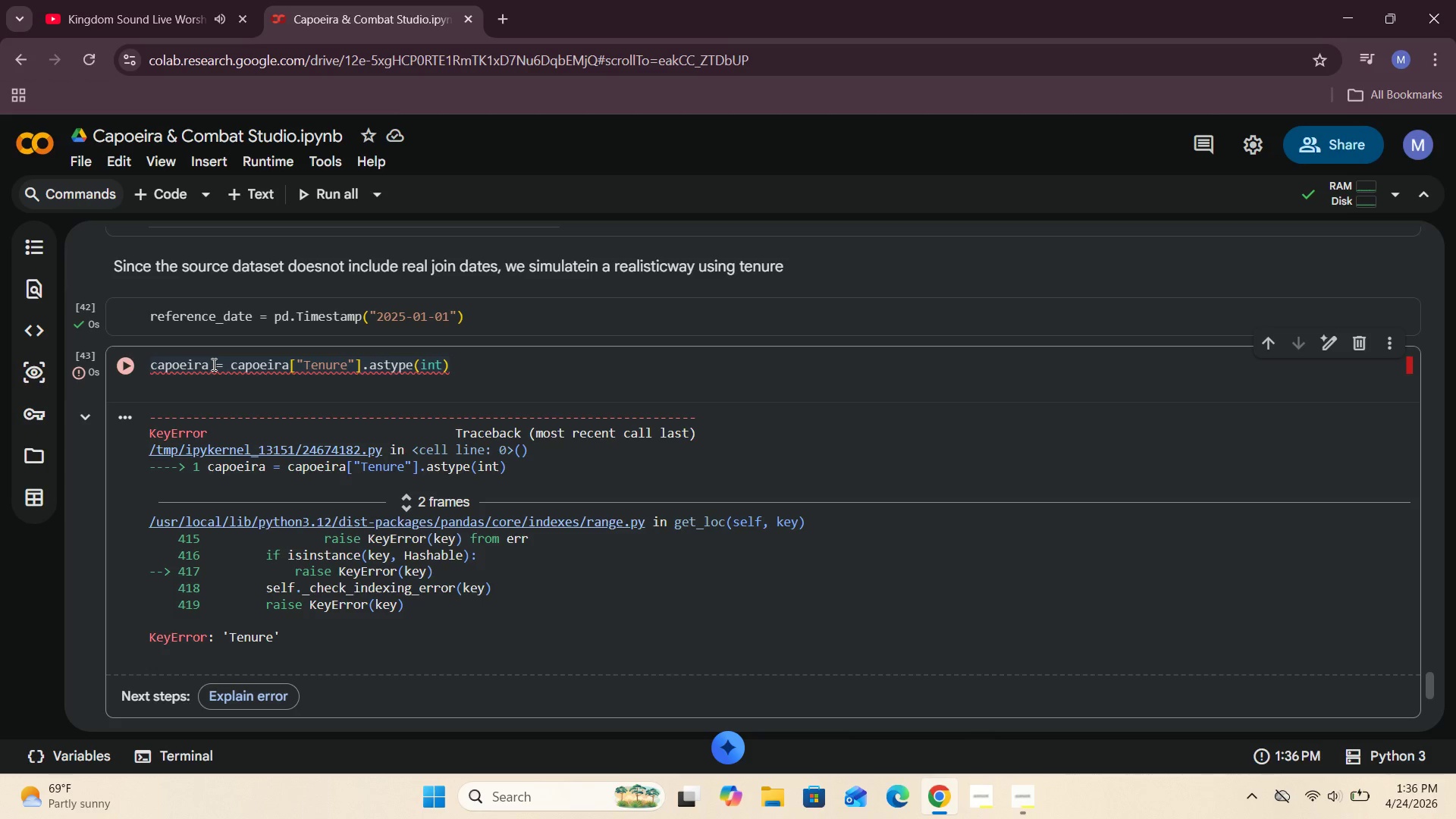 
left_click([208, 365])
 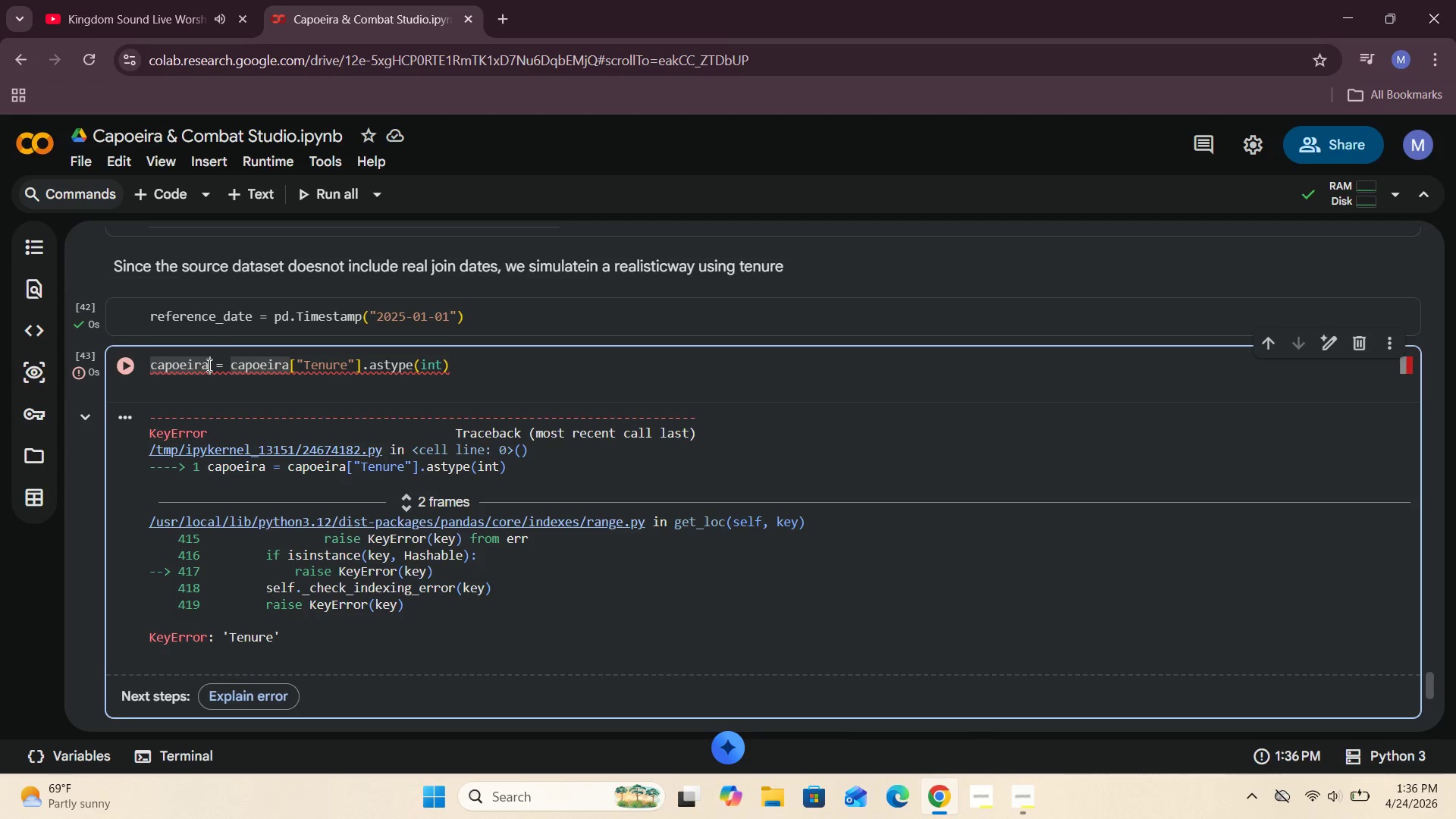 
type(["Tenure)
 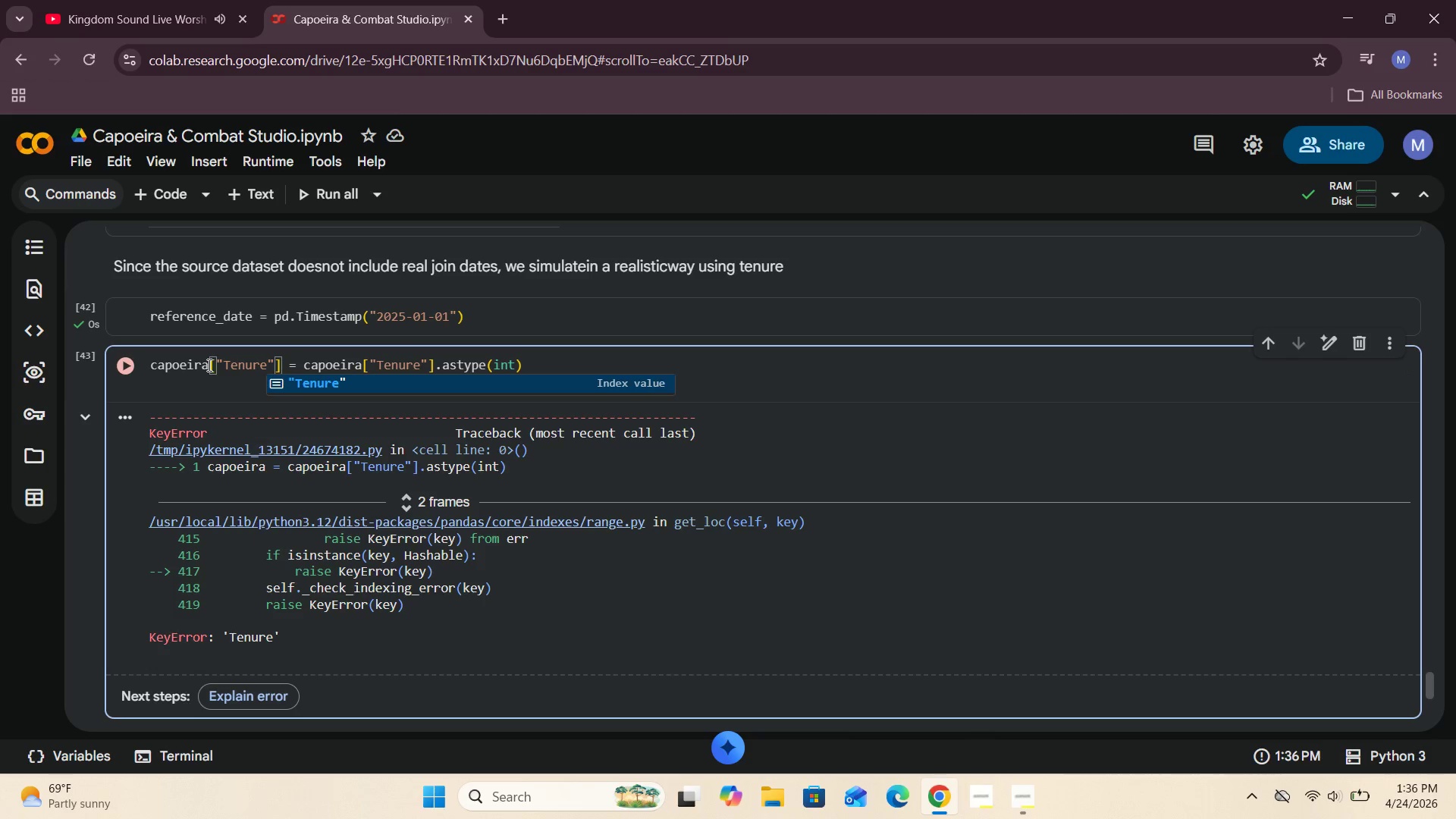 
left_click([120, 358])
 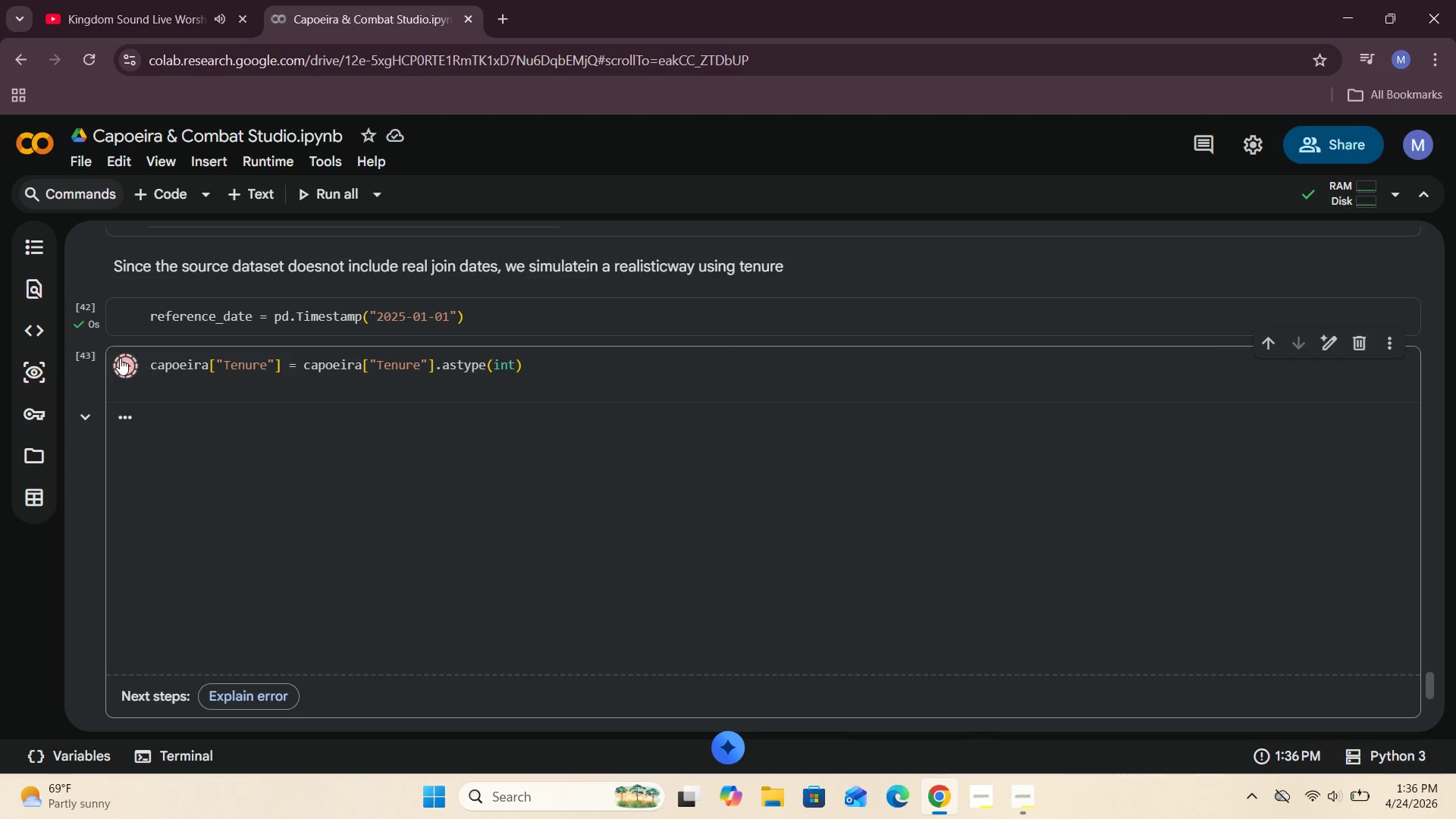 
mouse_move([207, 400])
 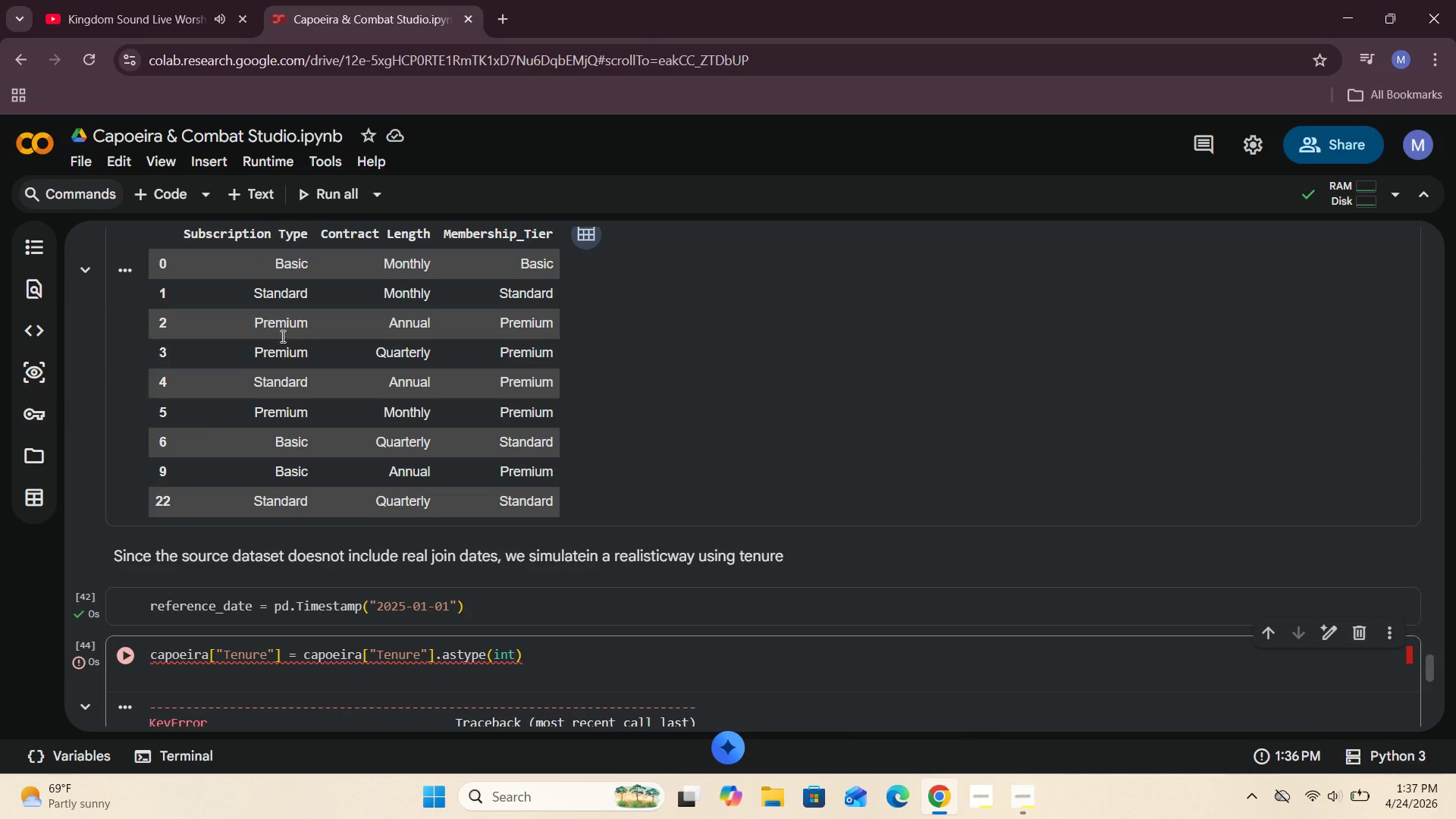 
wait(43.59)
 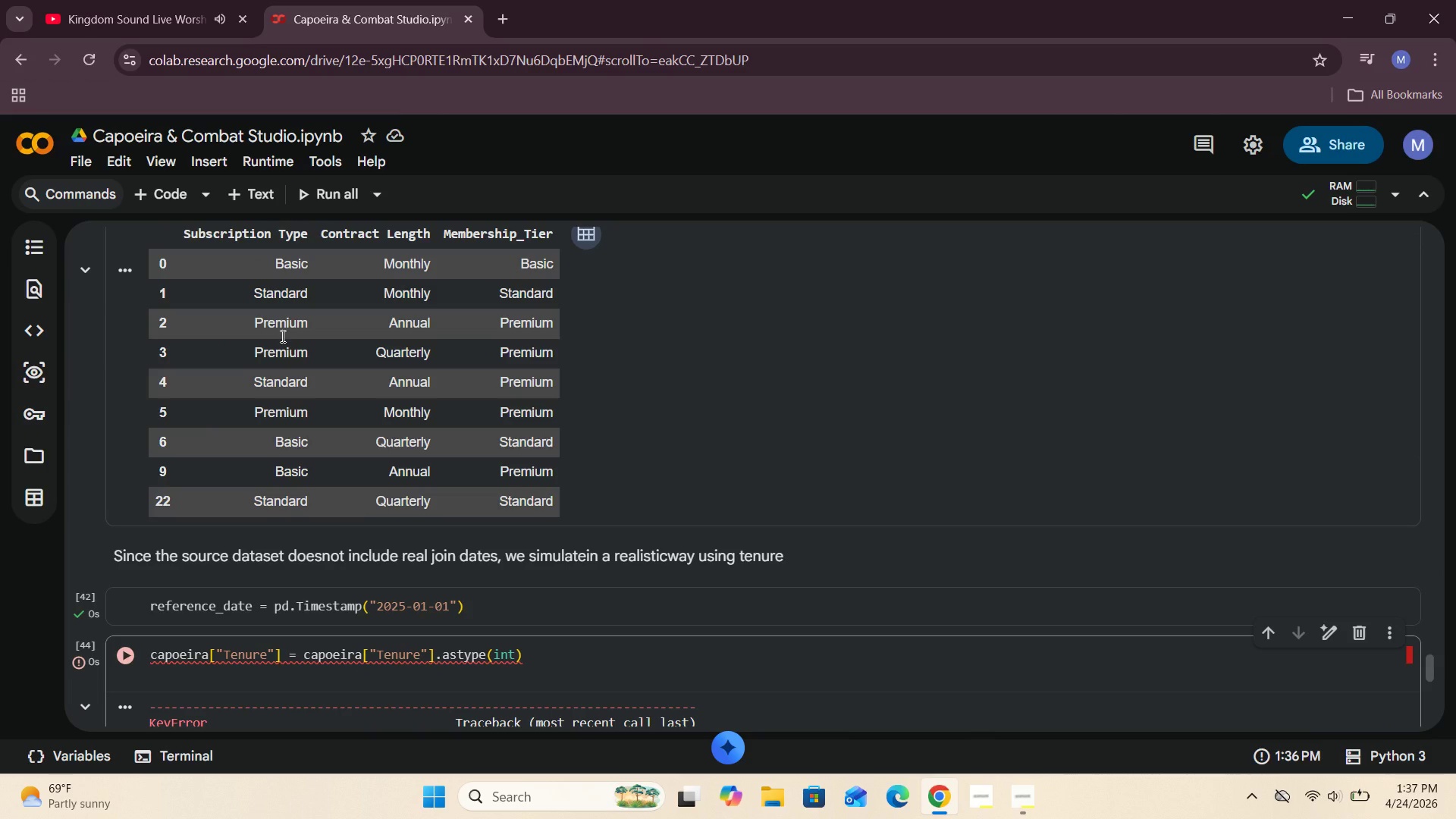 
left_click([126, 652])
 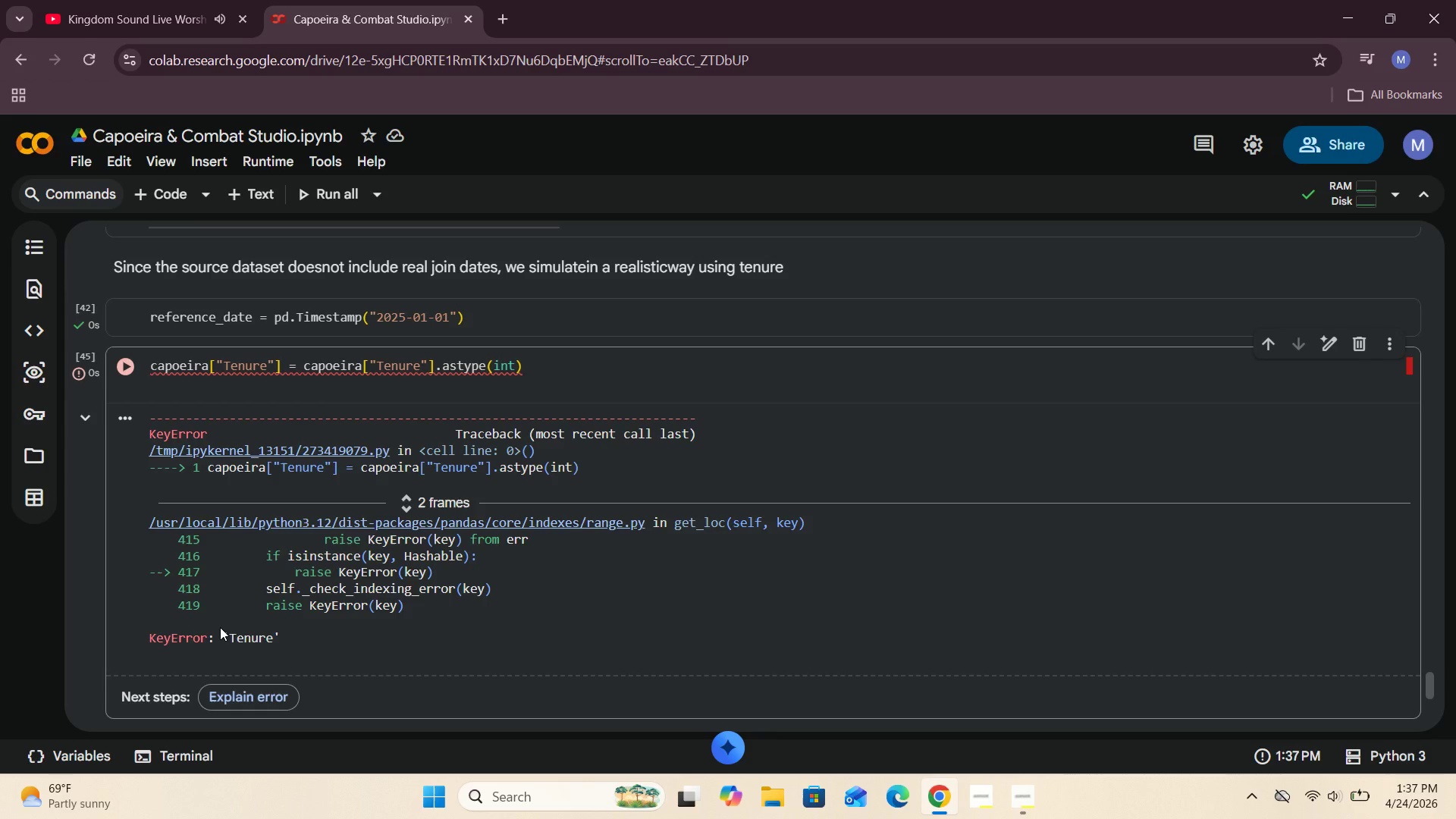 
wait(40.31)
 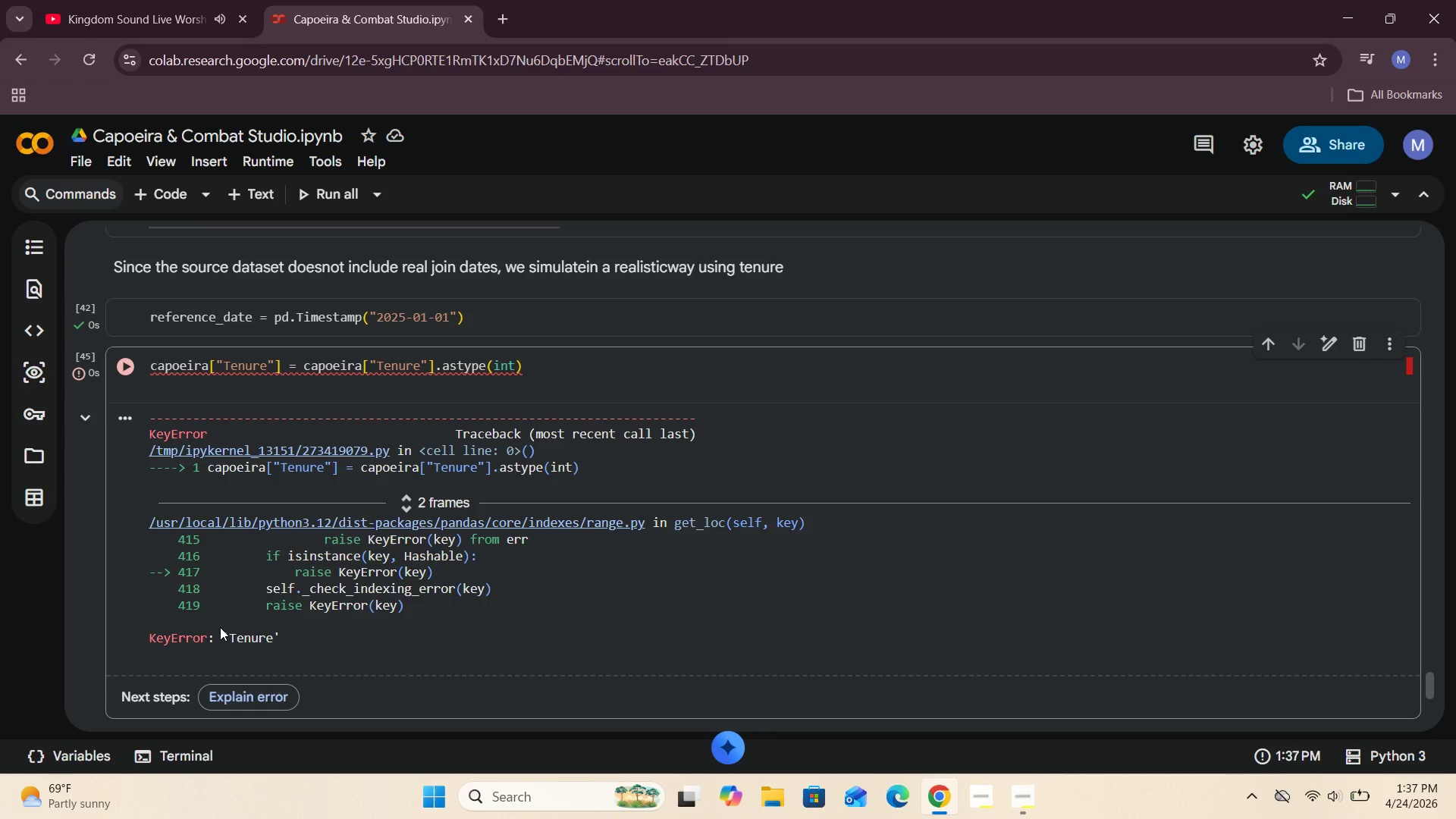 
scroll: coordinate [187, 383], scroll_direction: up, amount: 5.0
 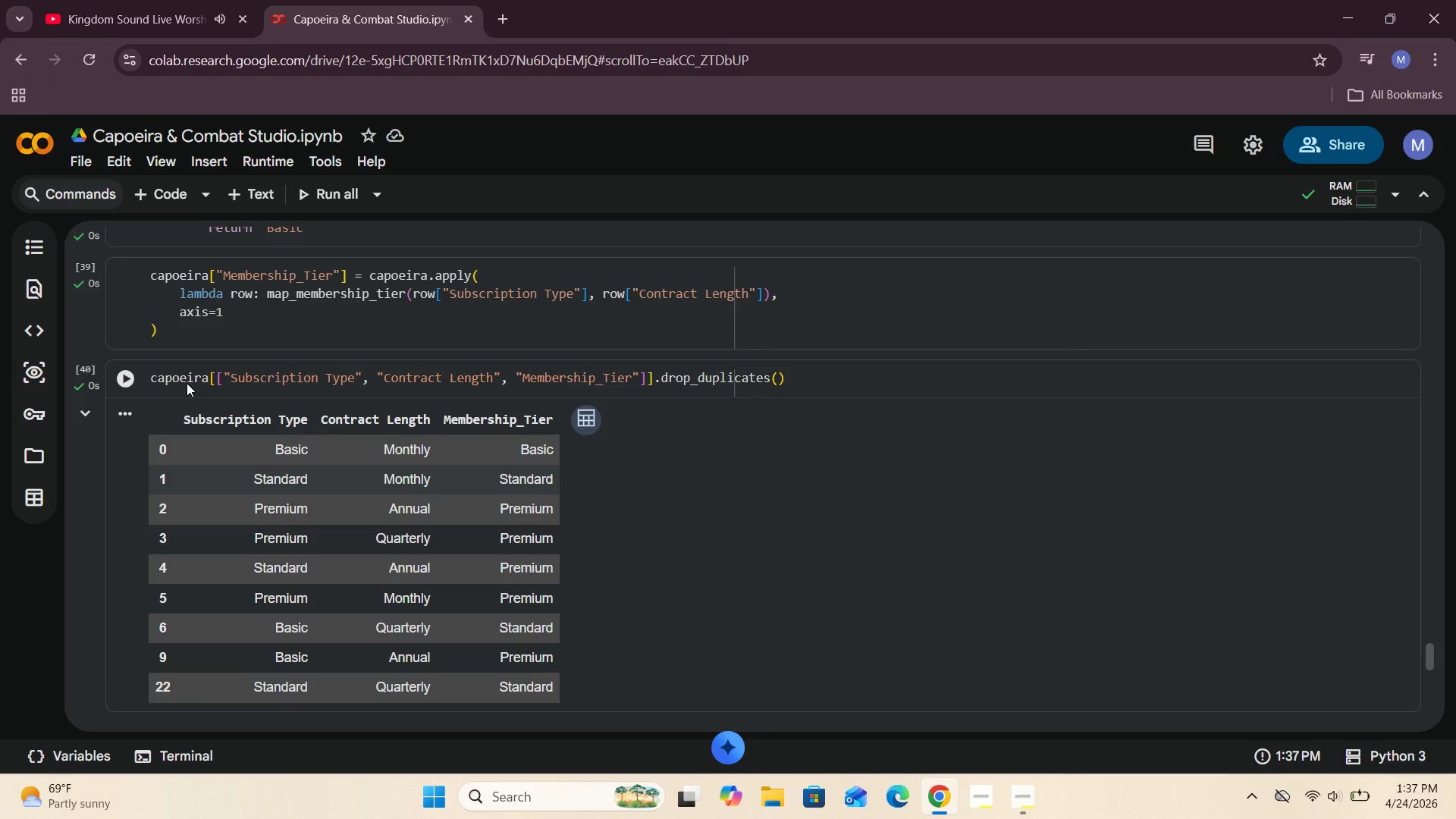 
scroll: coordinate [187, 383], scroll_direction: down, amount: 2.0
 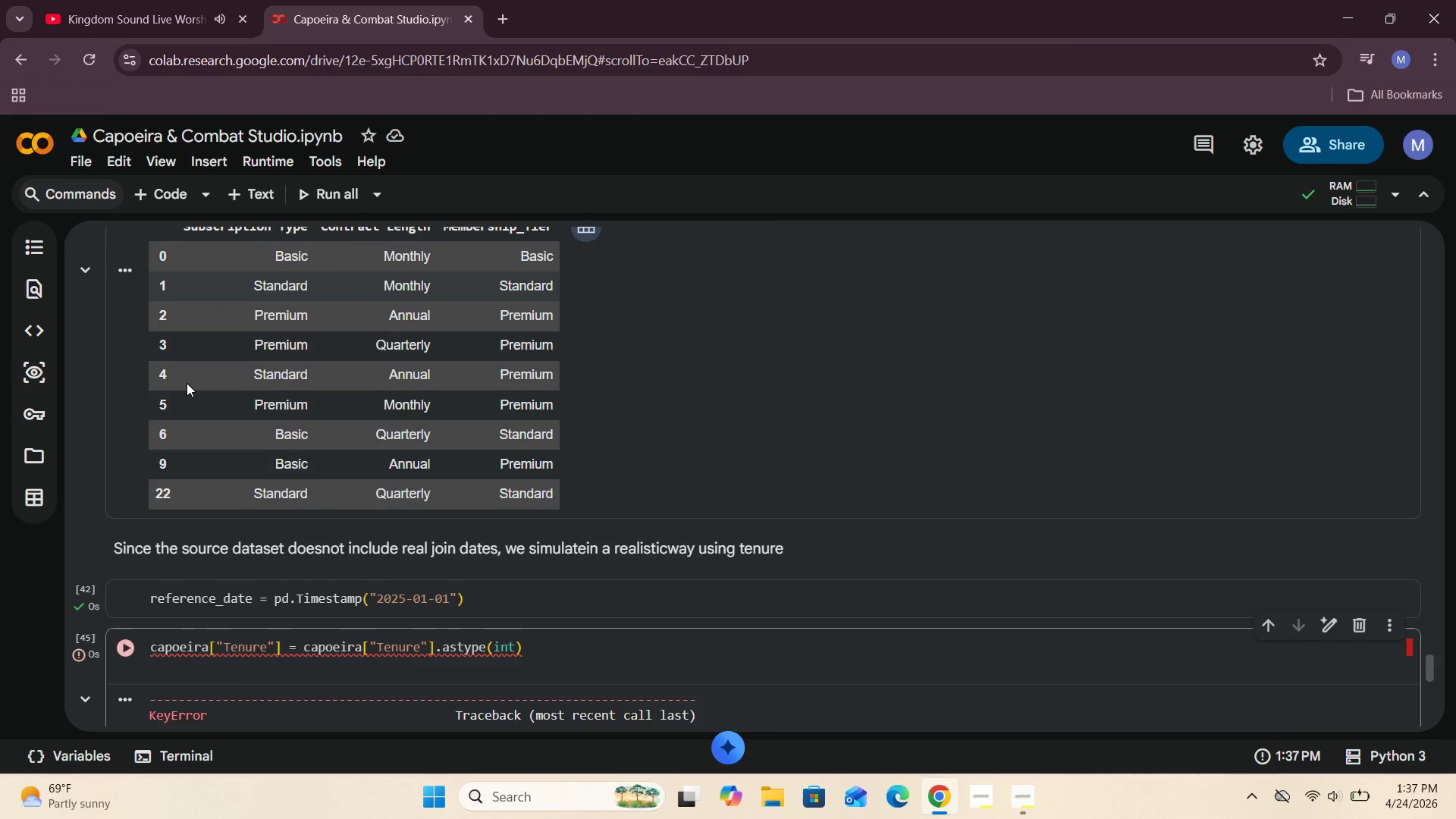 
scroll: coordinate [187, 383], scroll_direction: up, amount: 1.0
 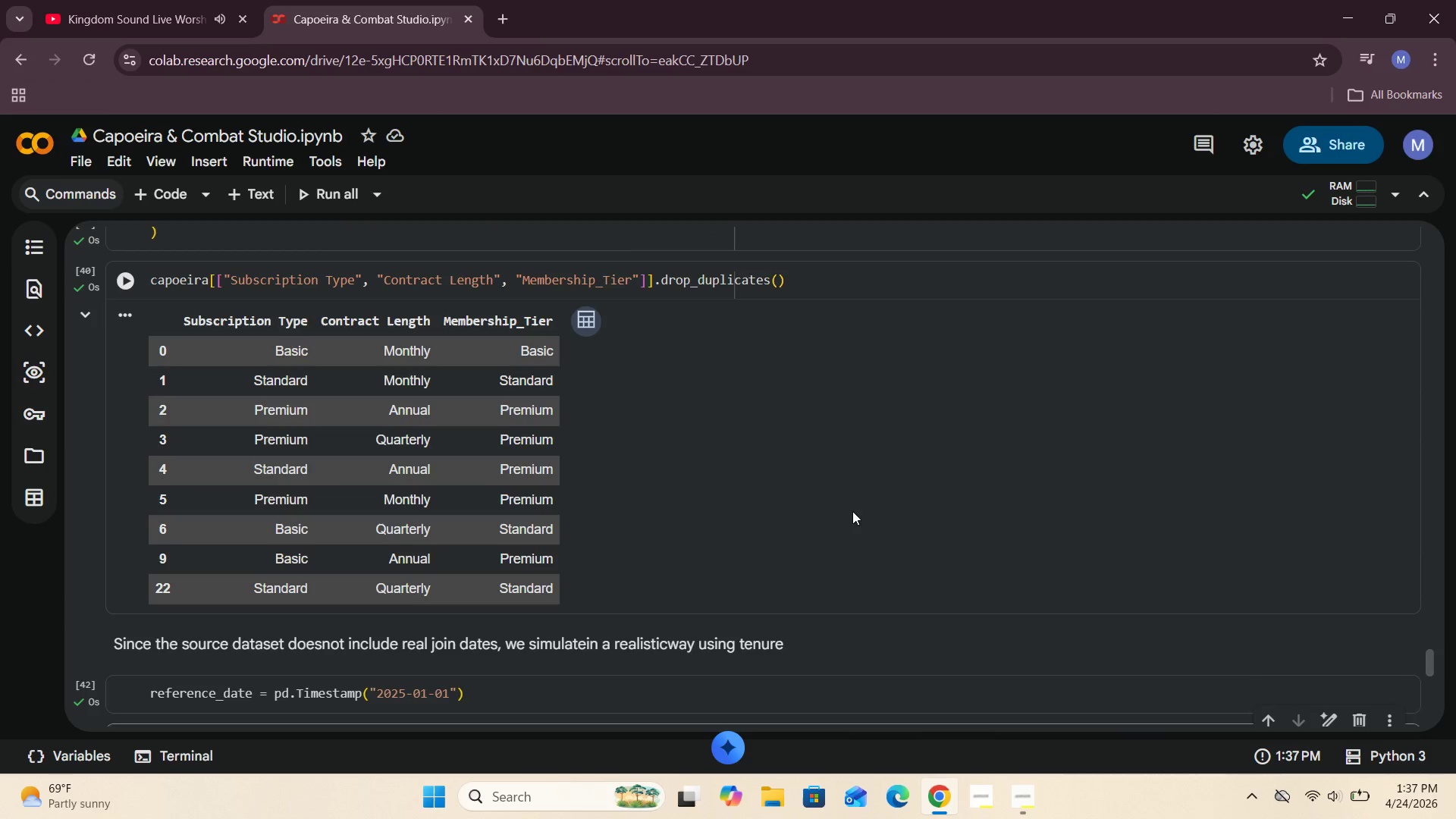 
left_click([775, 526])
 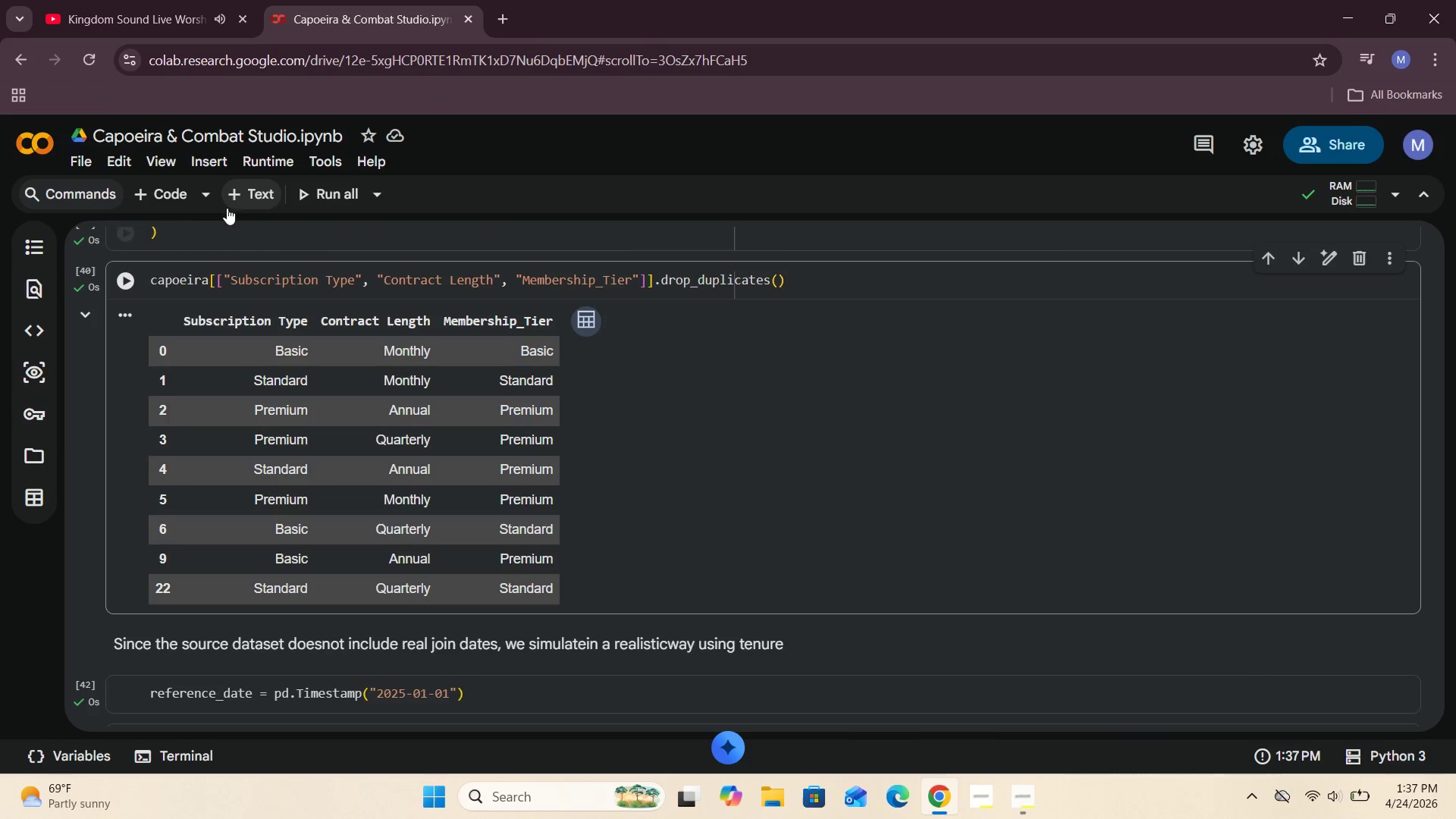 
left_click([180, 193])
 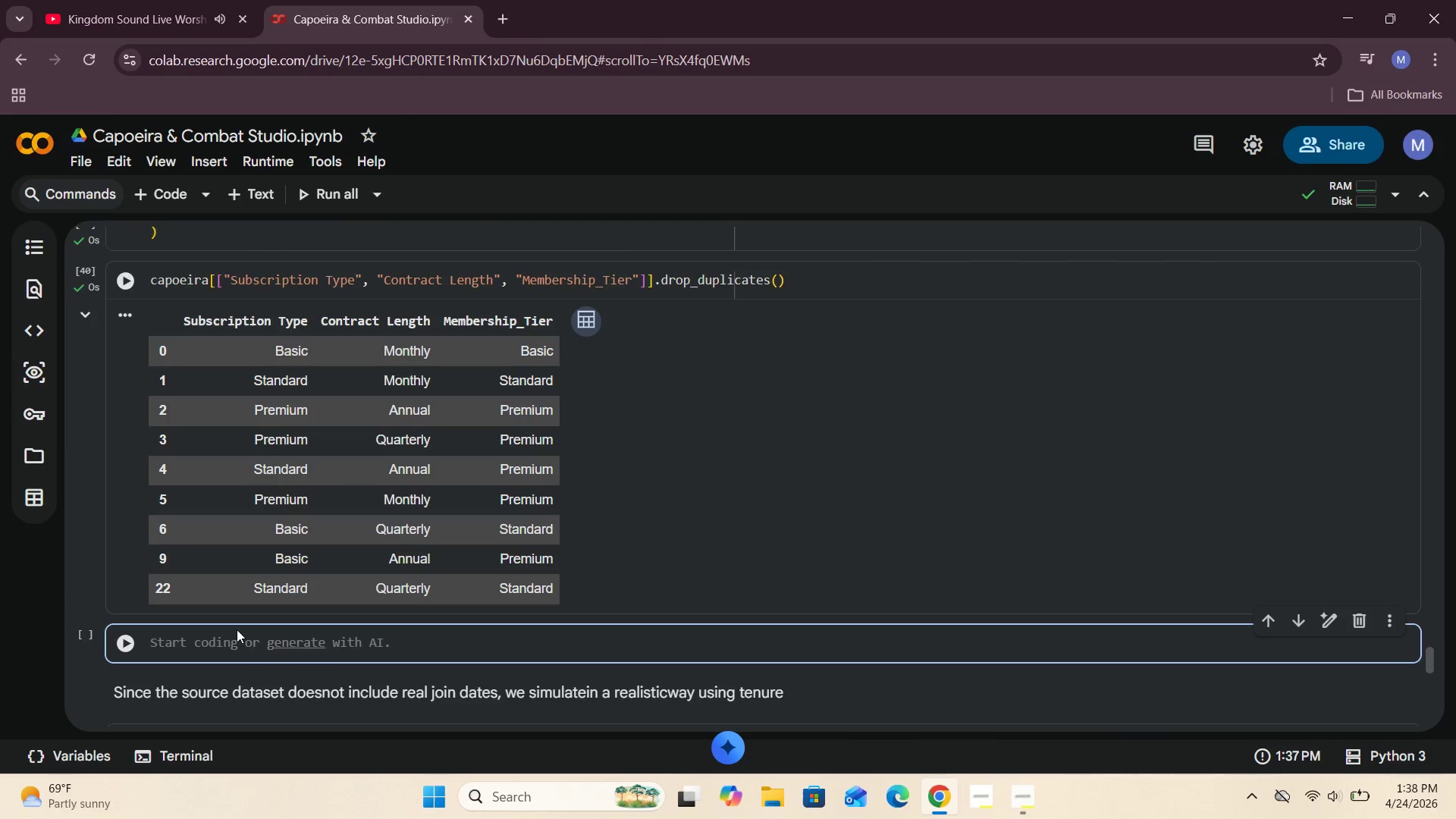 
left_click([233, 637])
 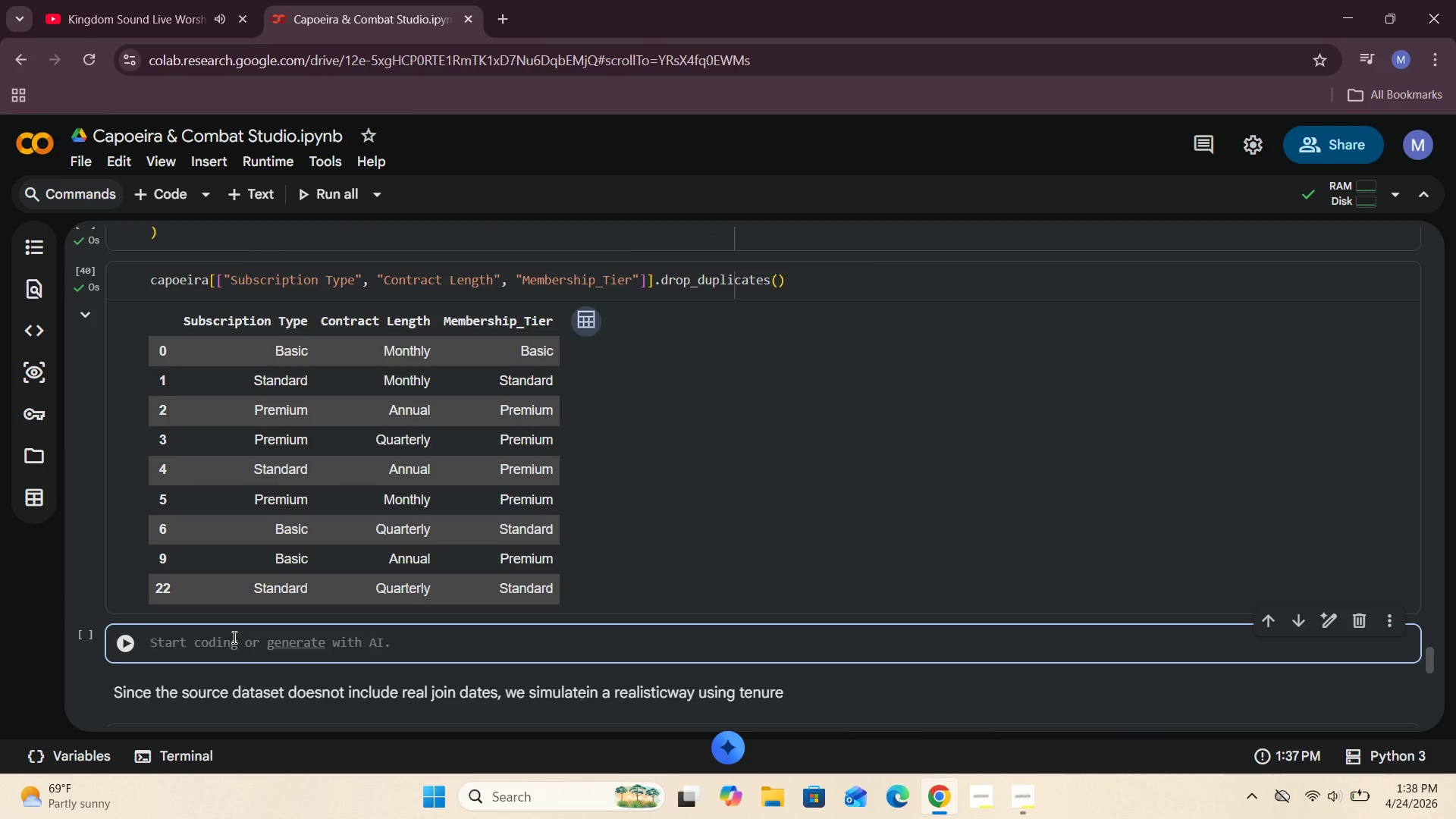 
key(C)
 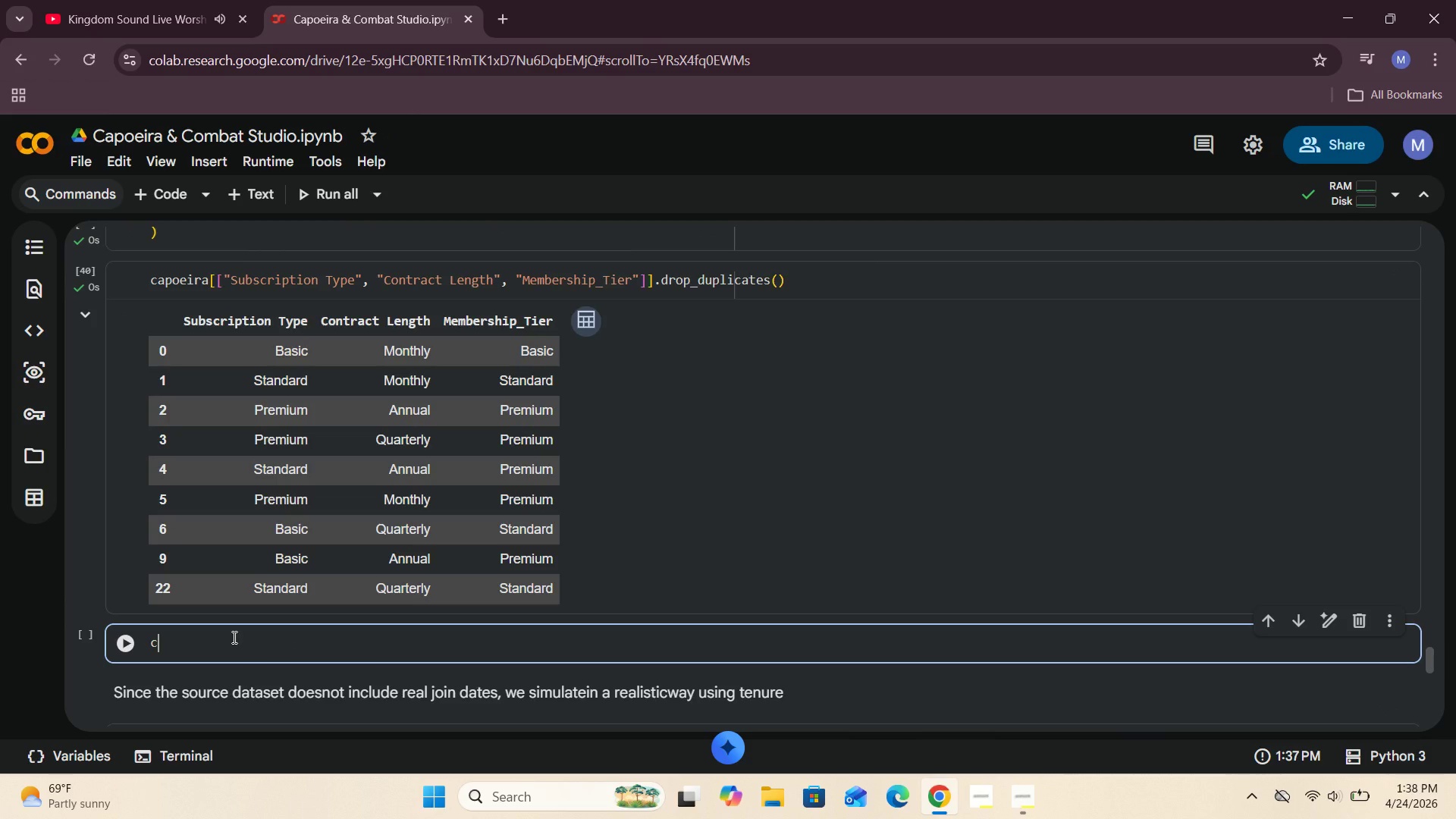 
key(CapsLock)
 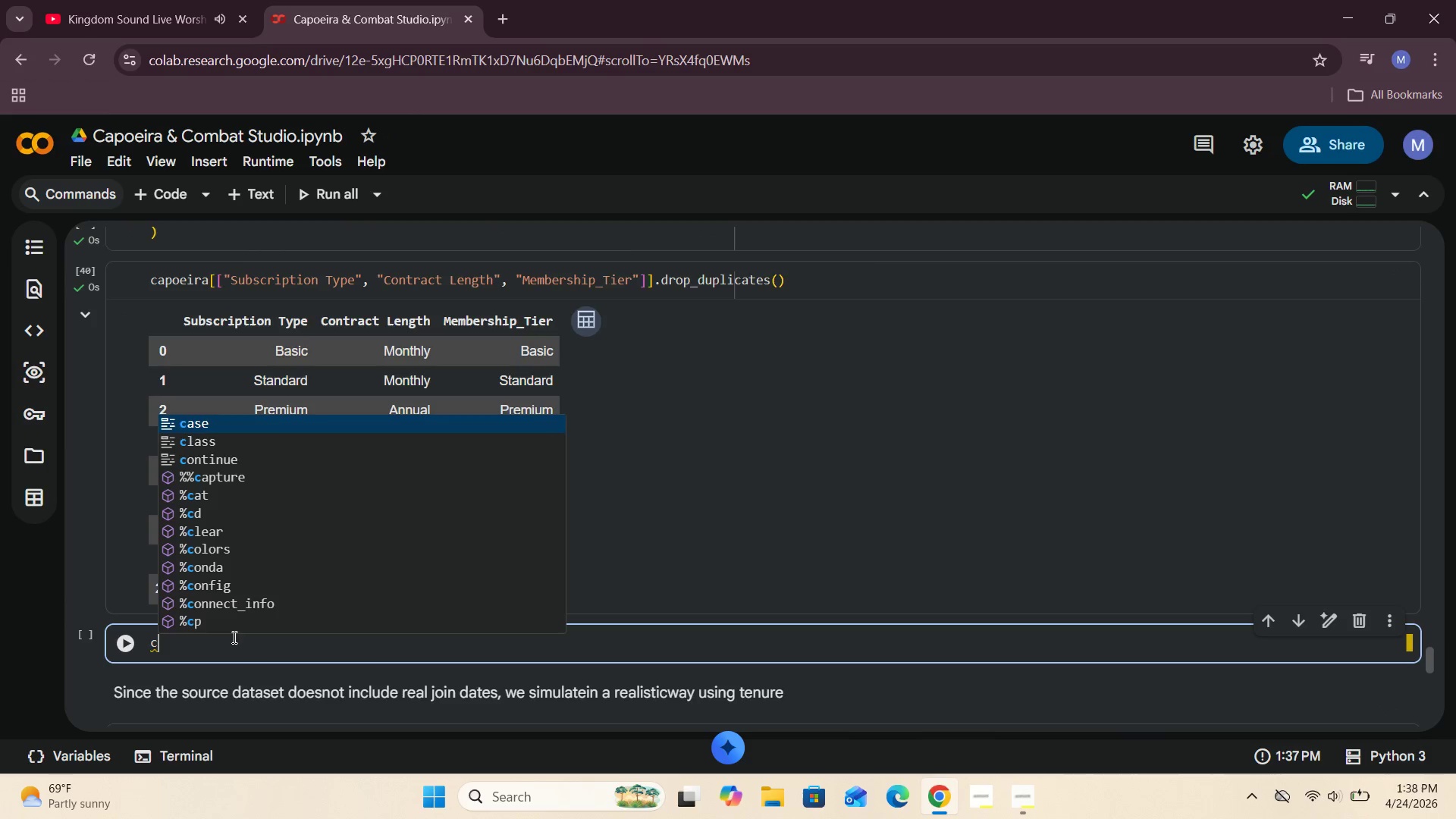 
key(CapsLock)
 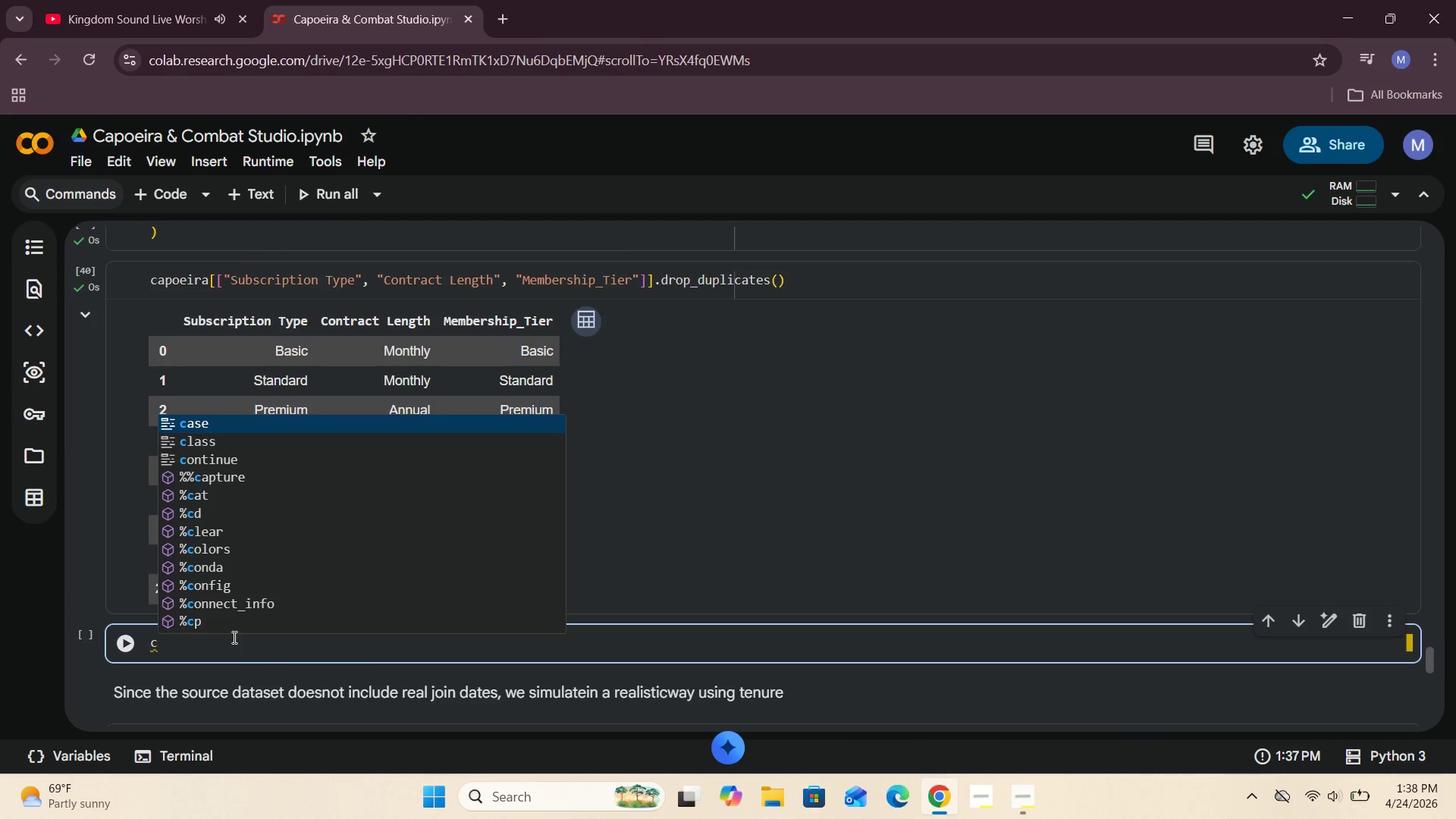 
key(A)
 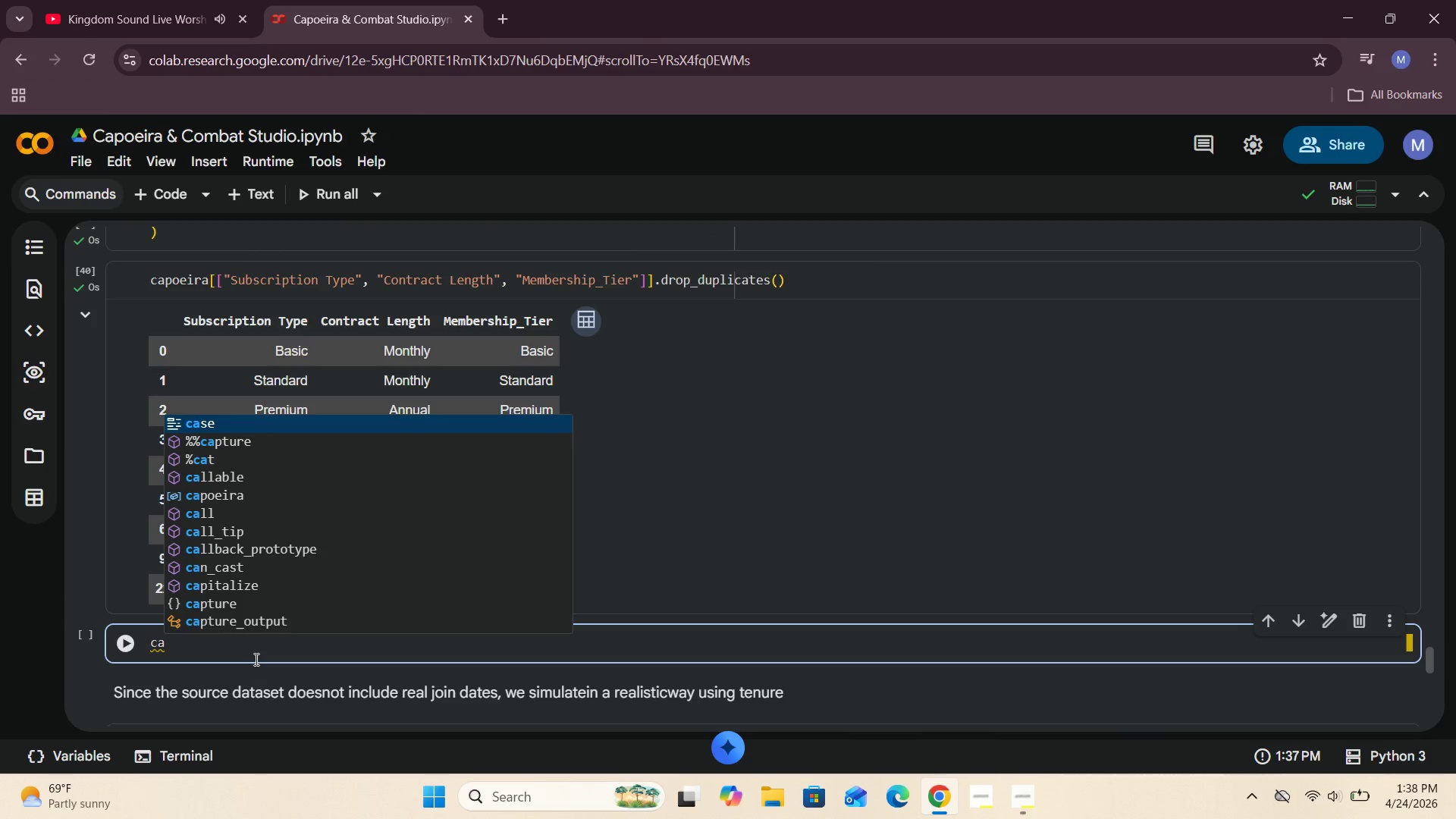 
type(poeira,)
key(Backspace)
type(.columns.tolist()
 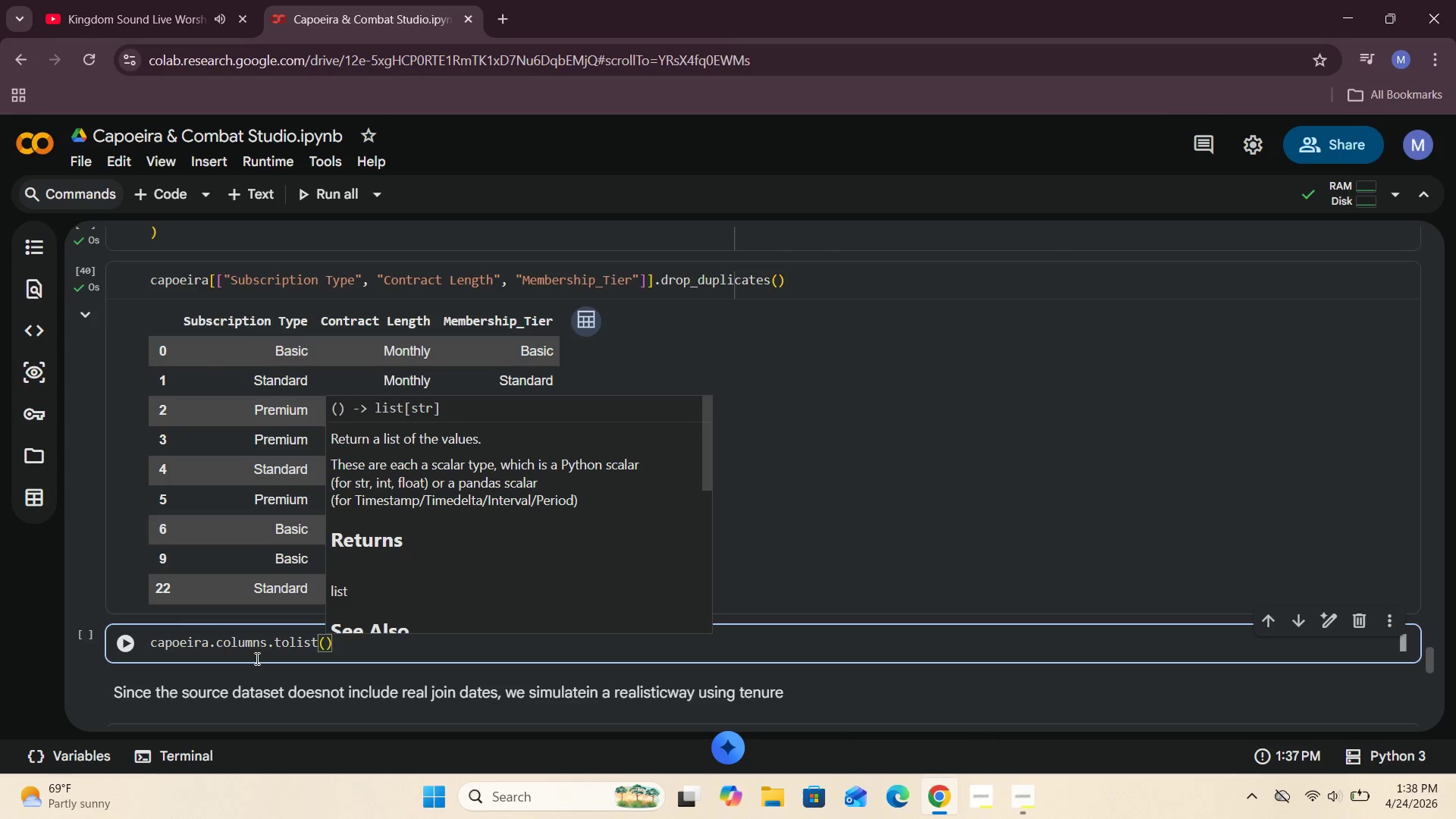 
left_click([117, 640])
 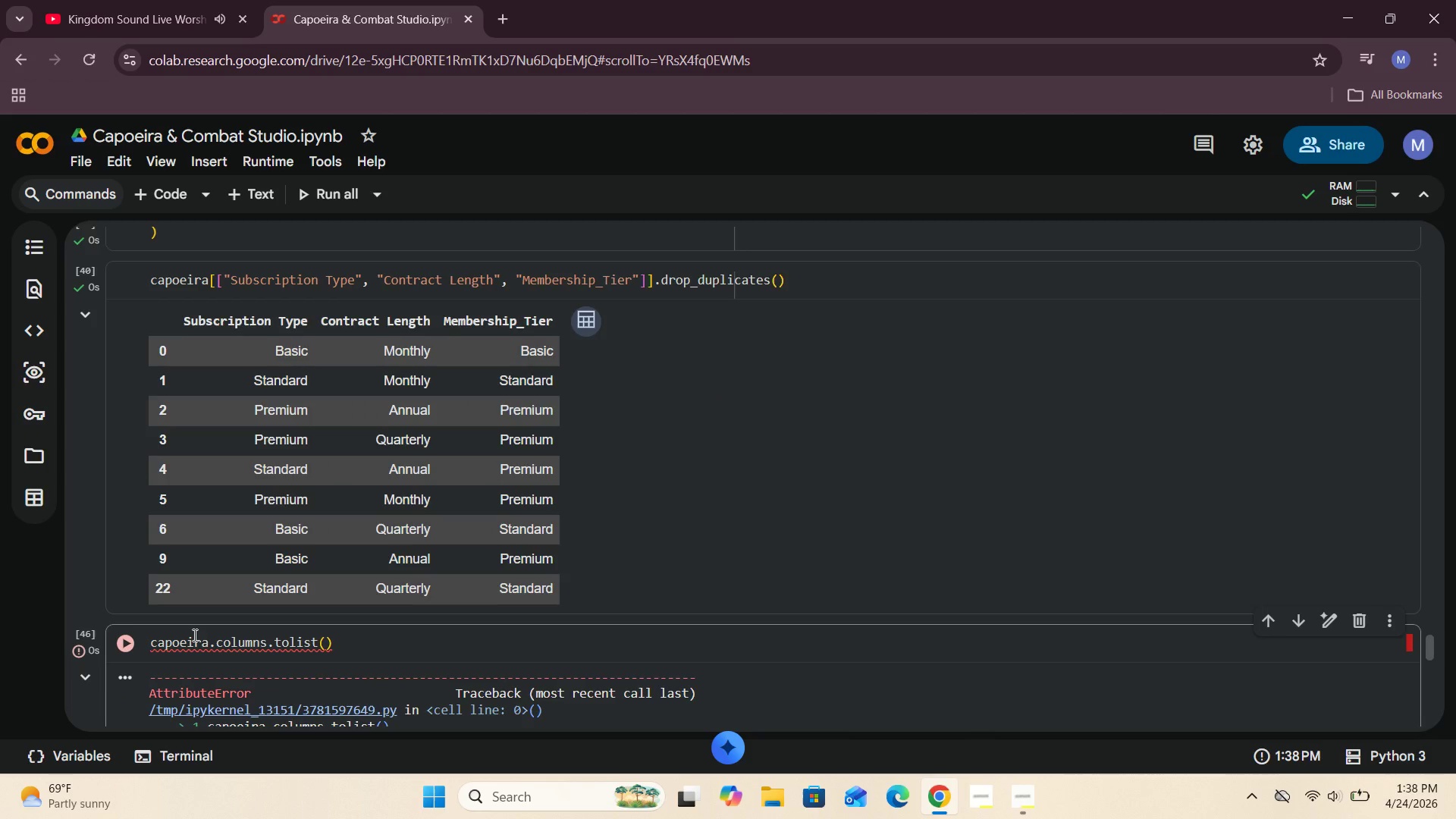 
scroll: coordinate [193, 635], scroll_direction: down, amount: 2.0
 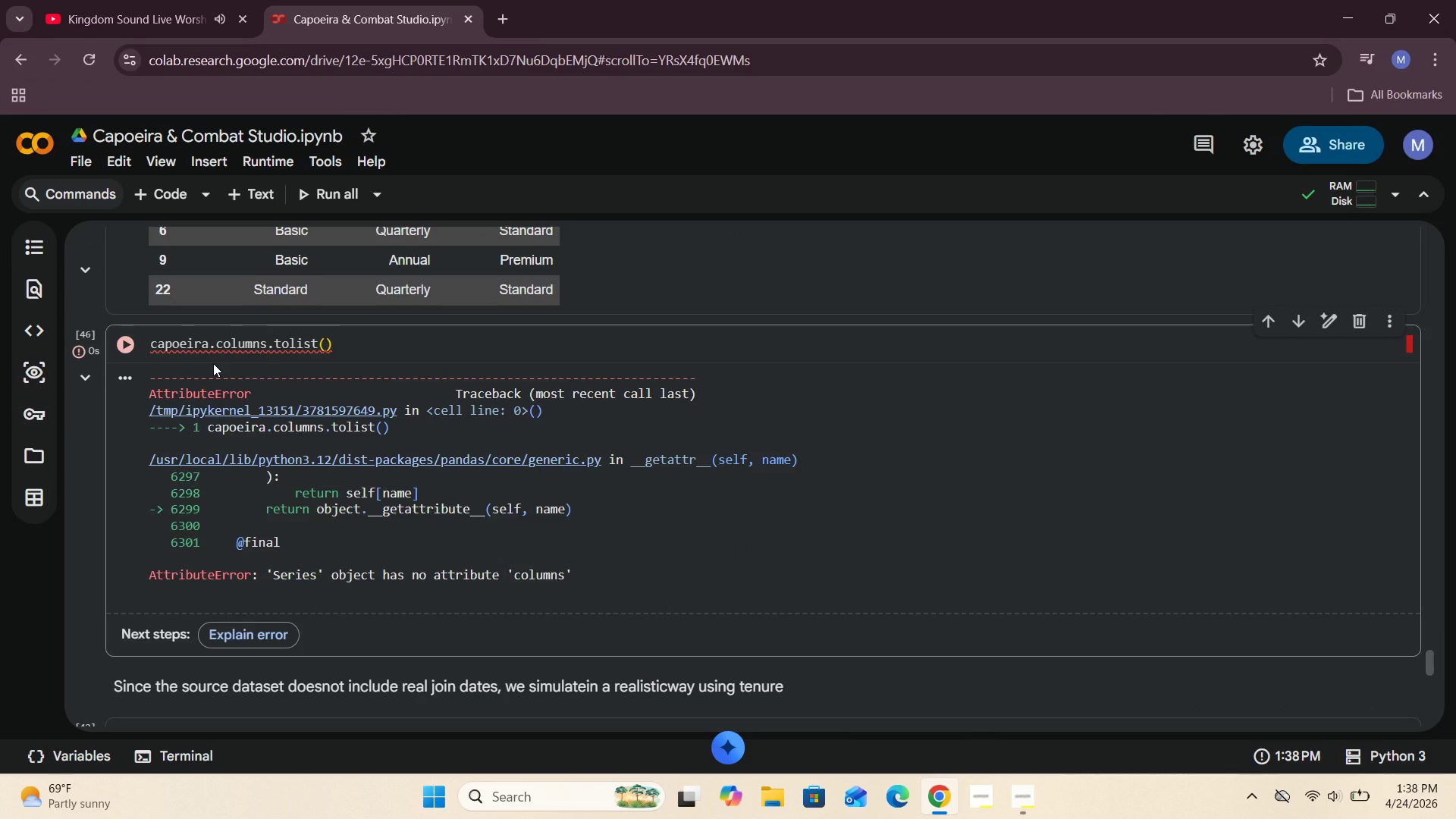 
wait(8.58)
 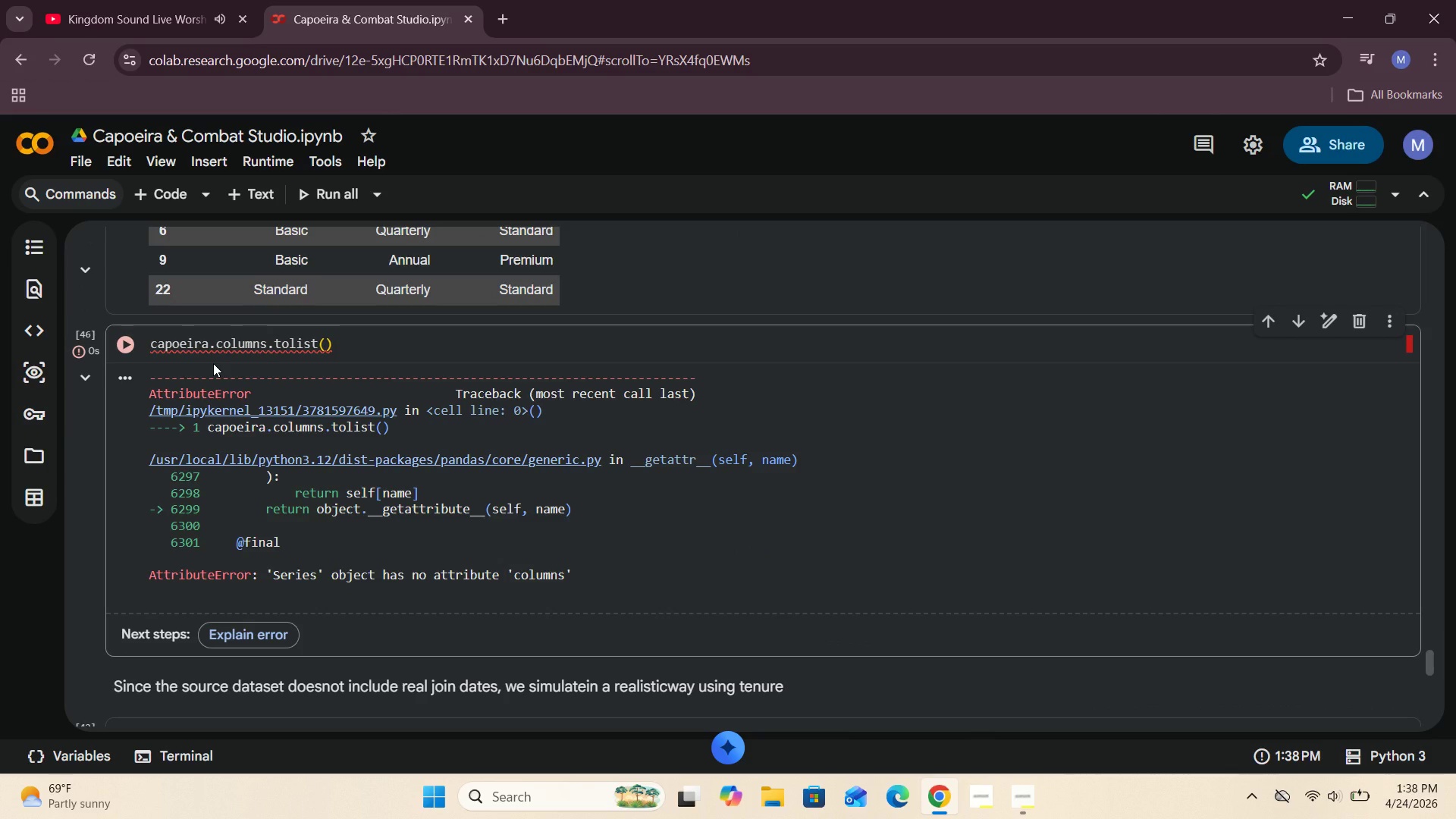 
left_click([264, 347])
 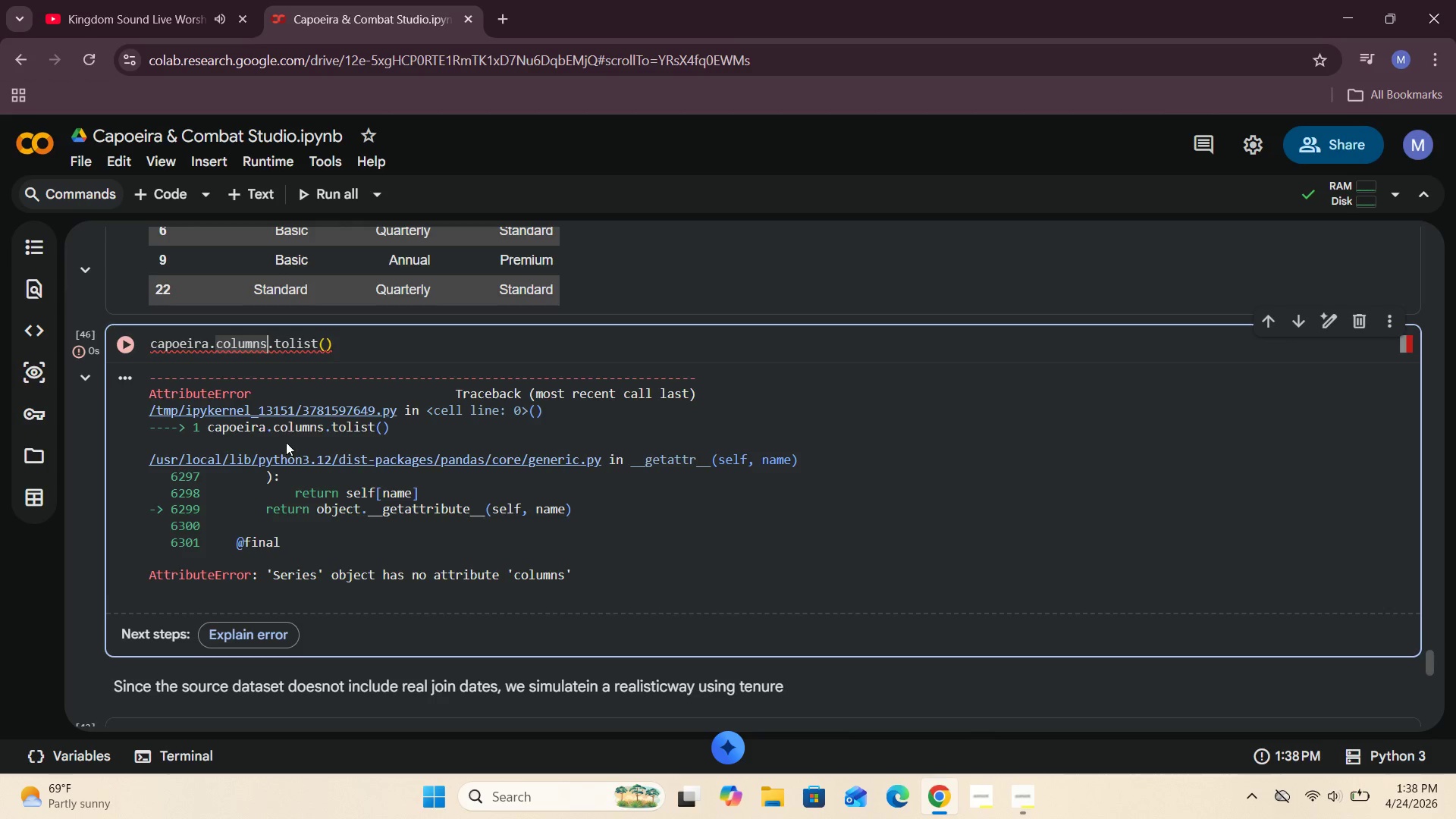 
scroll: coordinate [281, 464], scroll_direction: up, amount: 12.0
 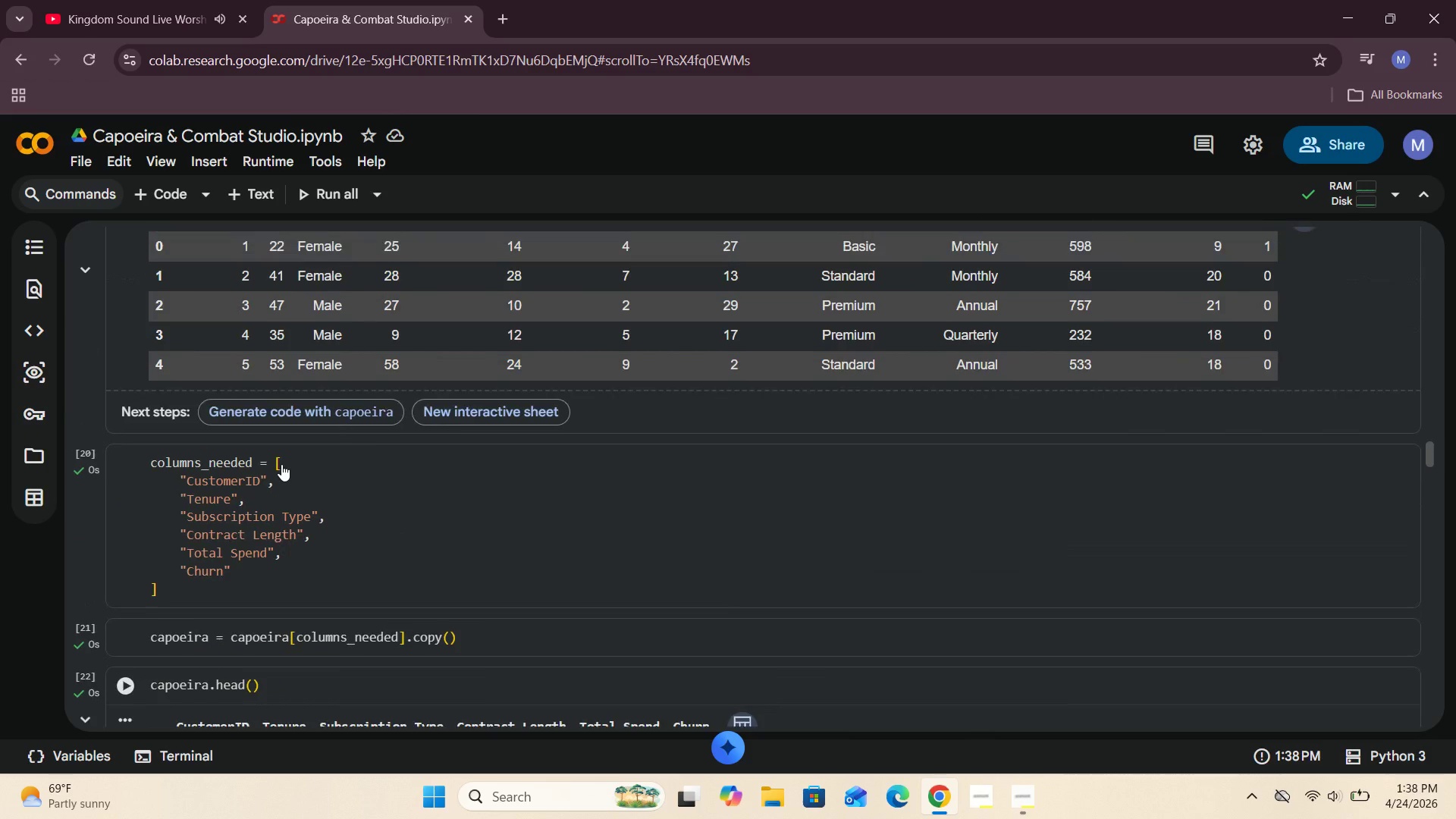 
left_click_drag(start_coordinate=[350, 391], to_coordinate=[121, 390])
 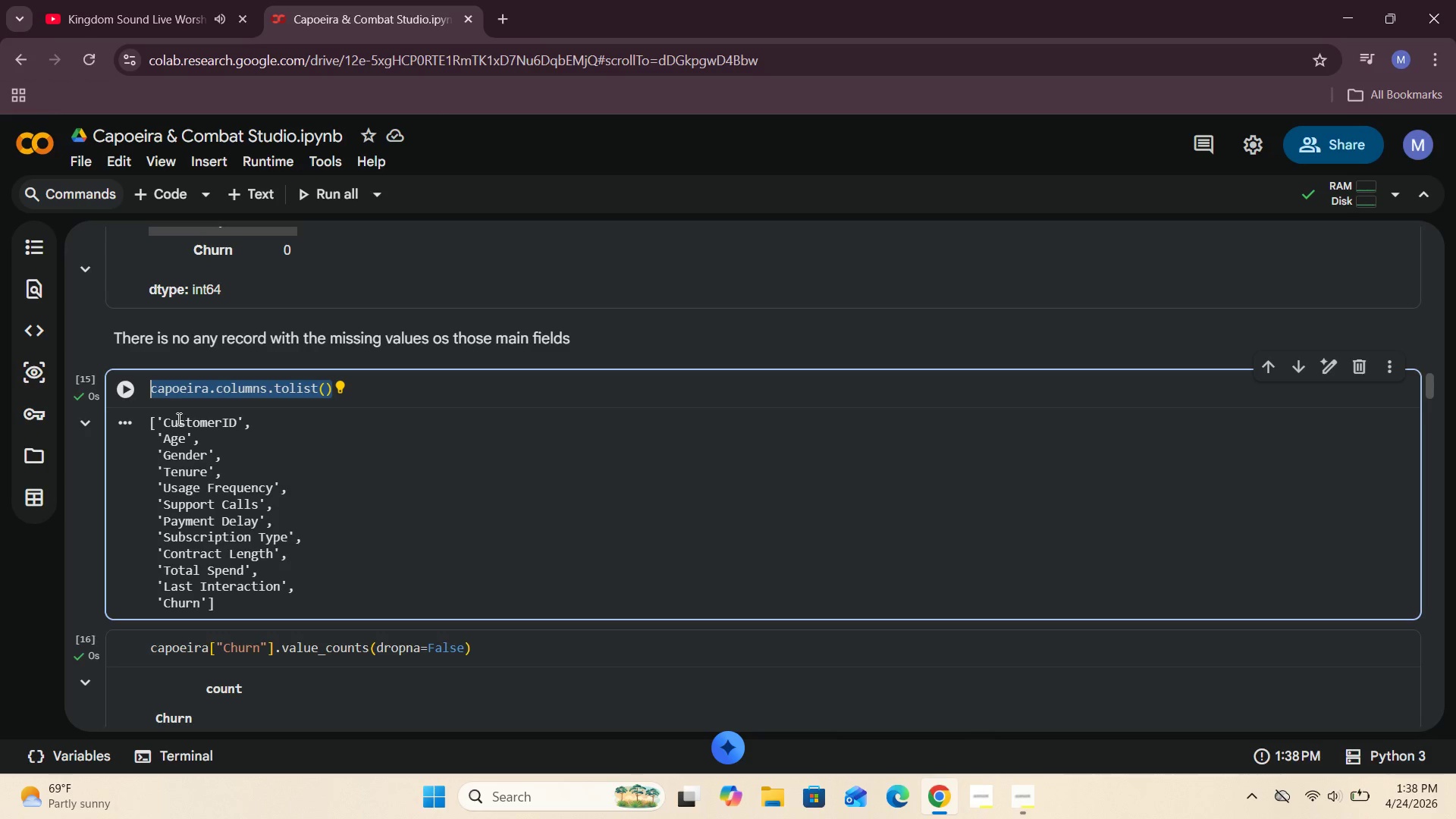 
key(Control+C)
 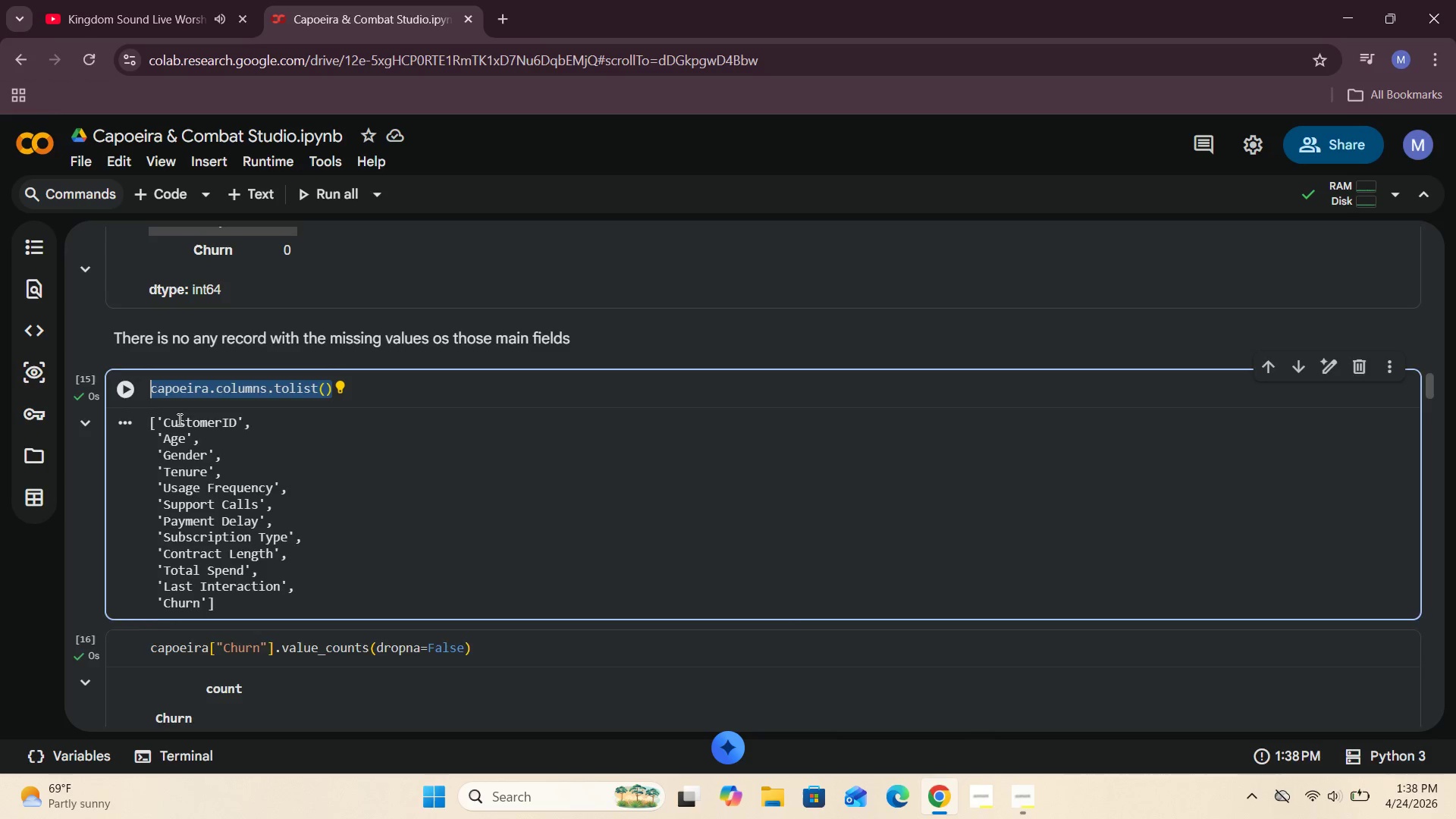 
scroll: coordinate [180, 420], scroll_direction: down, amount: 26.0
 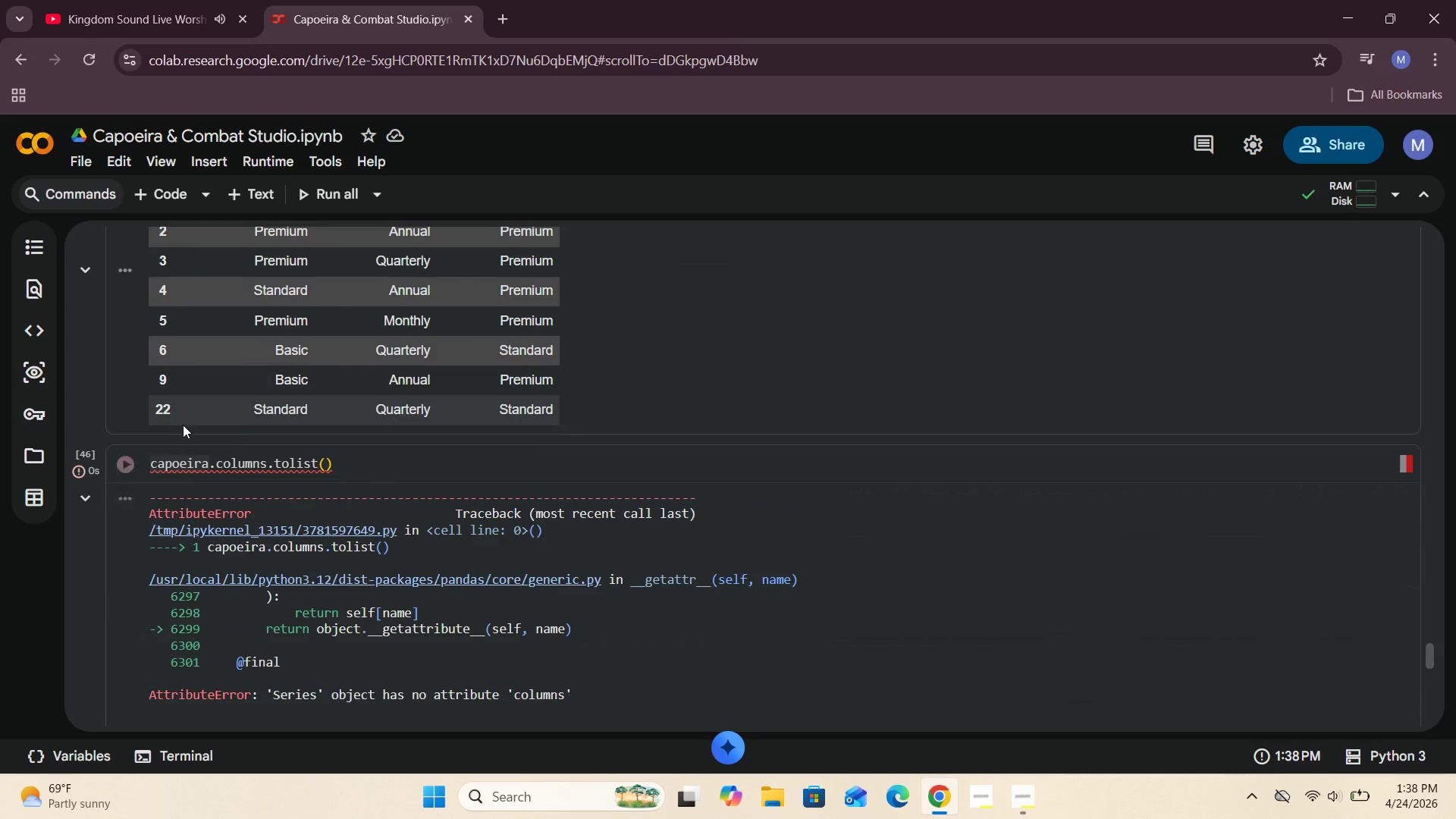 
left_click_drag(start_coordinate=[350, 463], to_coordinate=[87, 452])
 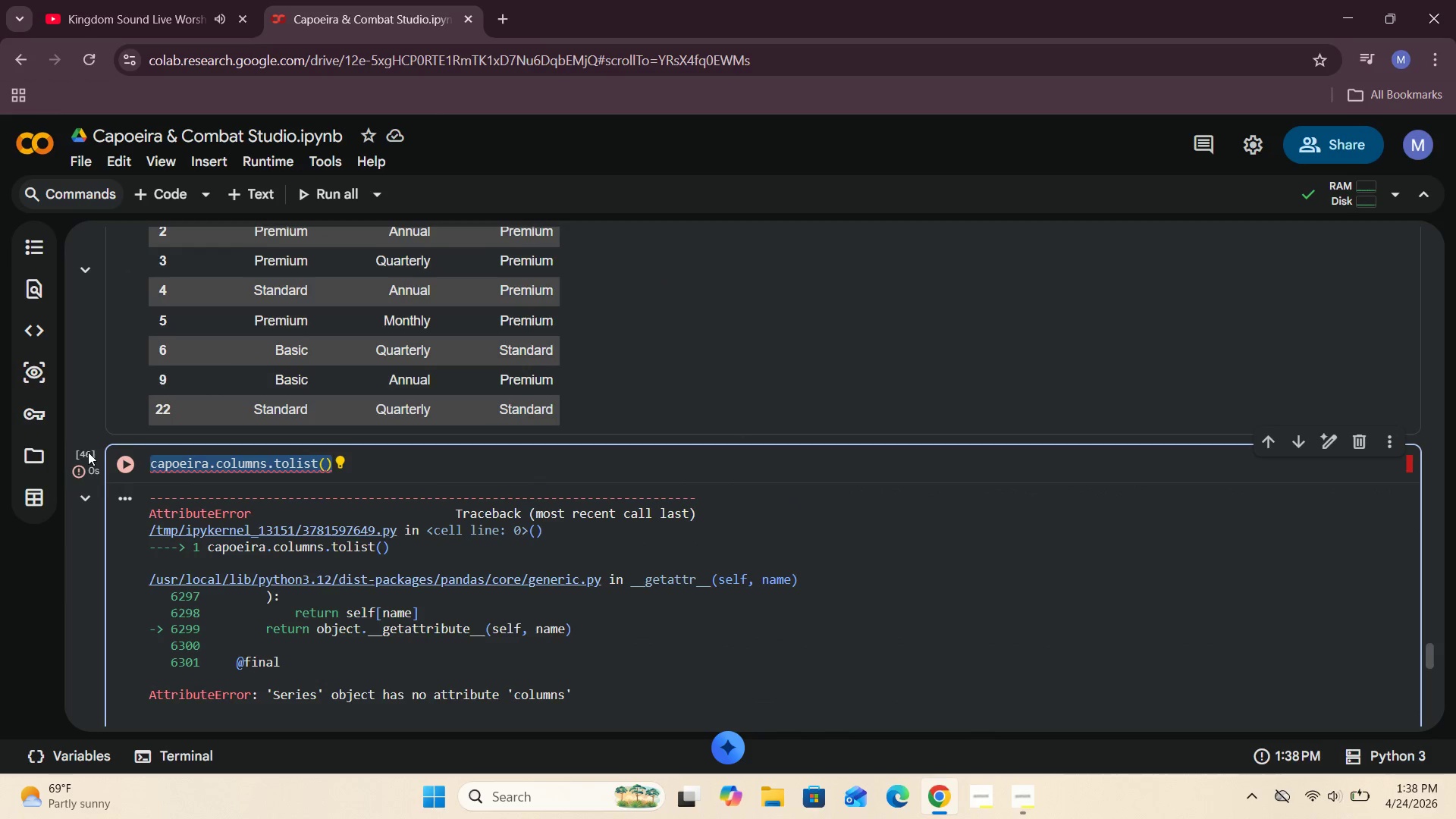 
key(Control+V)
 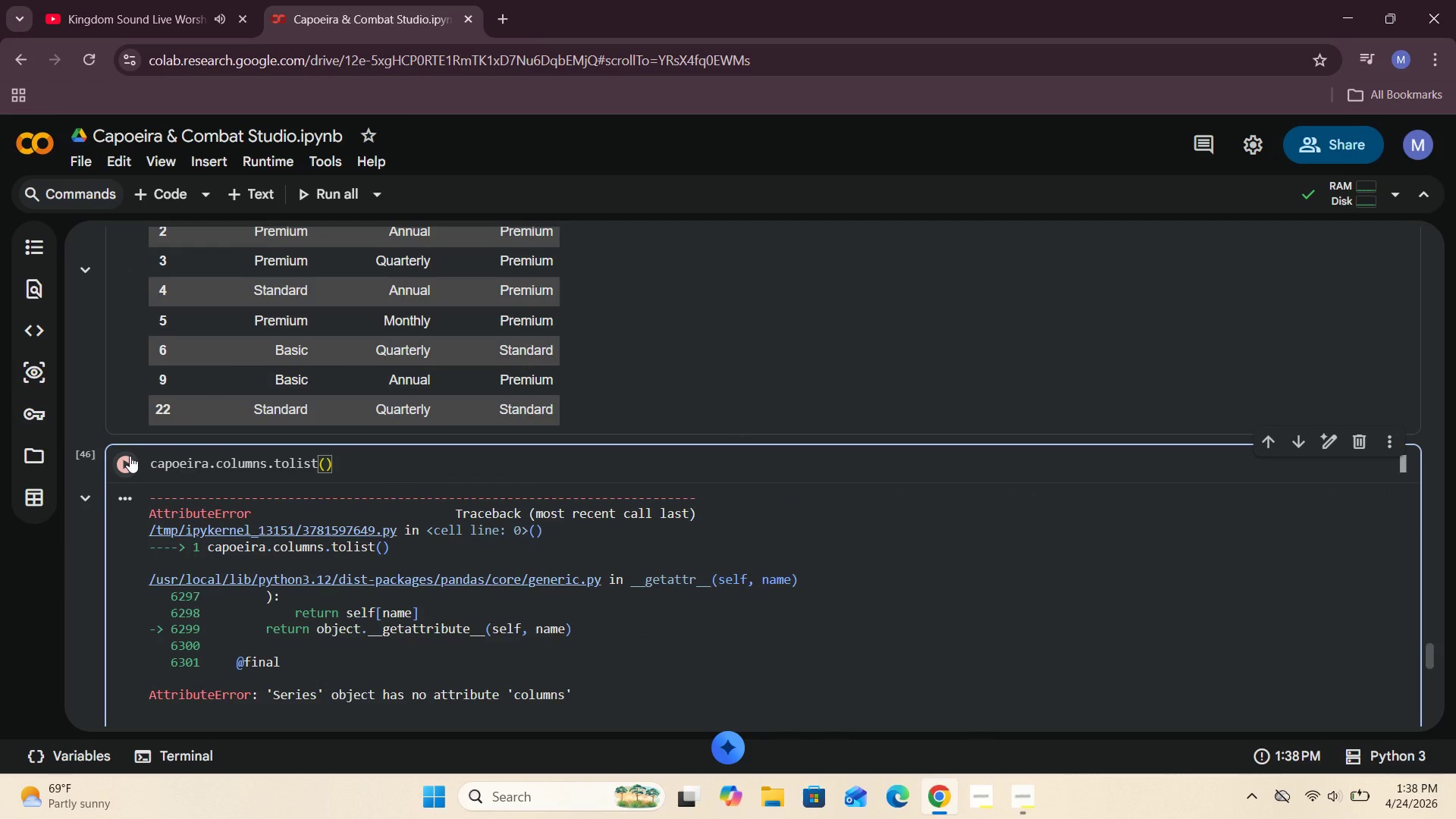 
left_click([130, 456])
 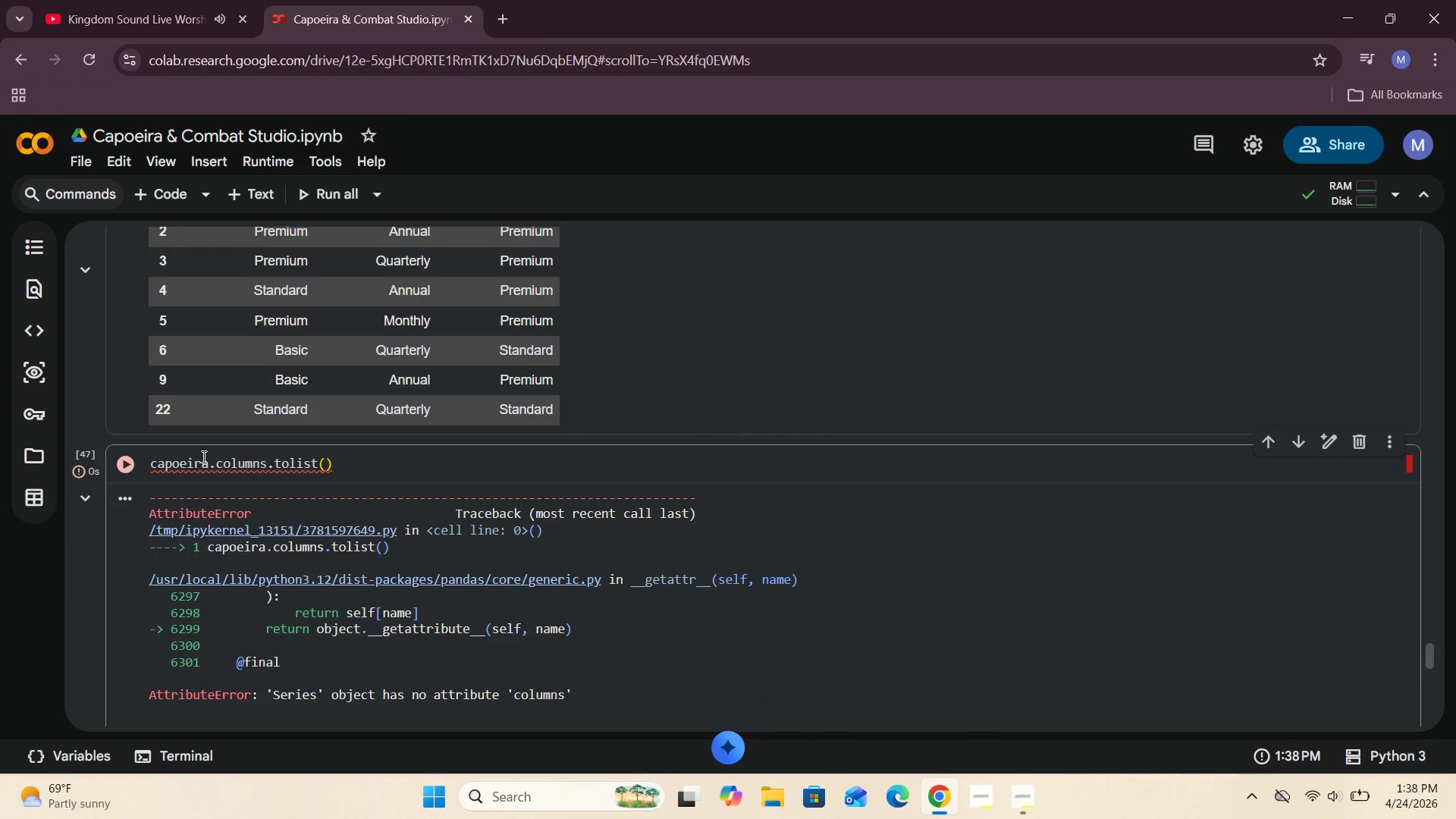 
scroll: coordinate [202, 457], scroll_direction: down, amount: 2.0
 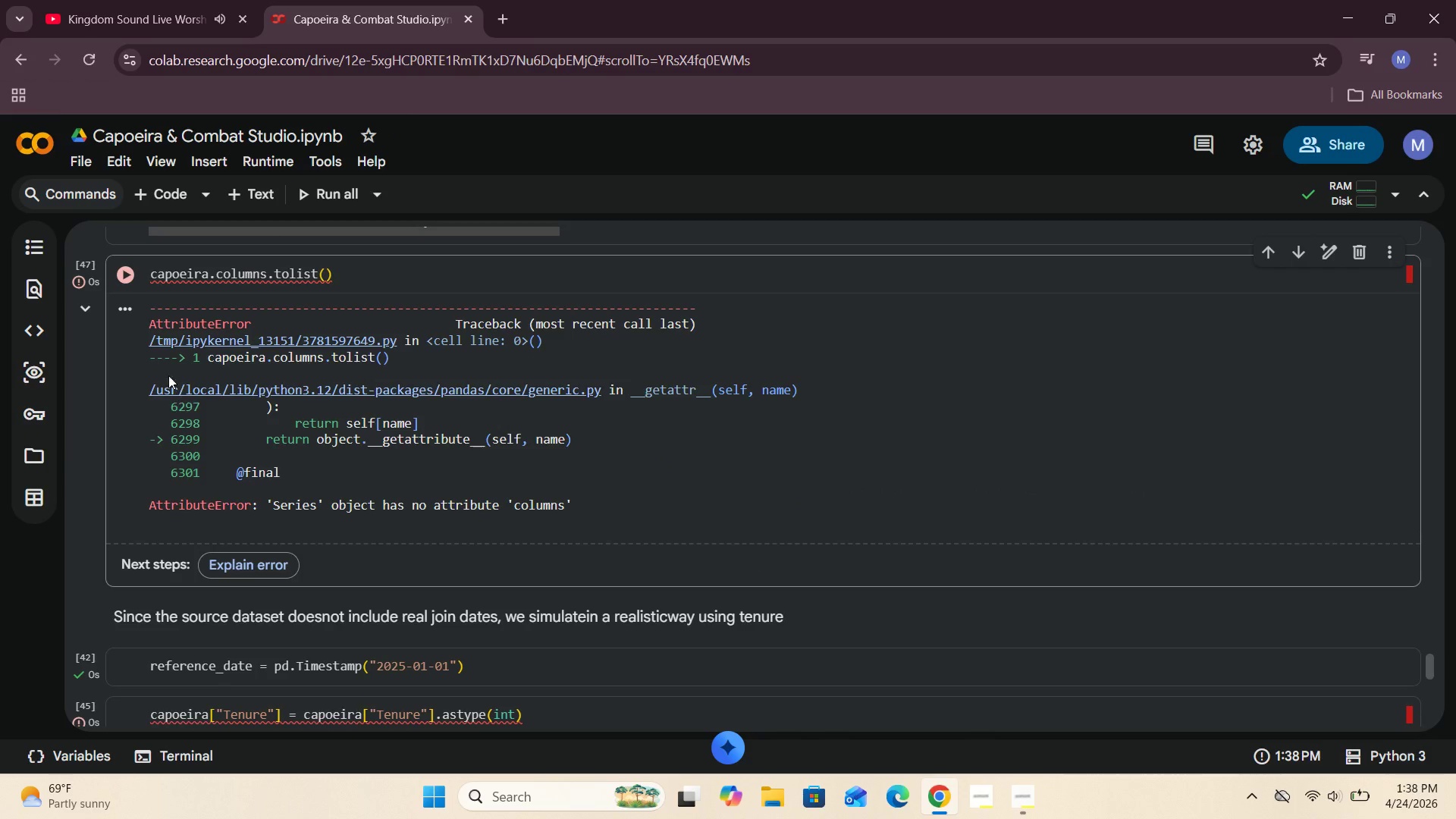 
scroll: coordinate [193, 396], scroll_direction: up, amount: 15.0
 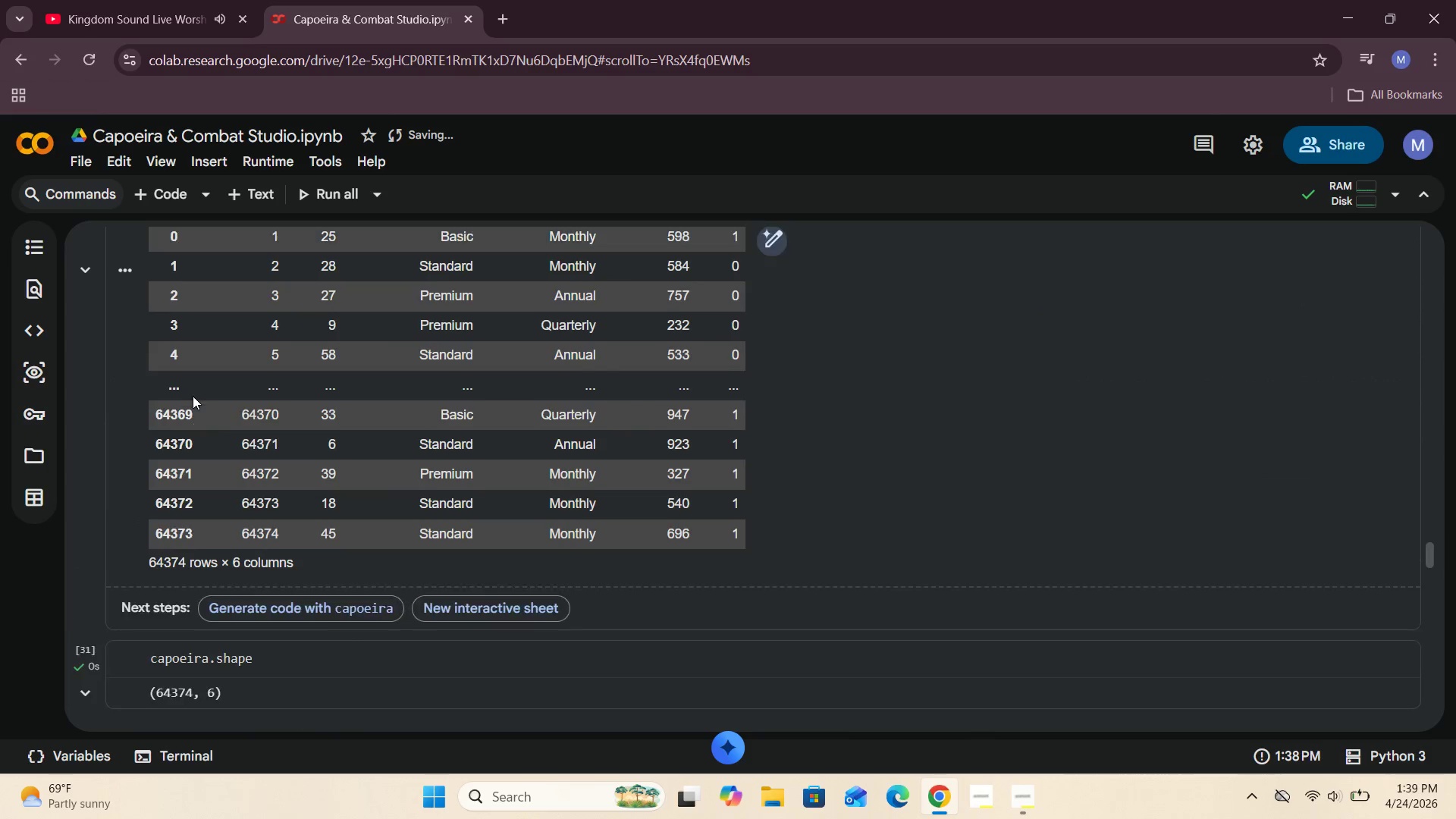 
scroll: coordinate [193, 397], scroll_direction: down, amount: 21.0
 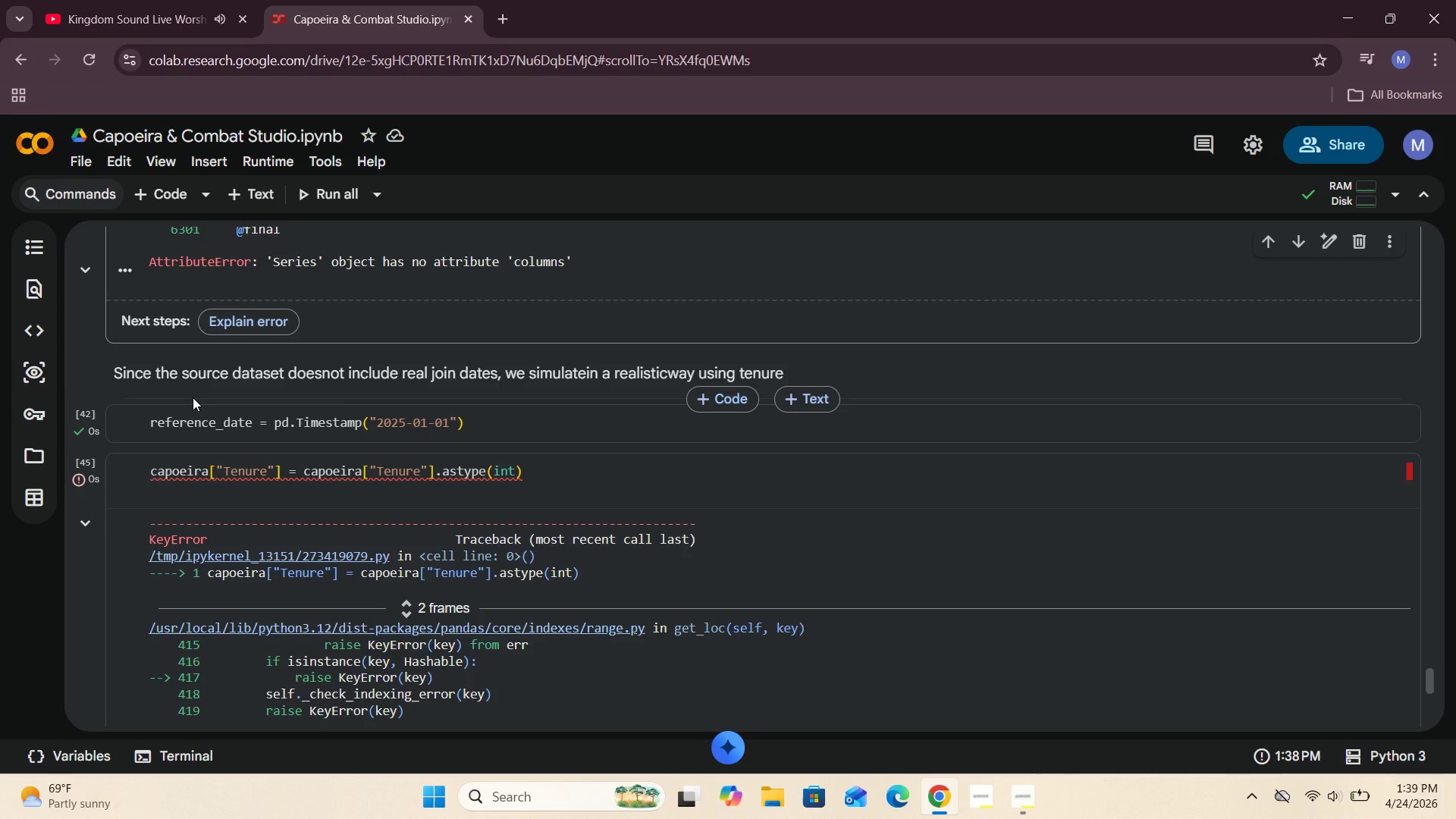 
wait(7.26)
 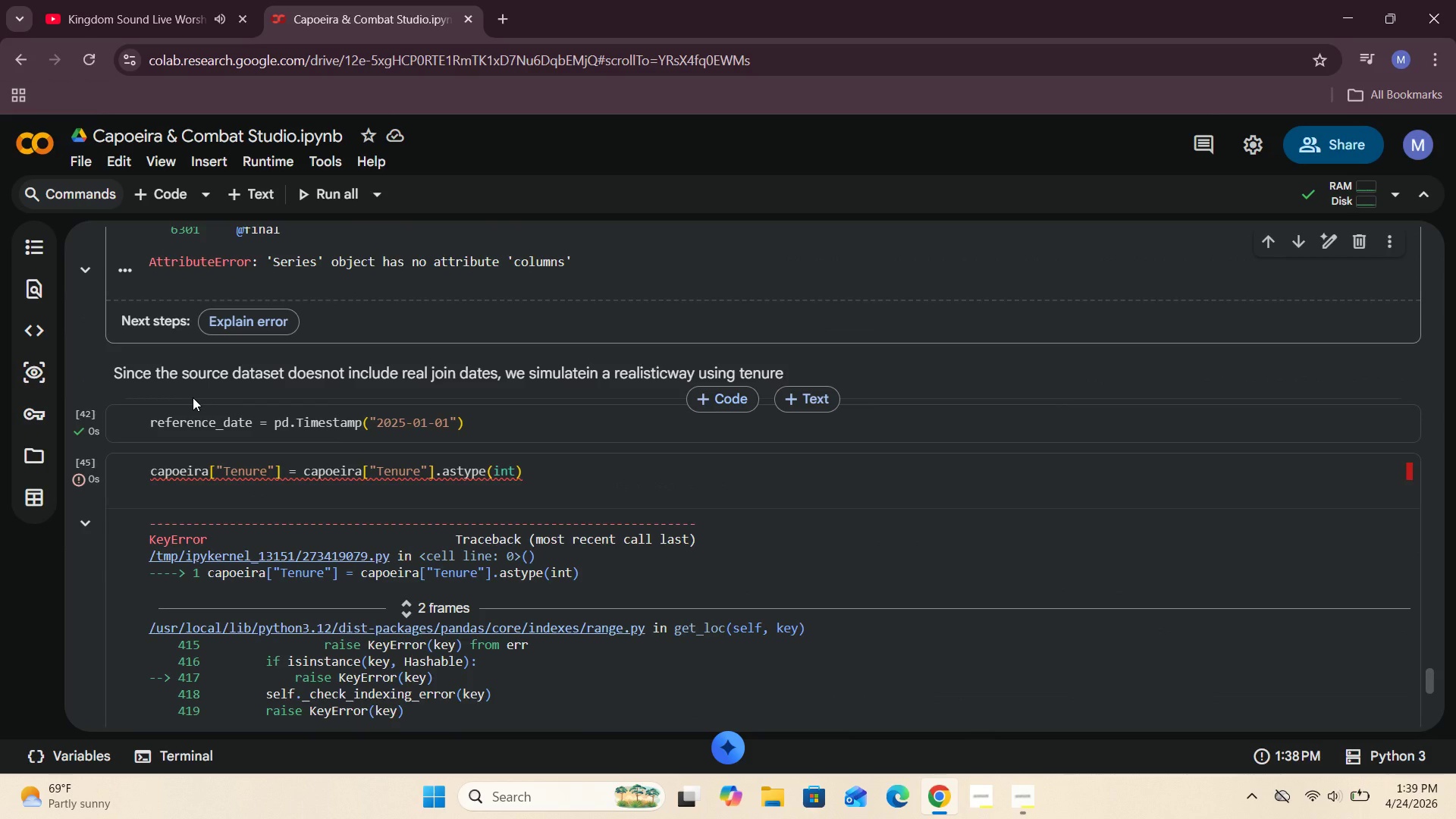 
mouse_move([205, 470])
 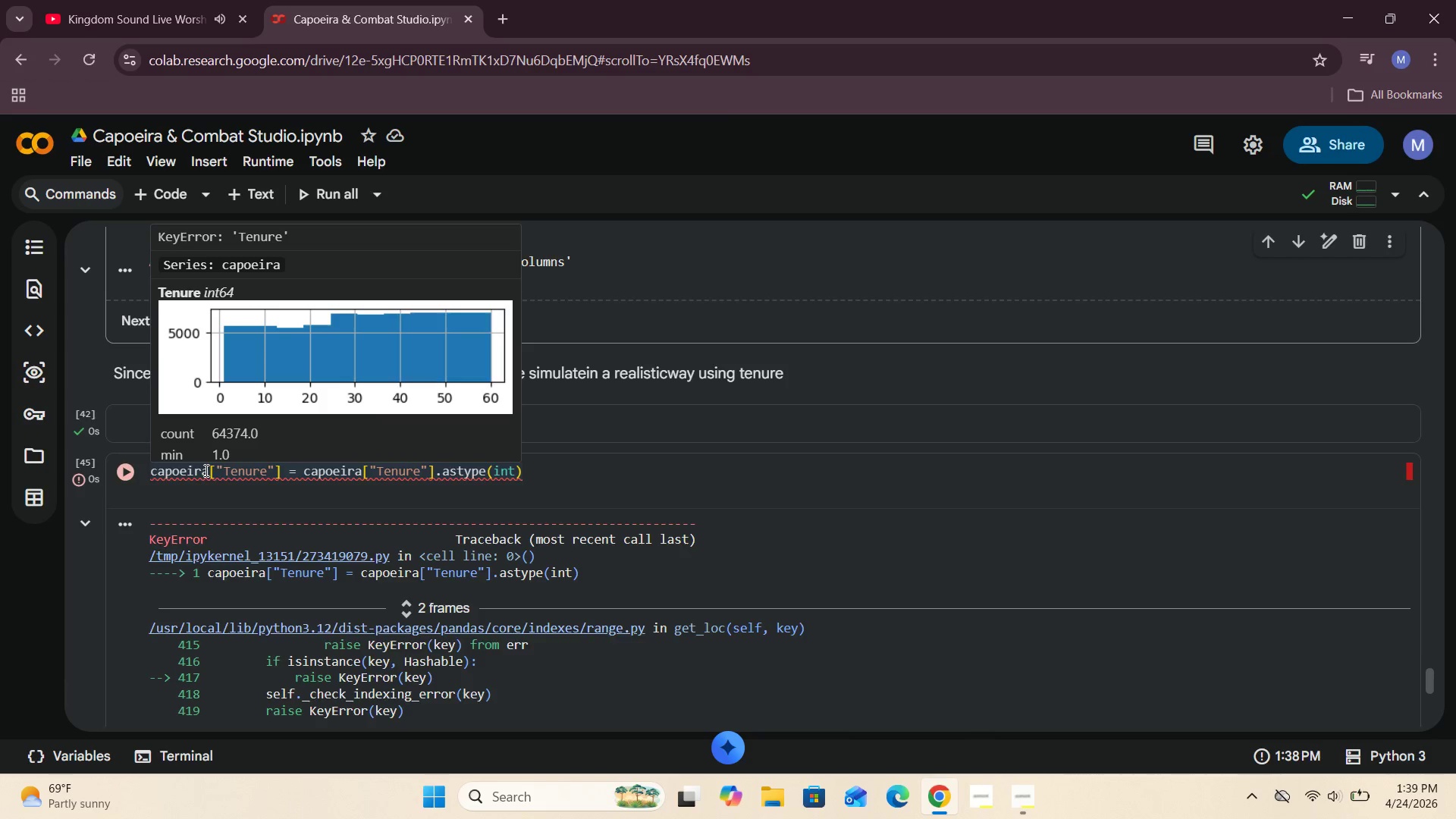 
scroll: coordinate [380, 513], scroll_direction: up, amount: 7.0
 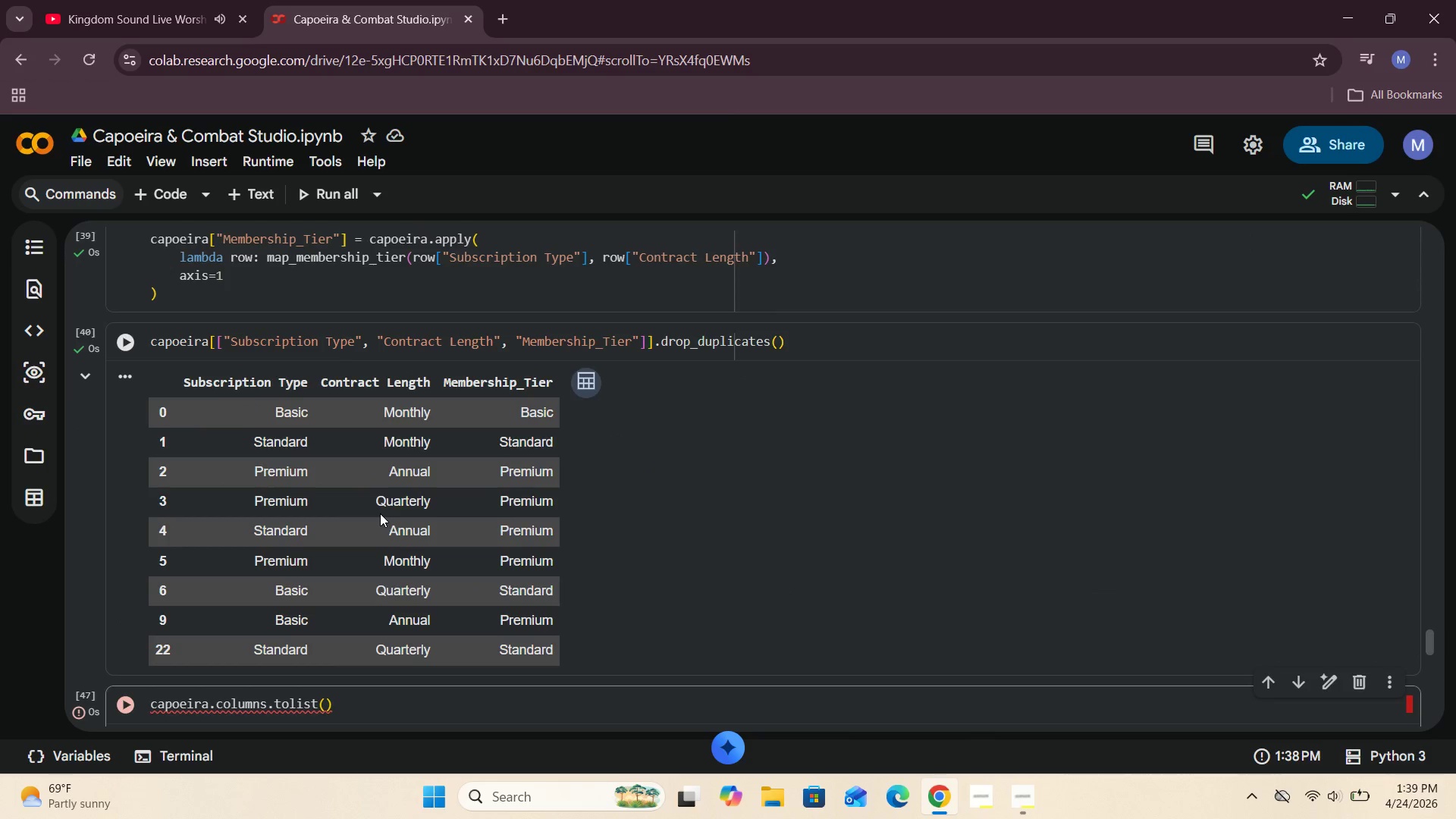 
scroll: coordinate [380, 513], scroll_direction: down, amount: 3.0
 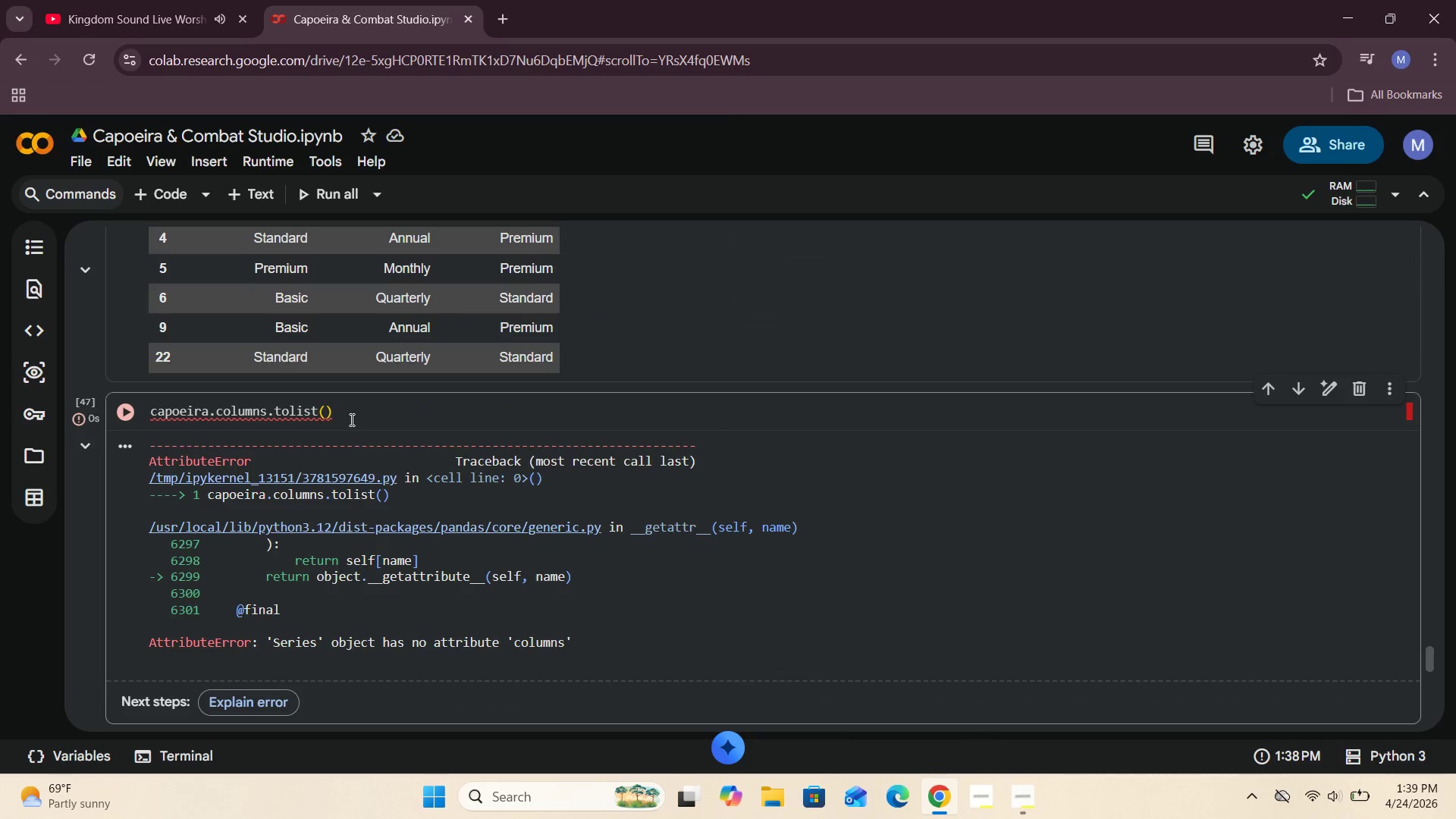 
left_click([350, 417])
 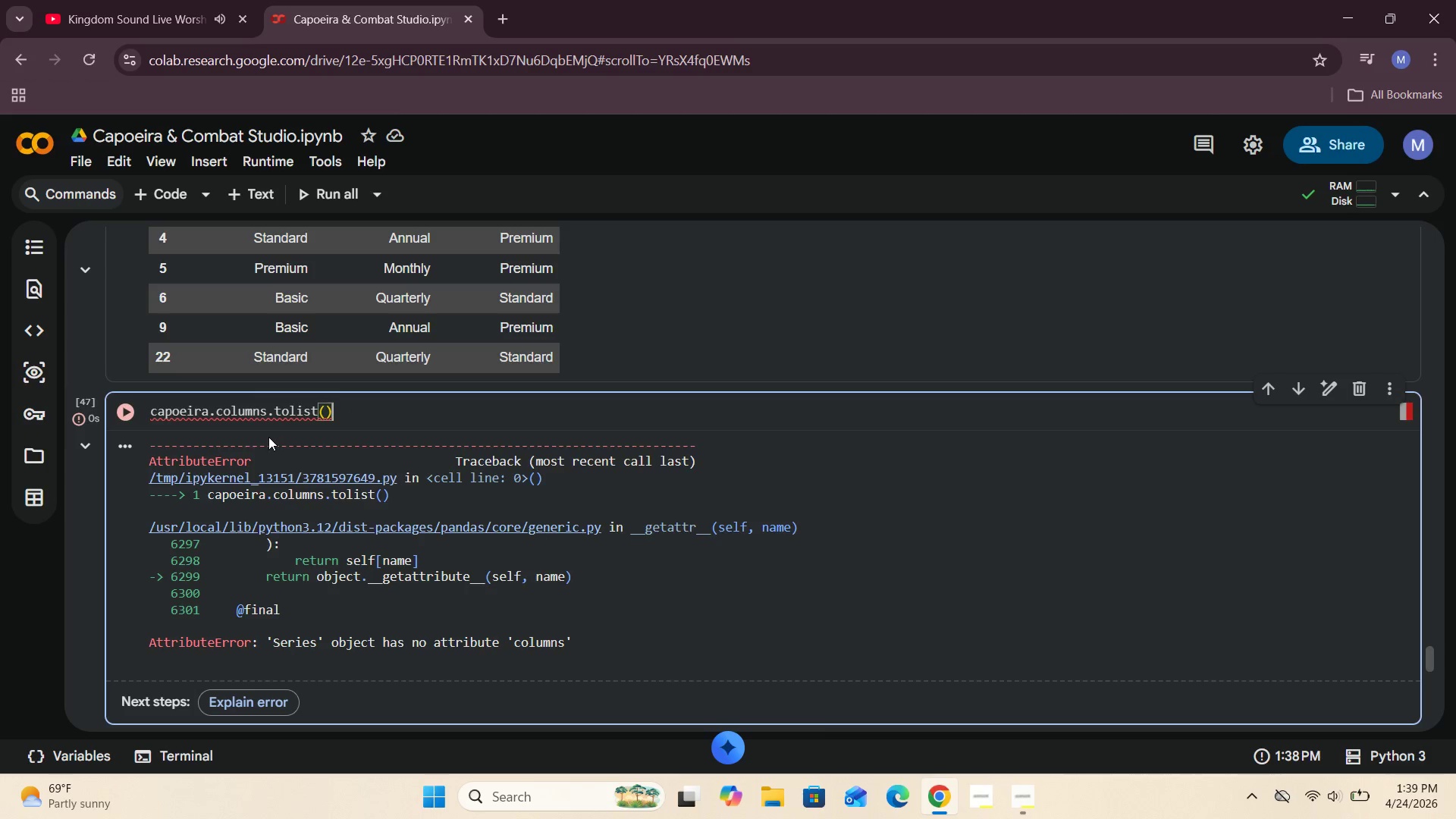 
scroll: coordinate [234, 475], scroll_direction: up, amount: 13.0
 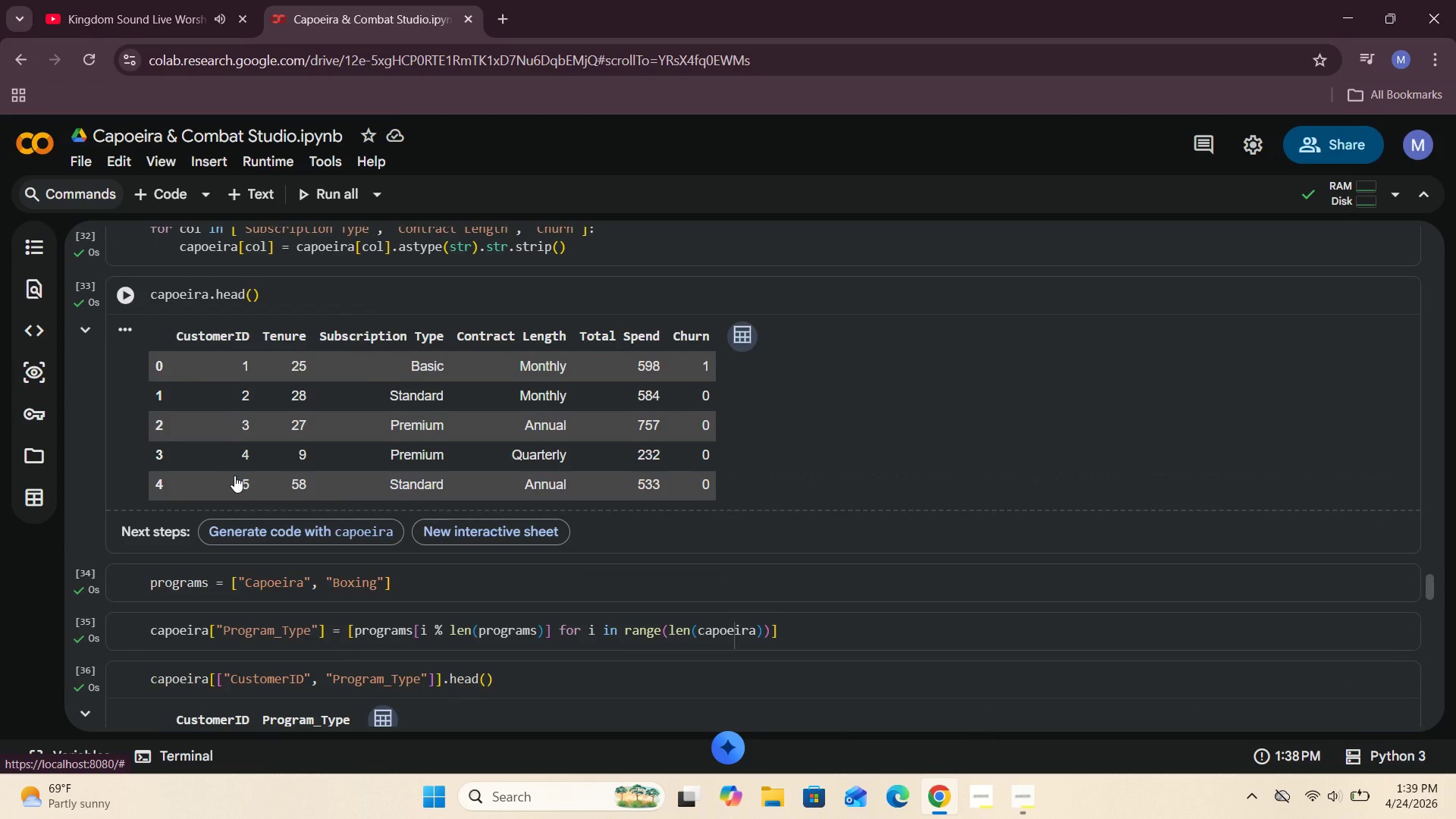 
scroll: coordinate [234, 475], scroll_direction: down, amount: 3.0
 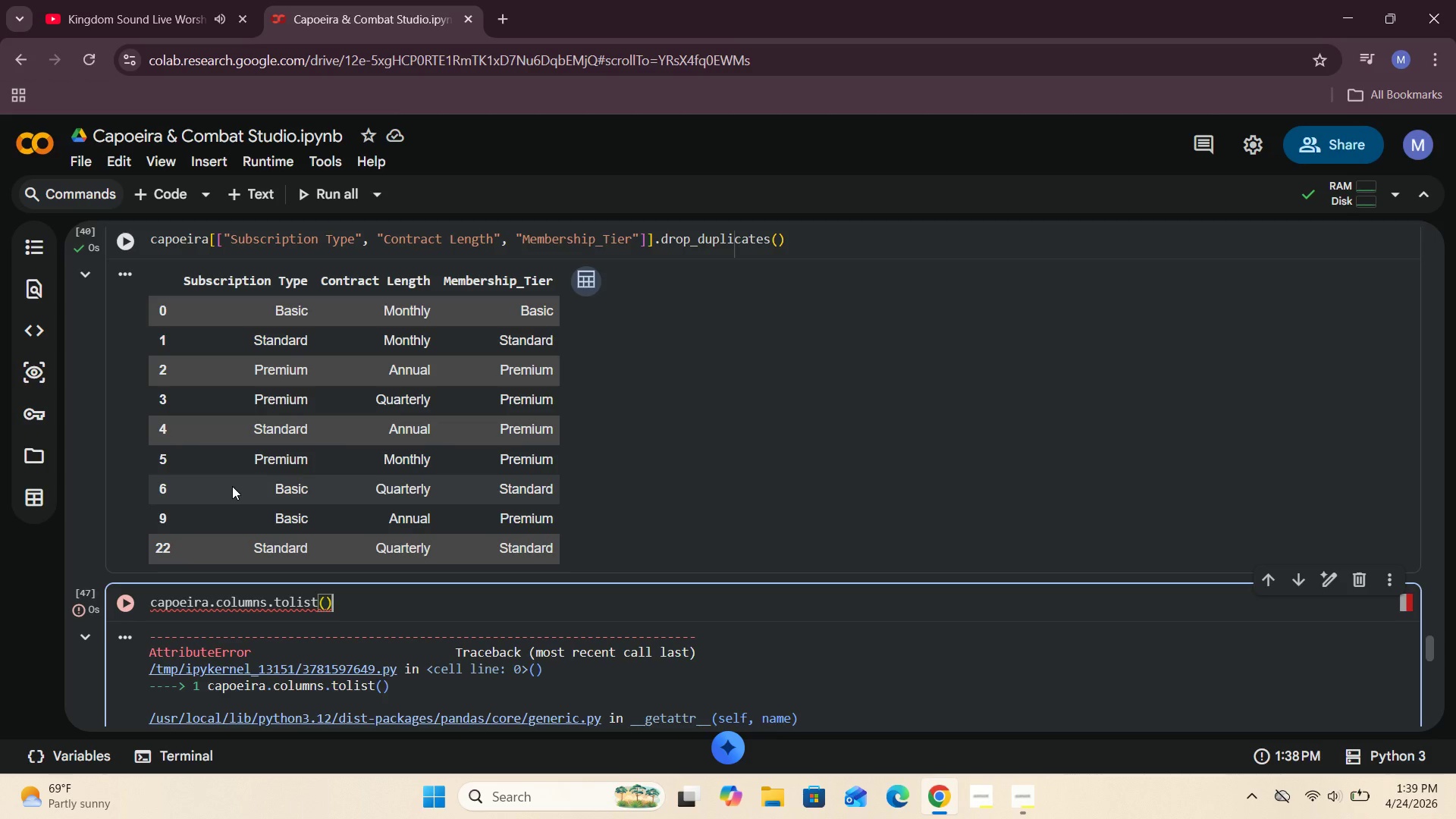 
wait(8.42)
 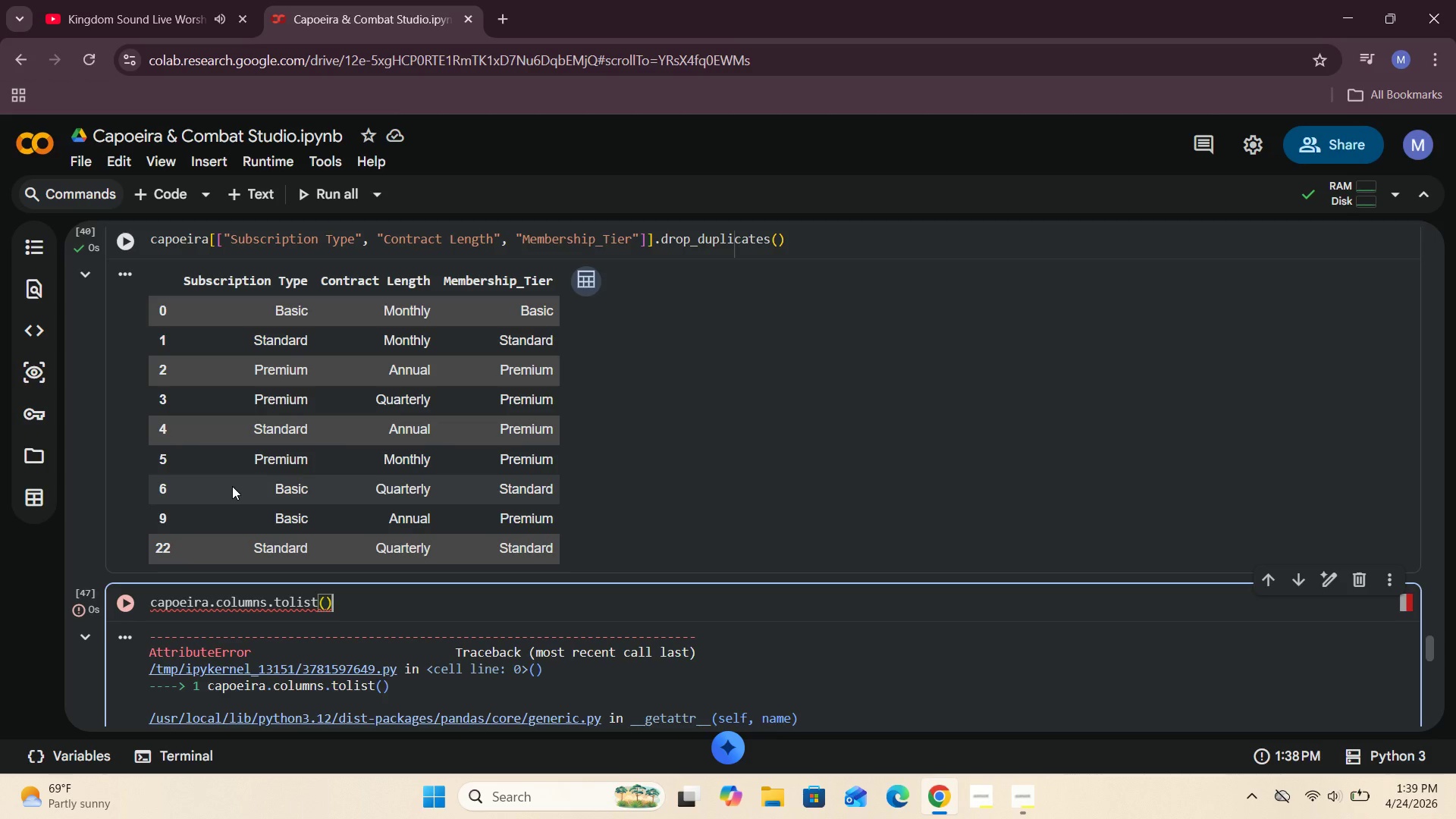 
scroll: coordinate [234, 523], scroll_direction: up, amount: 69.0
 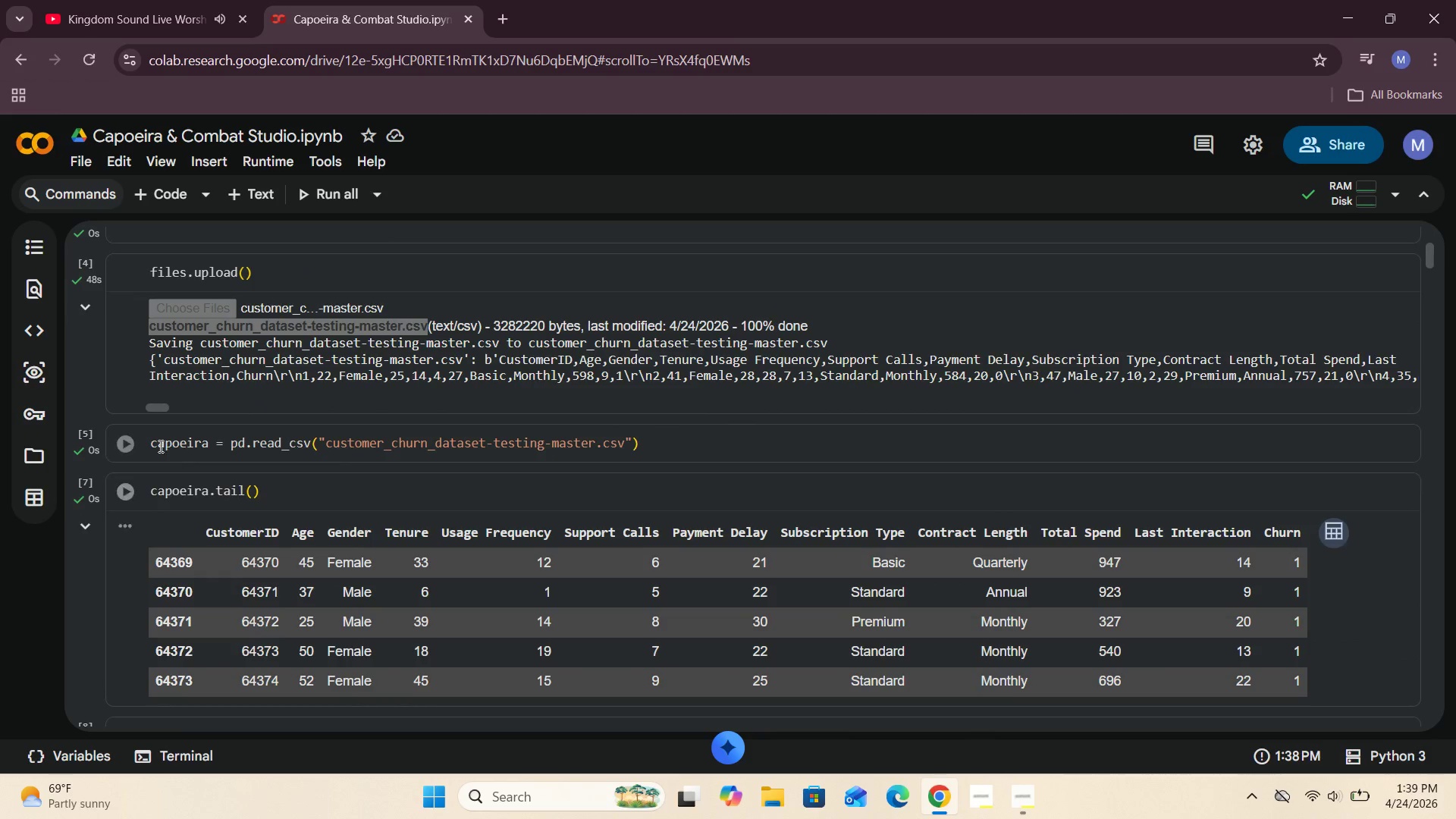 
left_click([121, 447])
 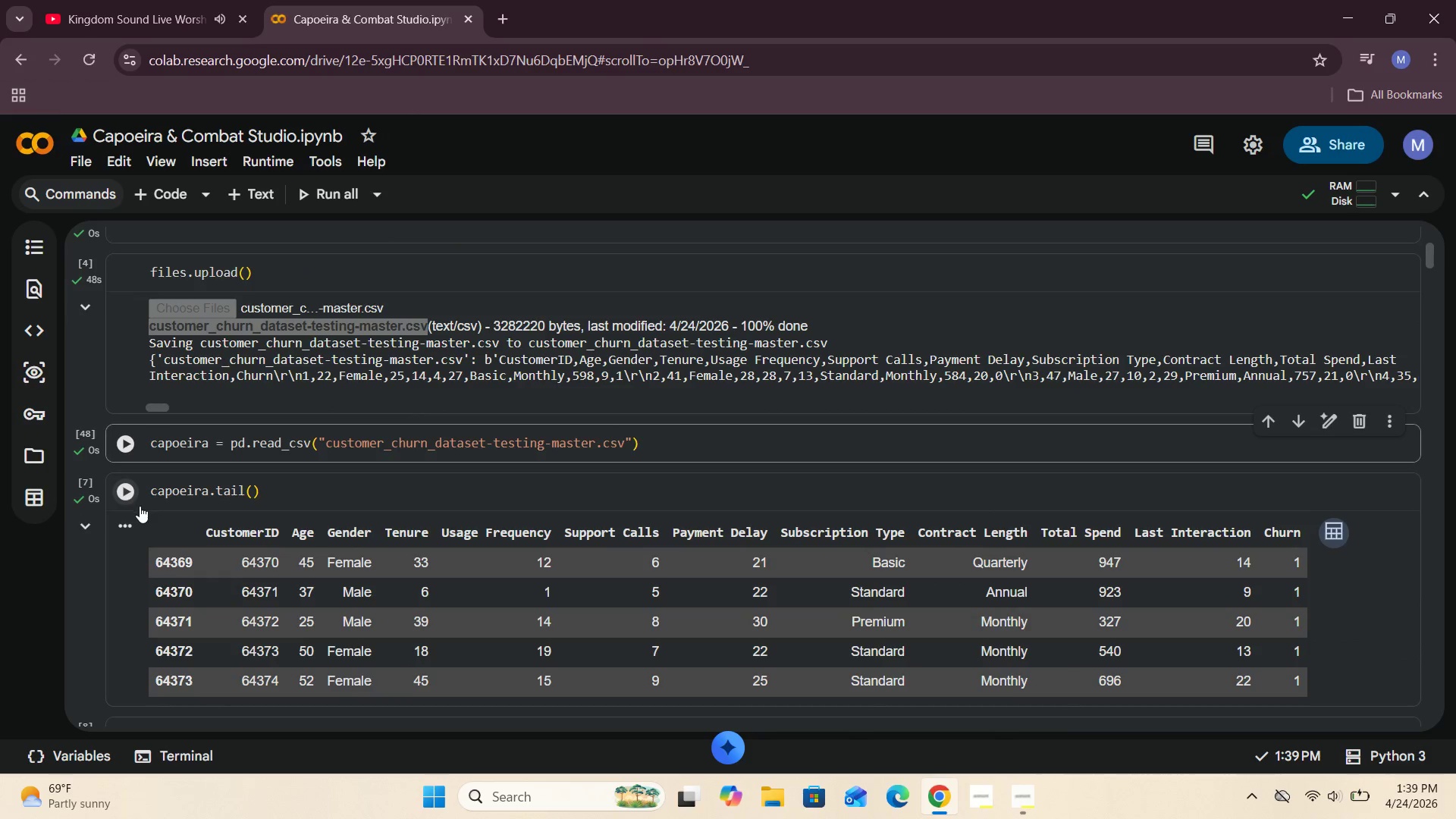 
left_click([132, 496])
 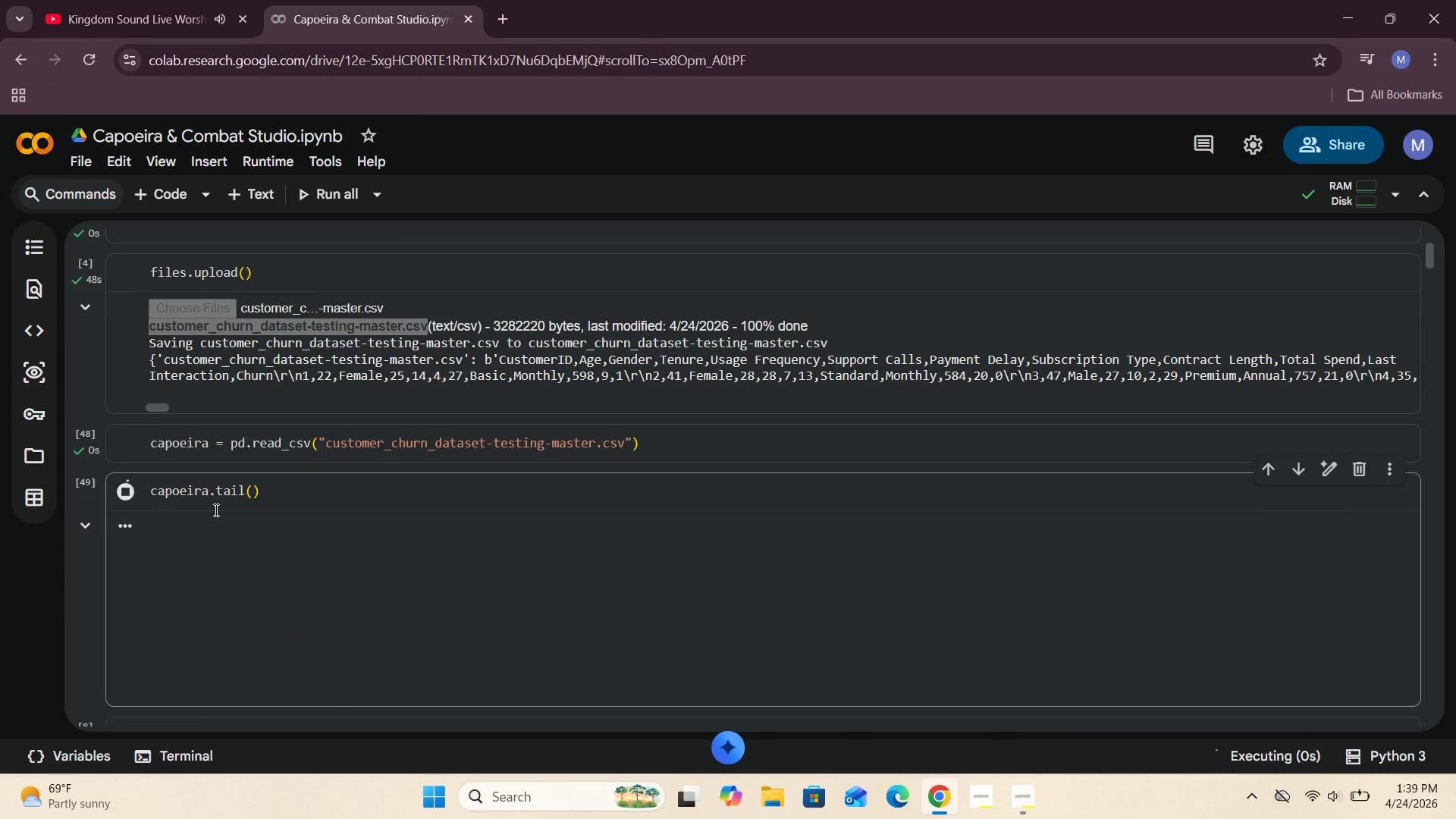 
scroll: coordinate [215, 510], scroll_direction: down, amount: 3.0
 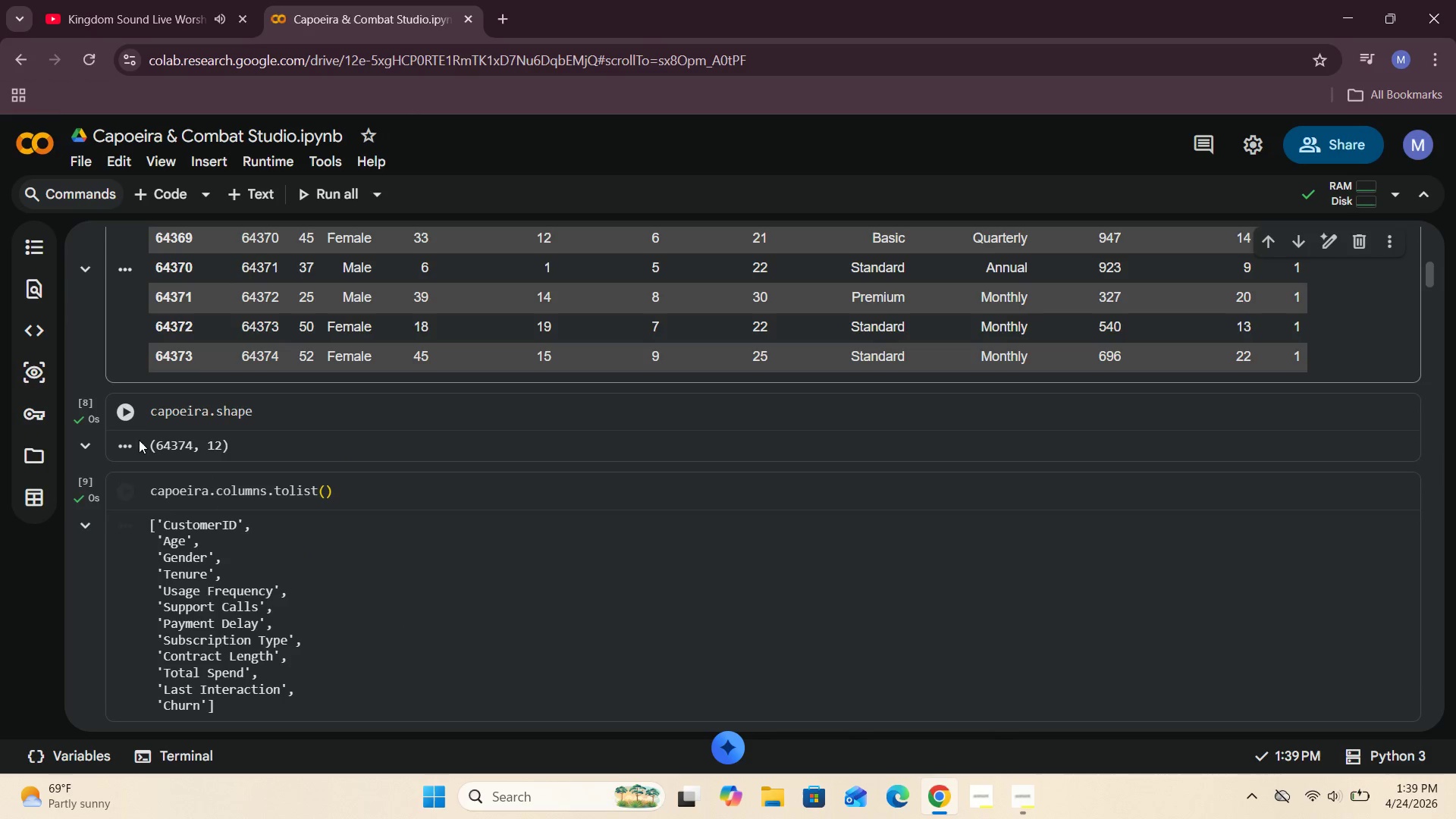 
left_click([127, 418])
 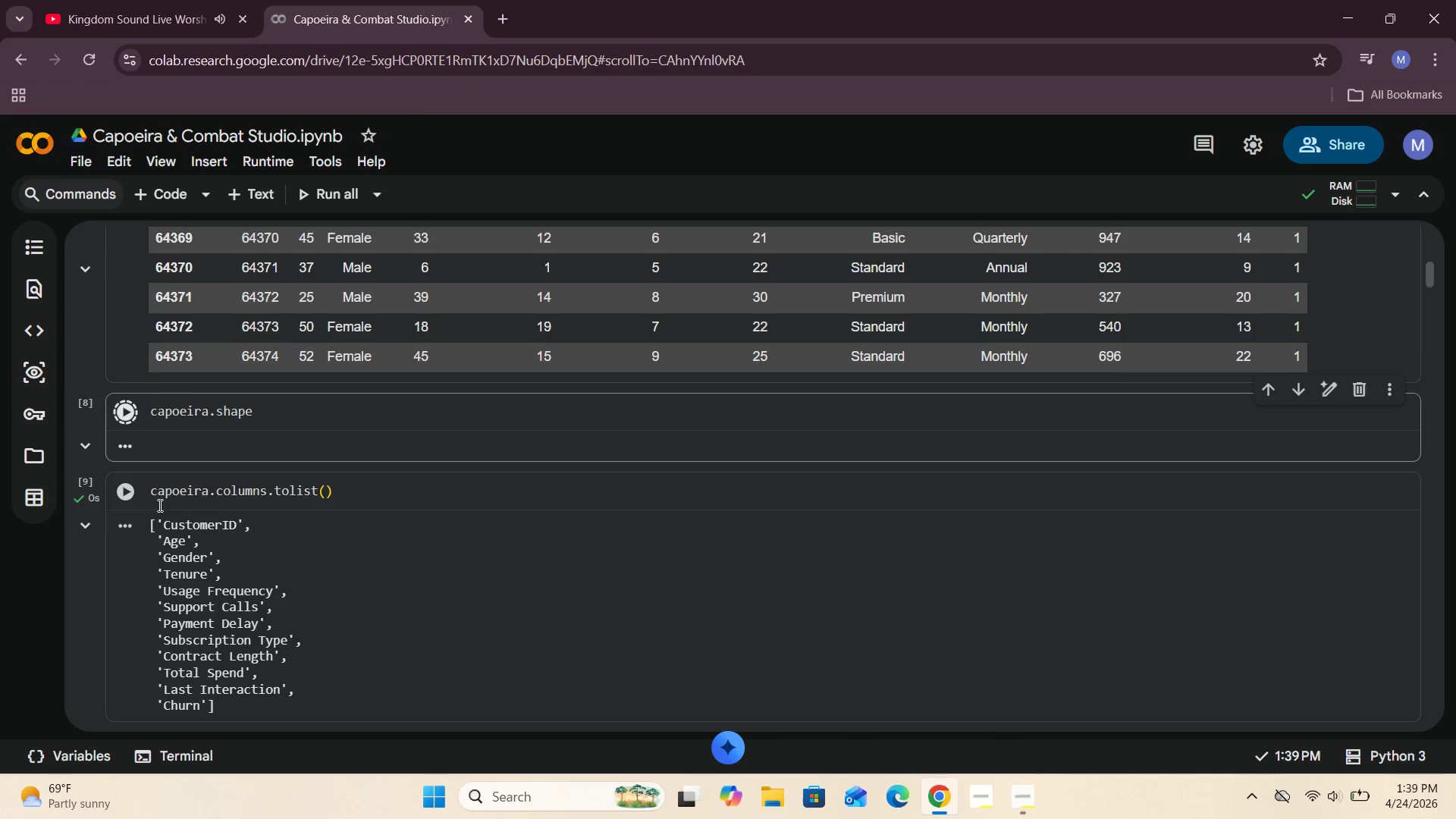 
scroll: coordinate [158, 505], scroll_direction: down, amount: 1.0
 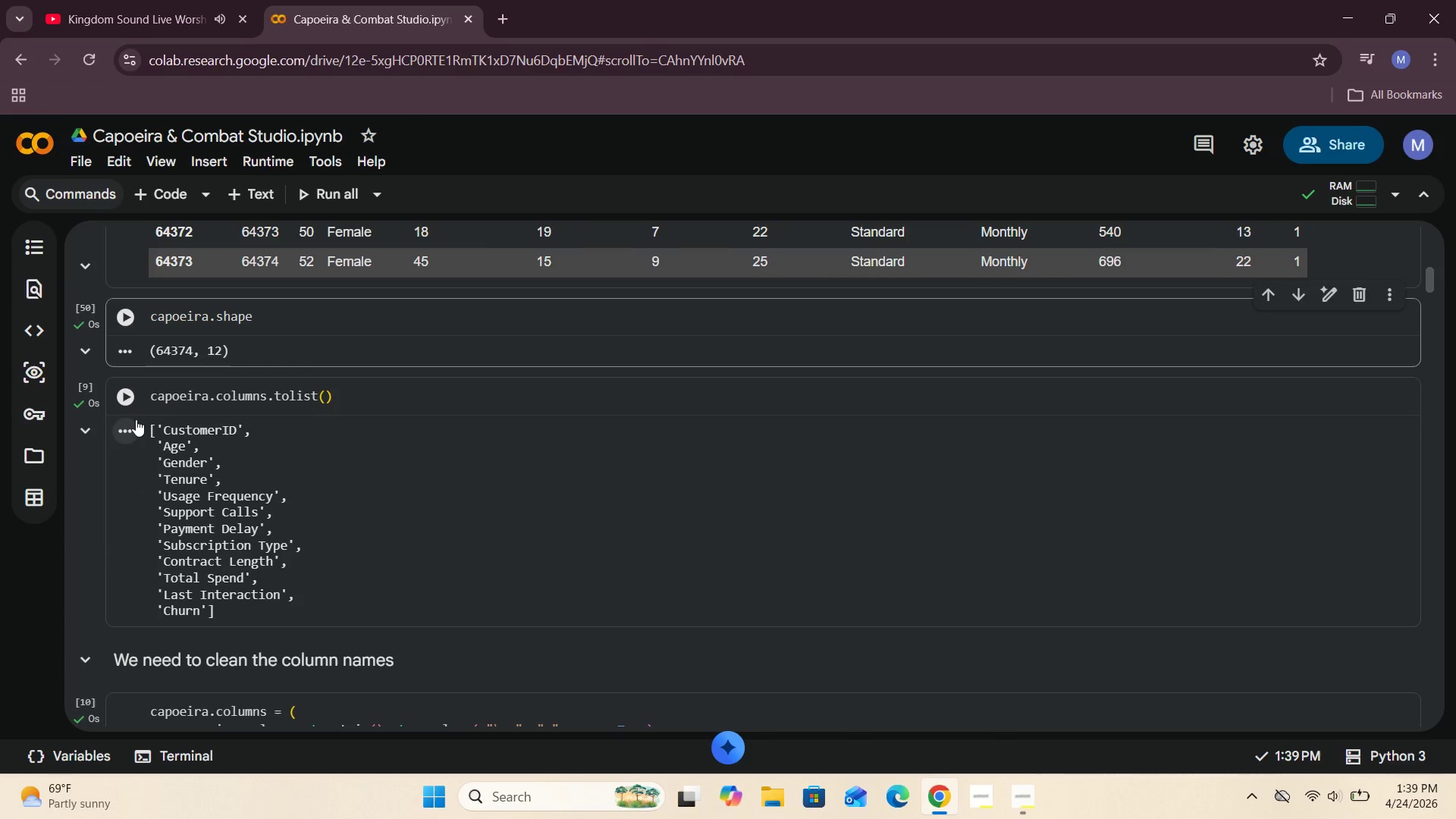 
left_click([133, 399])
 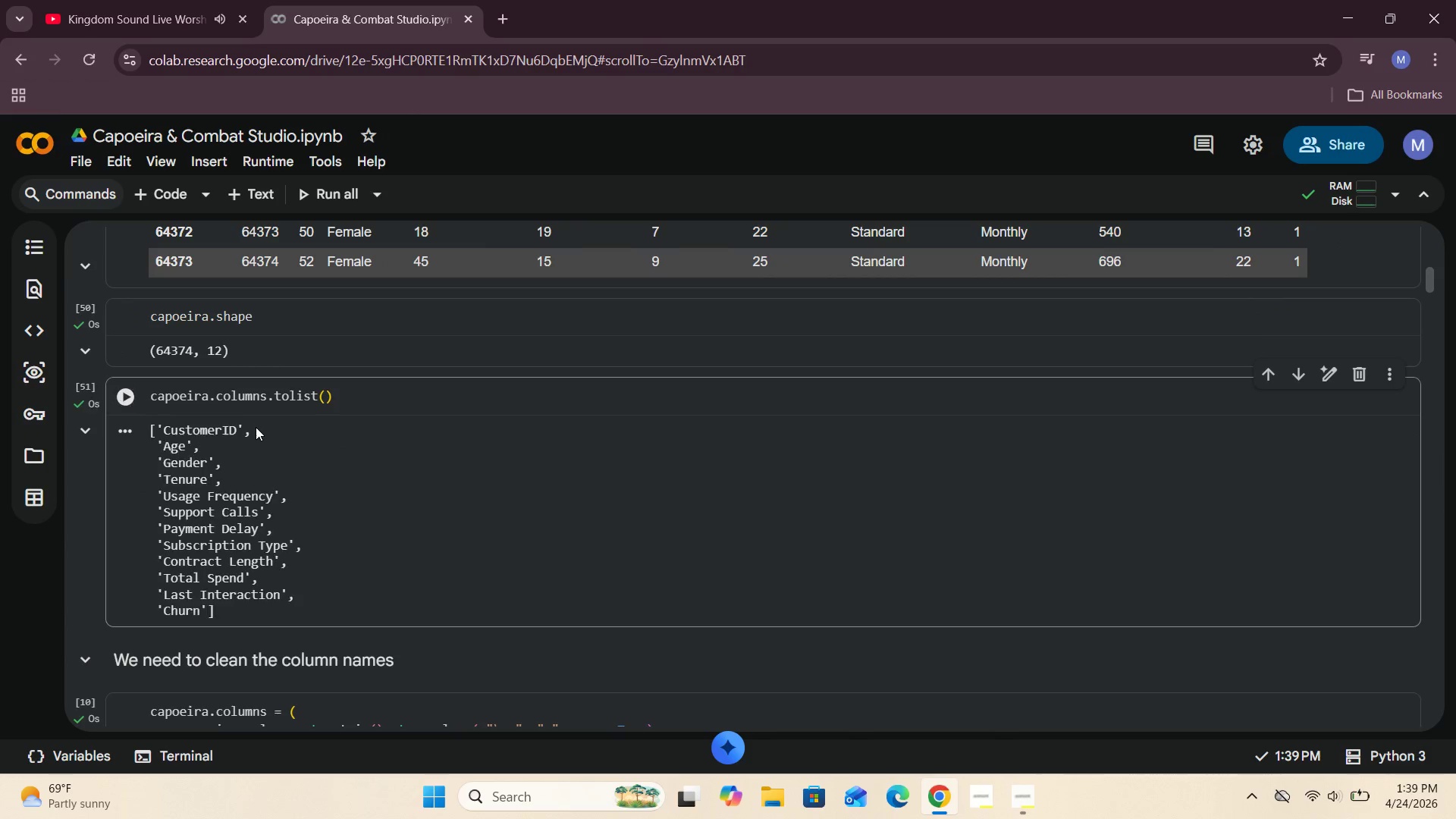 
scroll: coordinate [256, 427], scroll_direction: down, amount: 3.0
 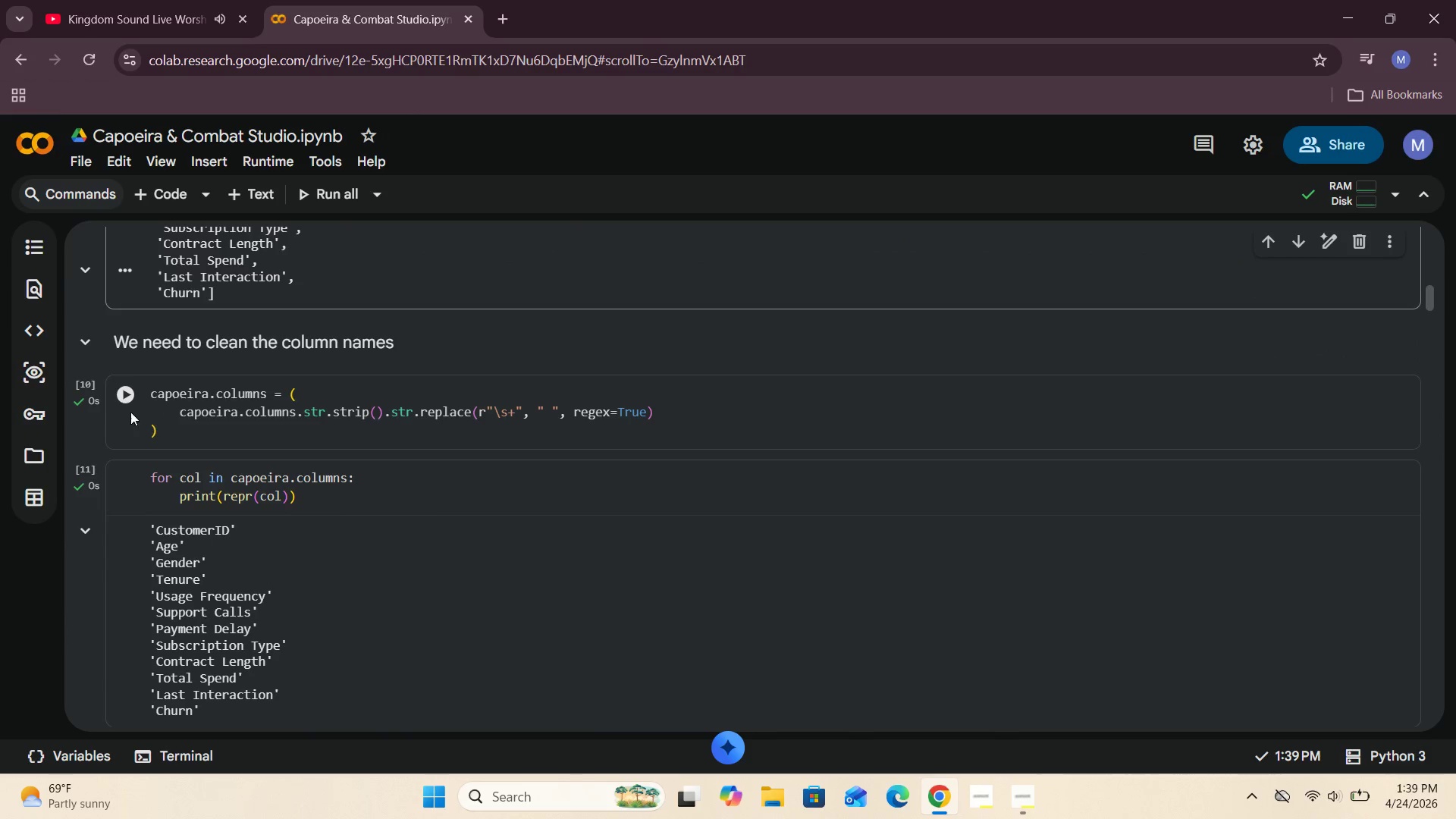 
left_click([128, 395])
 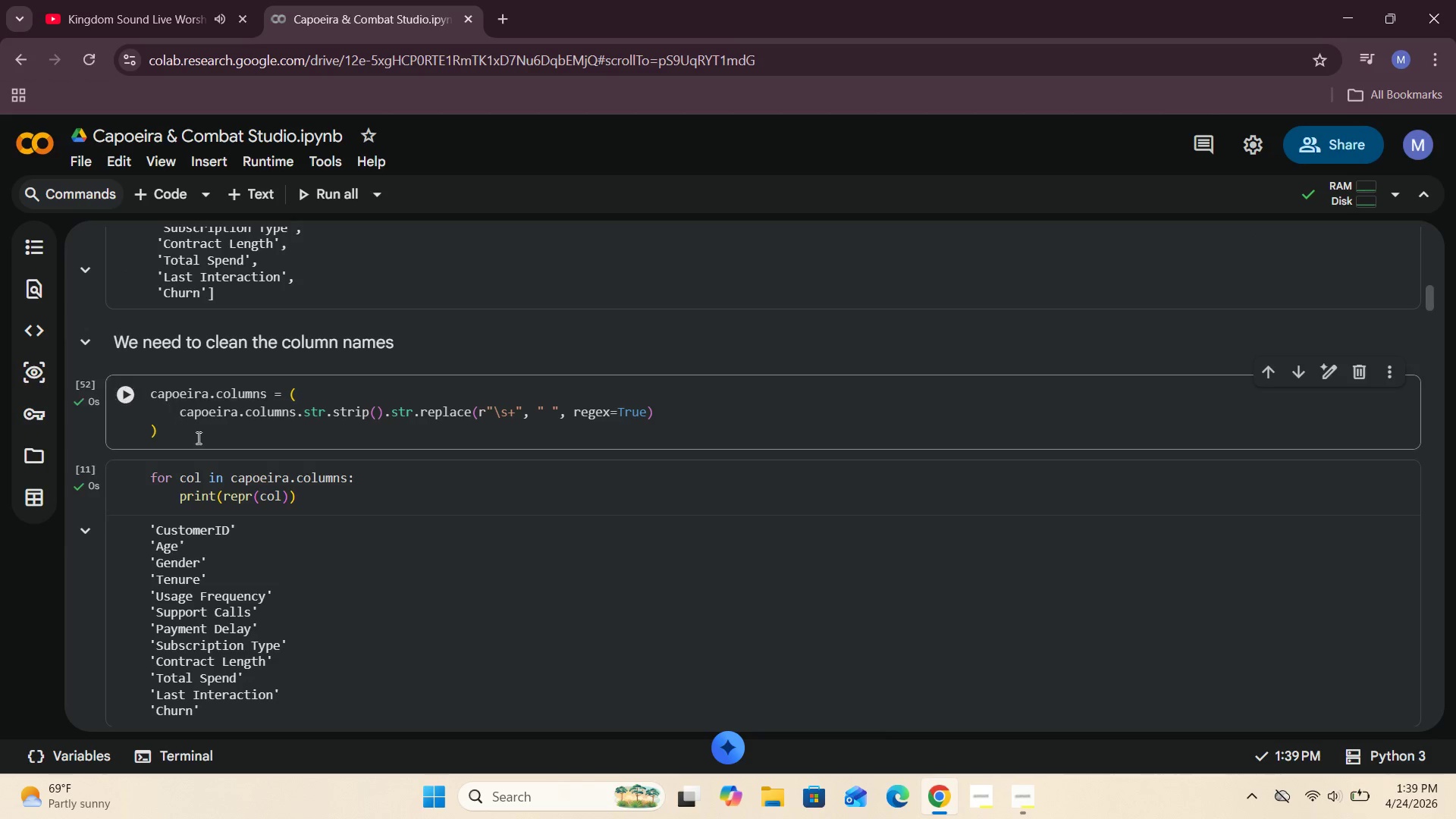 
scroll: coordinate [203, 450], scroll_direction: down, amount: 2.0
 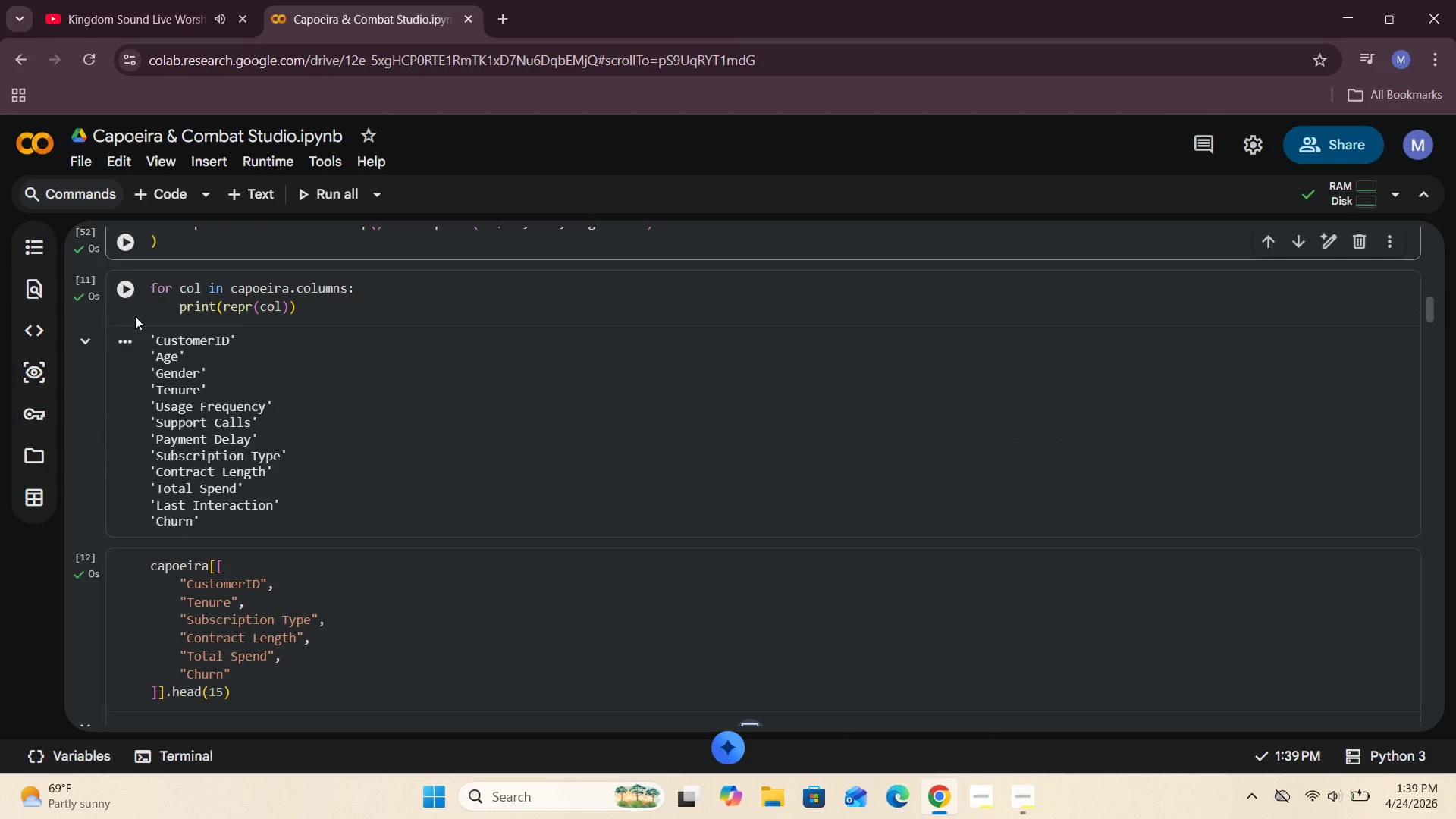 
left_click([128, 302])
 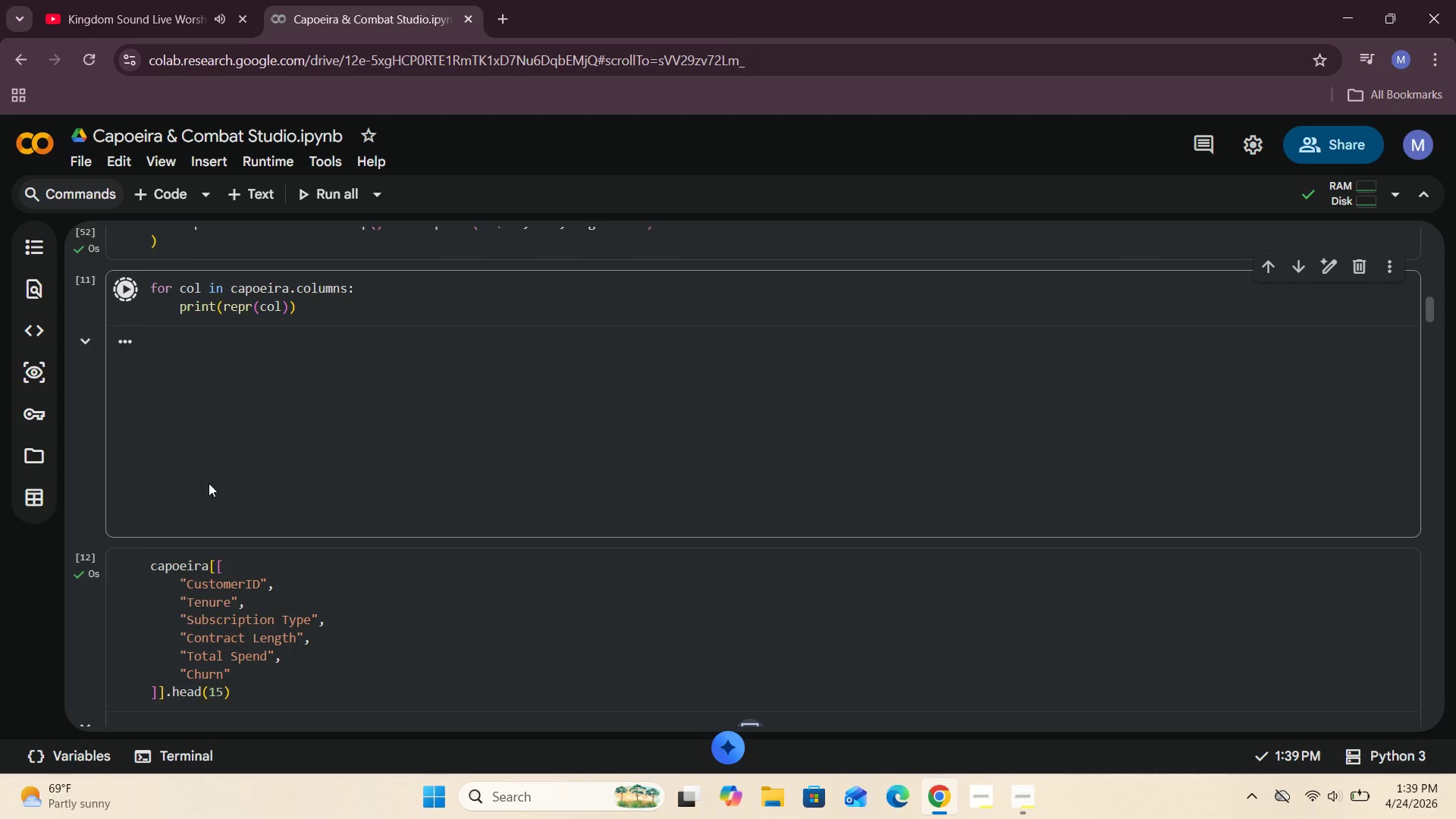 
scroll: coordinate [209, 485], scroll_direction: down, amount: 2.0
 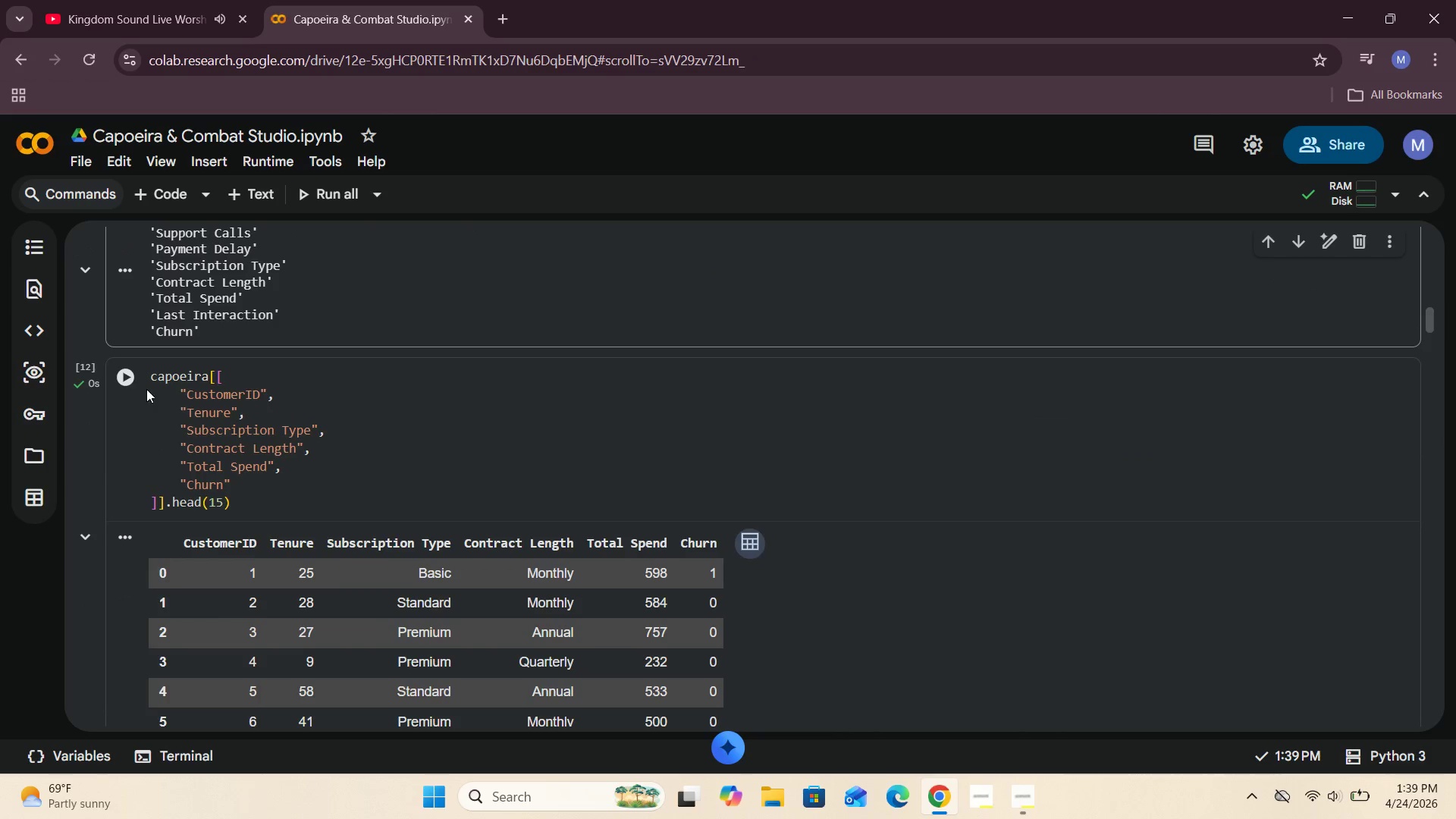 
left_click([127, 371])
 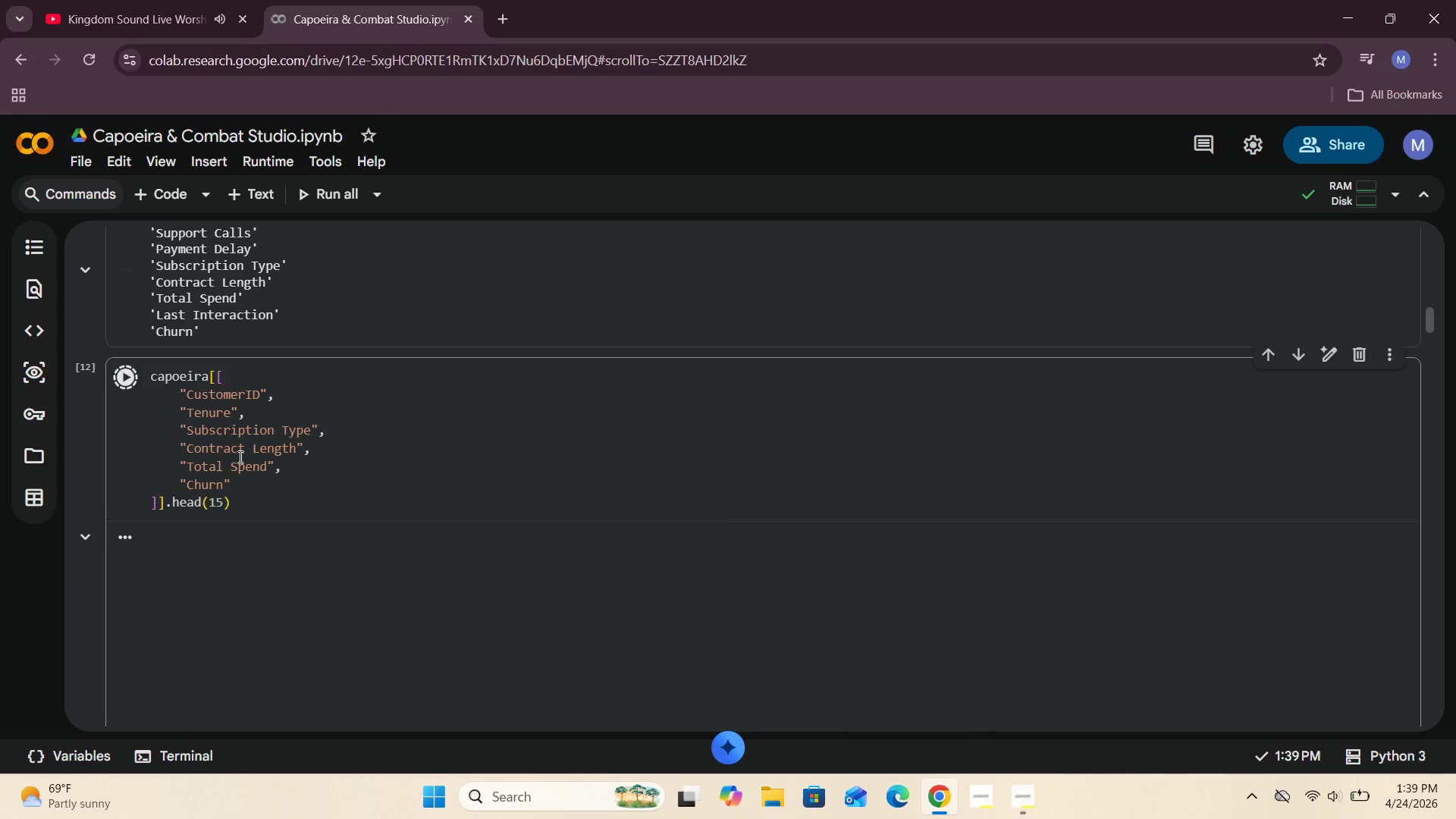 
scroll: coordinate [154, 425], scroll_direction: down, amount: 8.0
 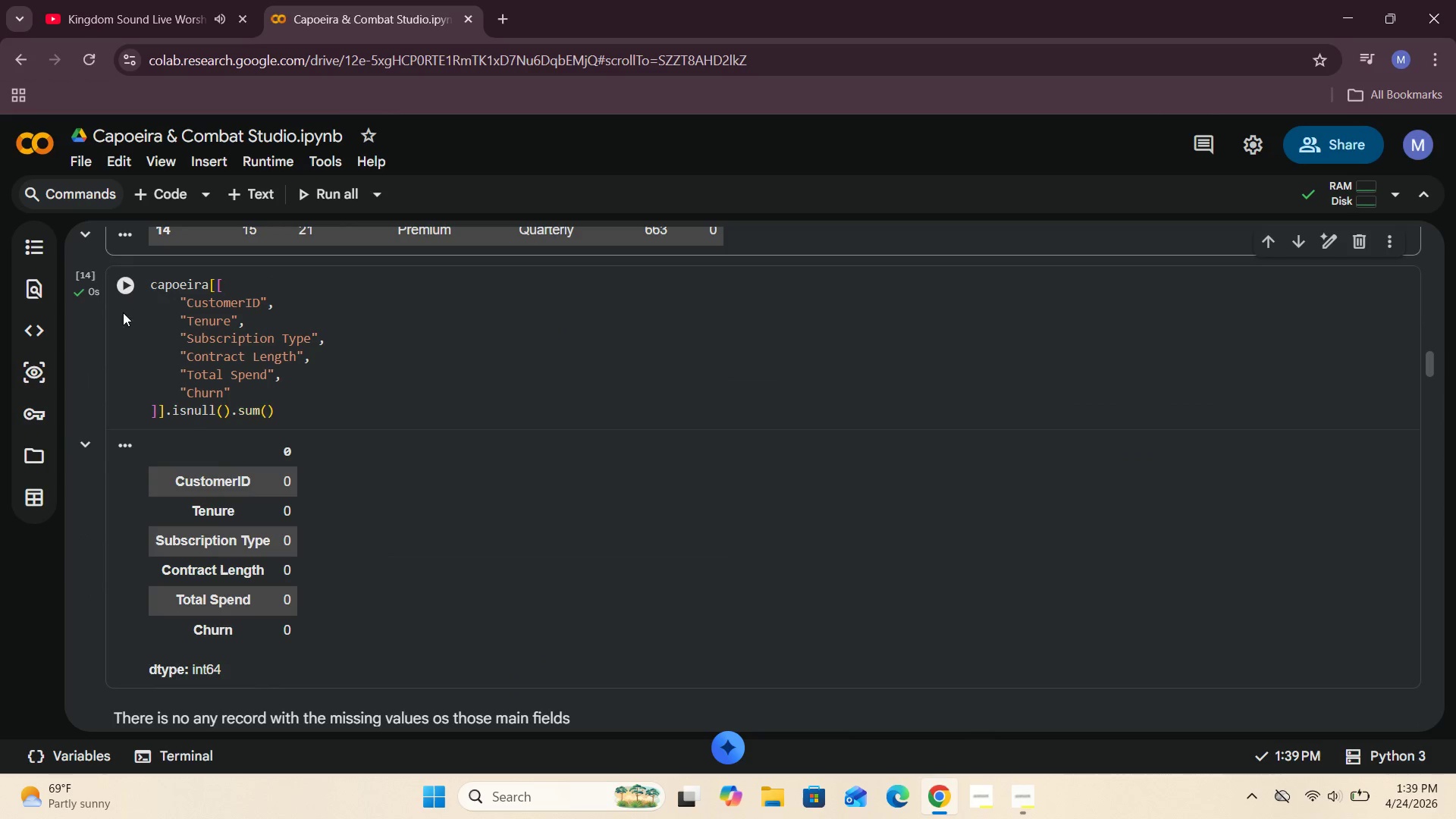 
left_click([118, 285])
 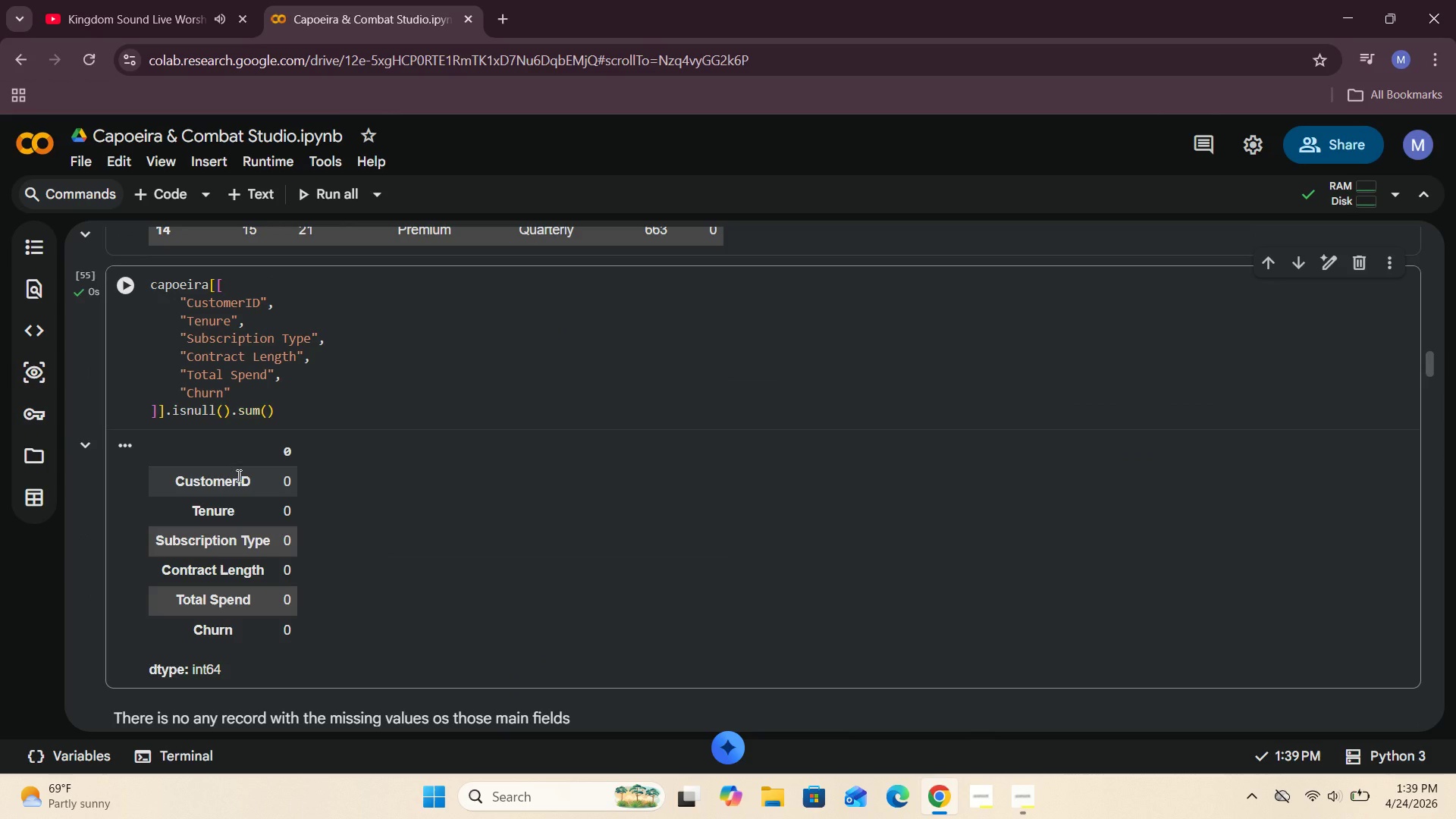 
scroll: coordinate [158, 521], scroll_direction: down, amount: 4.0
 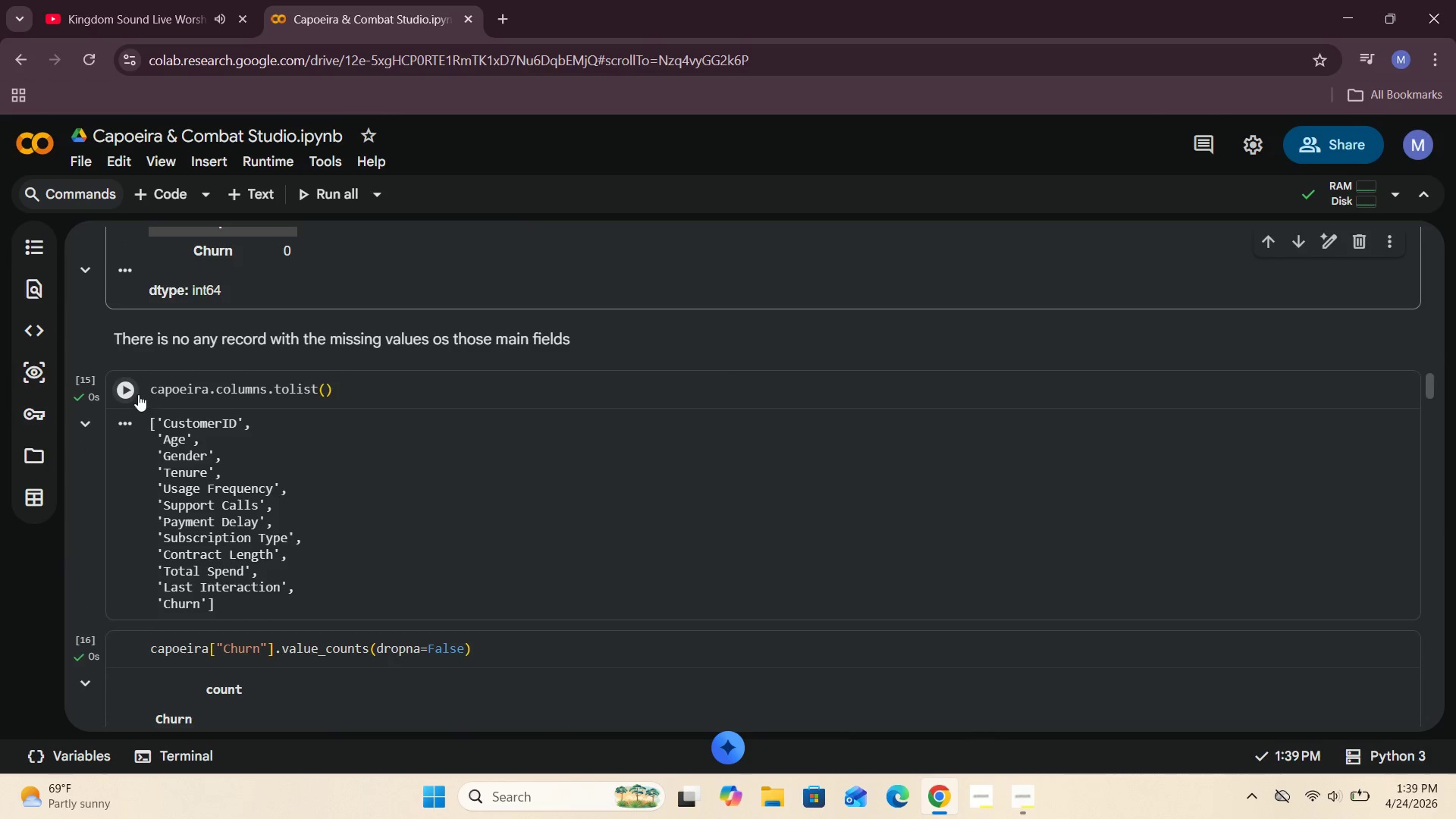 
left_click([134, 391])
 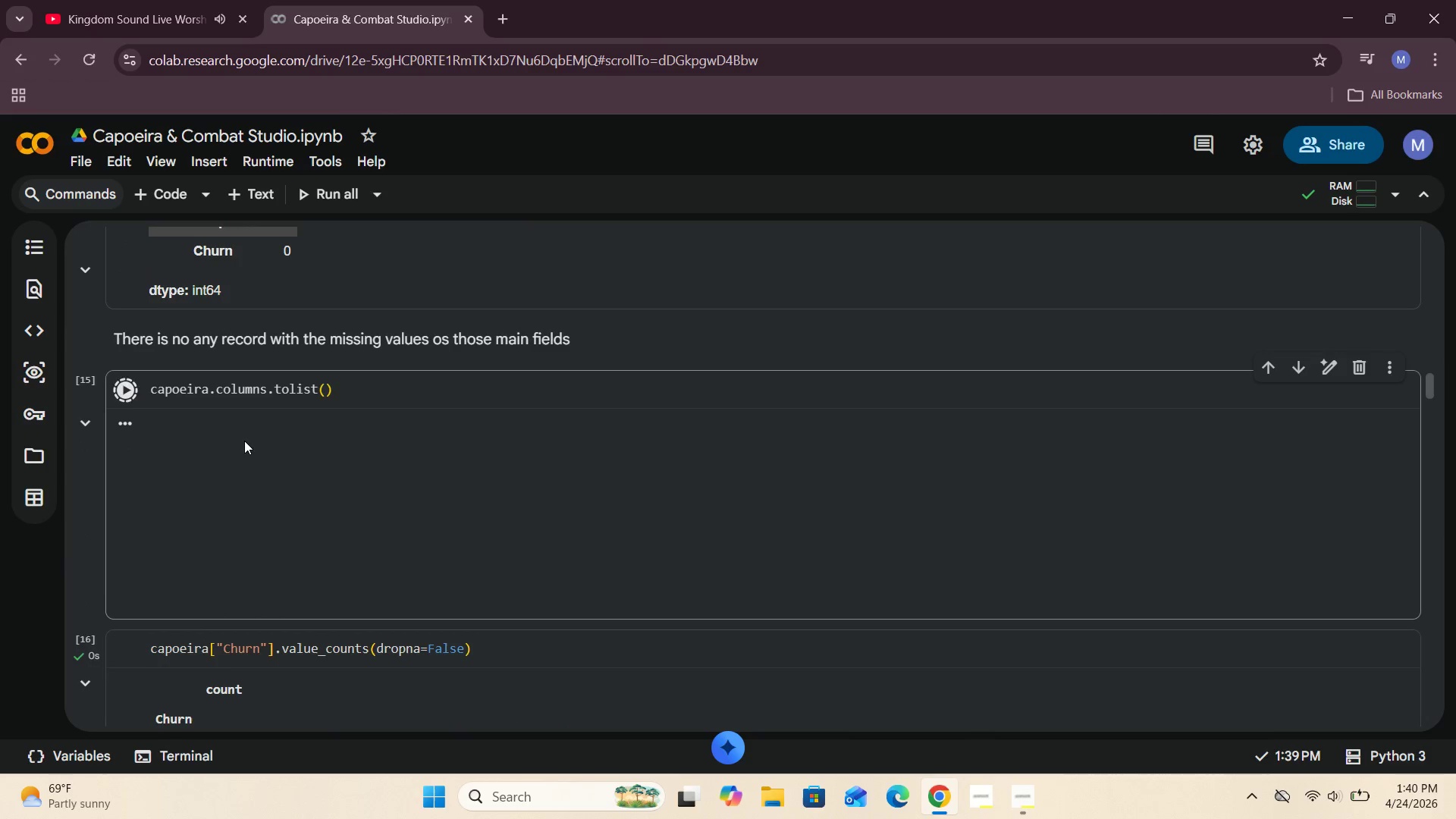 
scroll: coordinate [244, 441], scroll_direction: down, amount: 2.0
 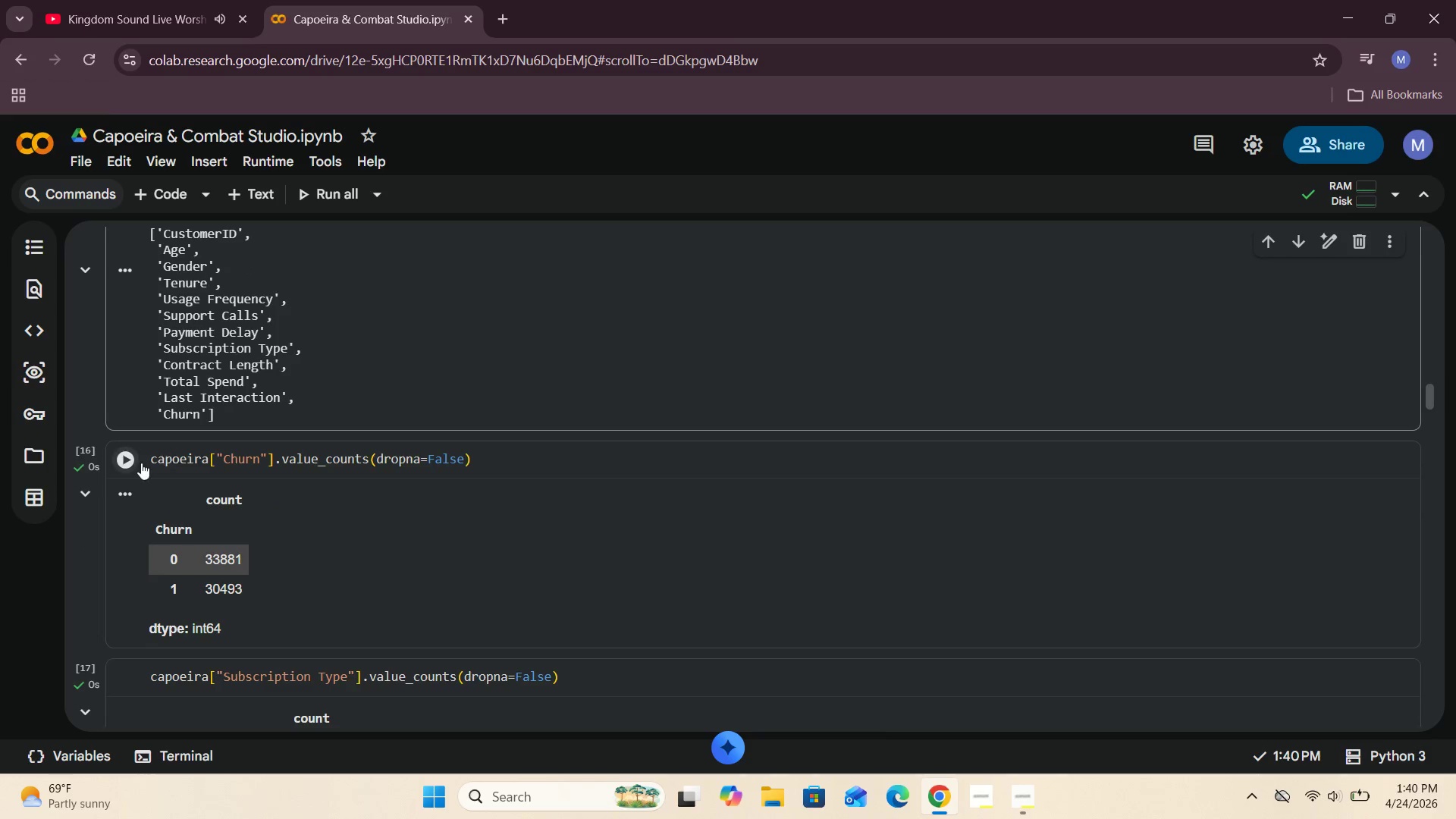 
left_click([132, 463])
 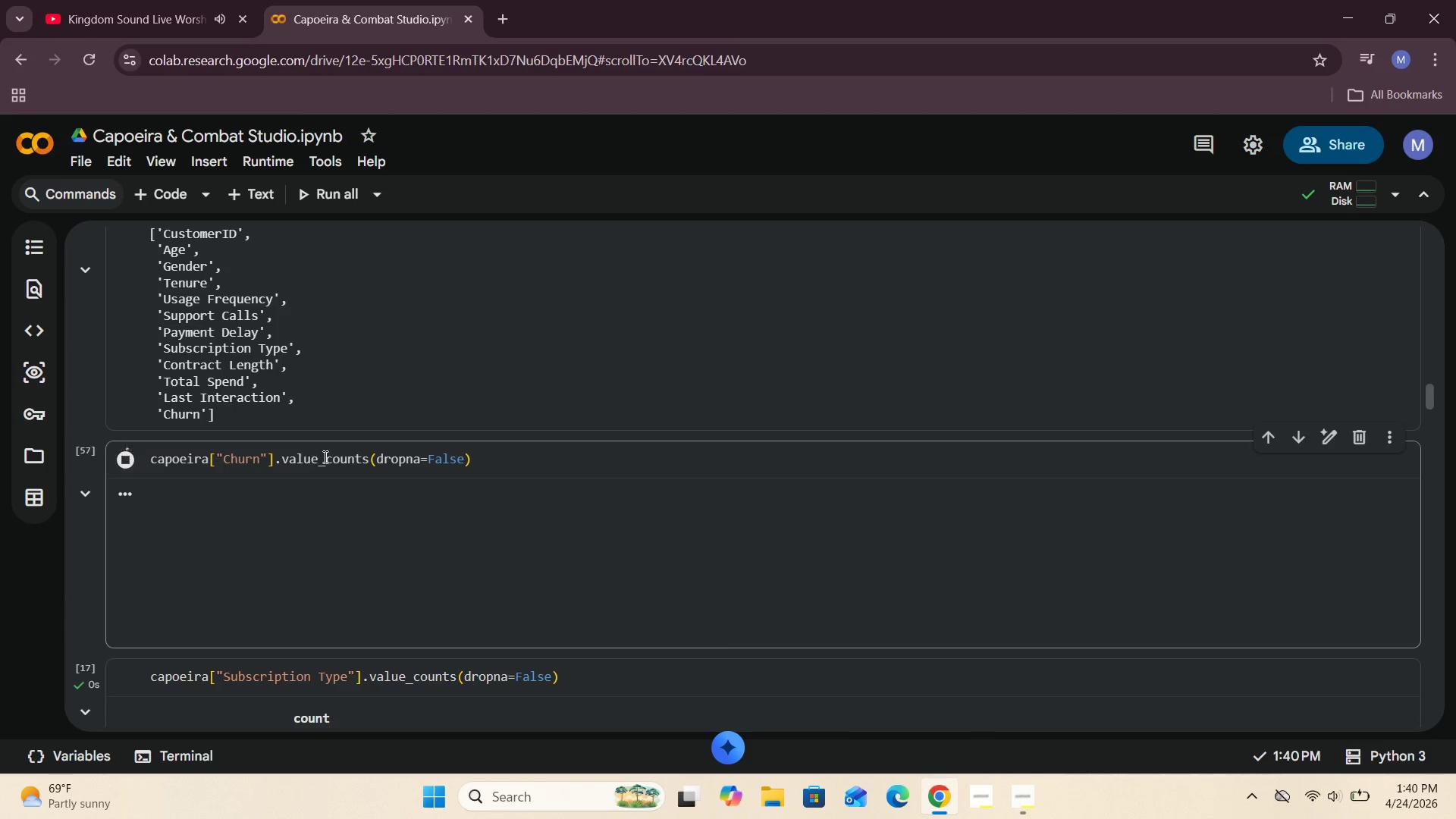 
scroll: coordinate [324, 457], scroll_direction: down, amount: 2.0
 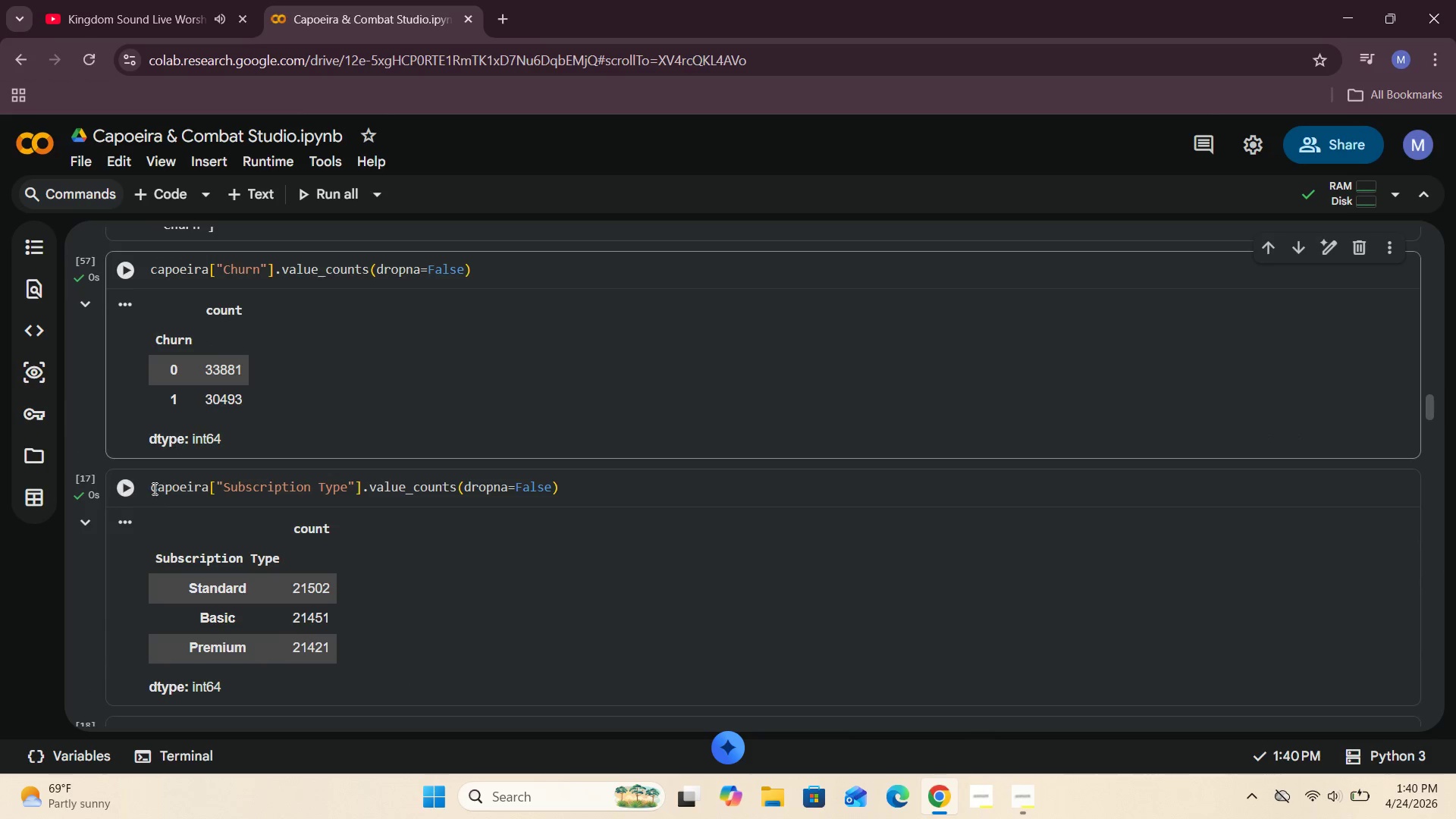 
left_click([137, 493])
 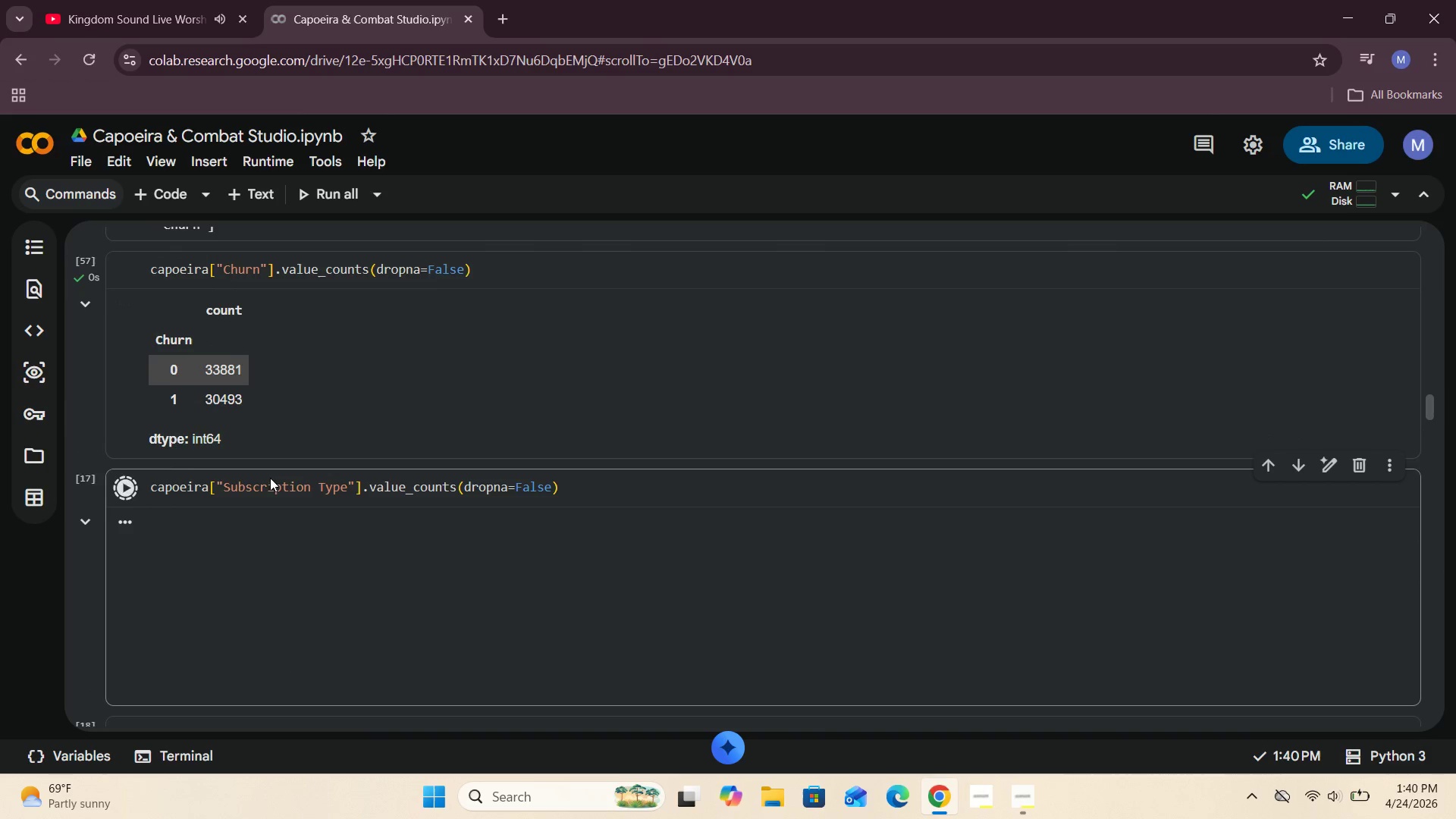 
scroll: coordinate [280, 477], scroll_direction: down, amount: 3.0
 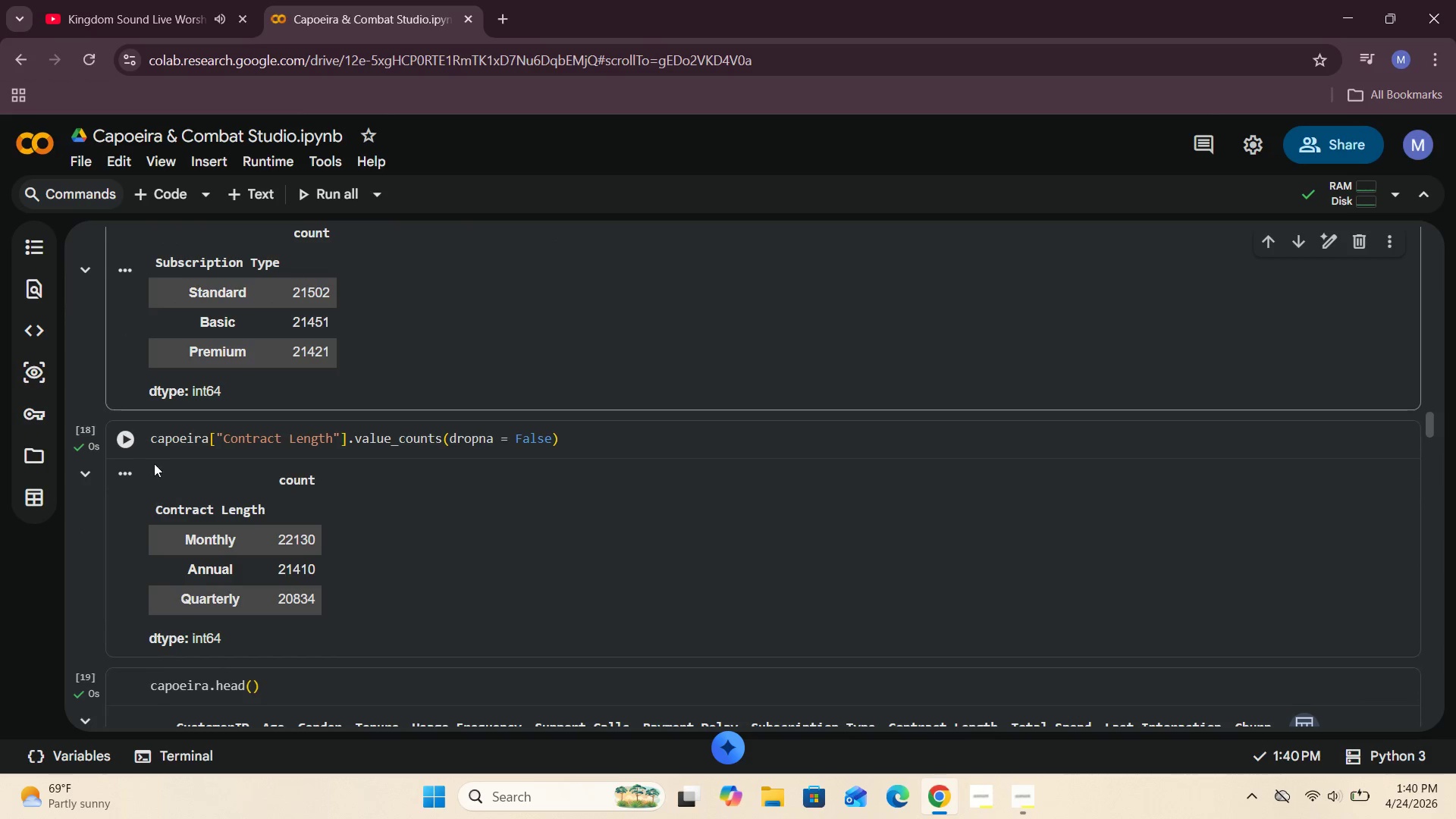 
left_click([130, 444])
 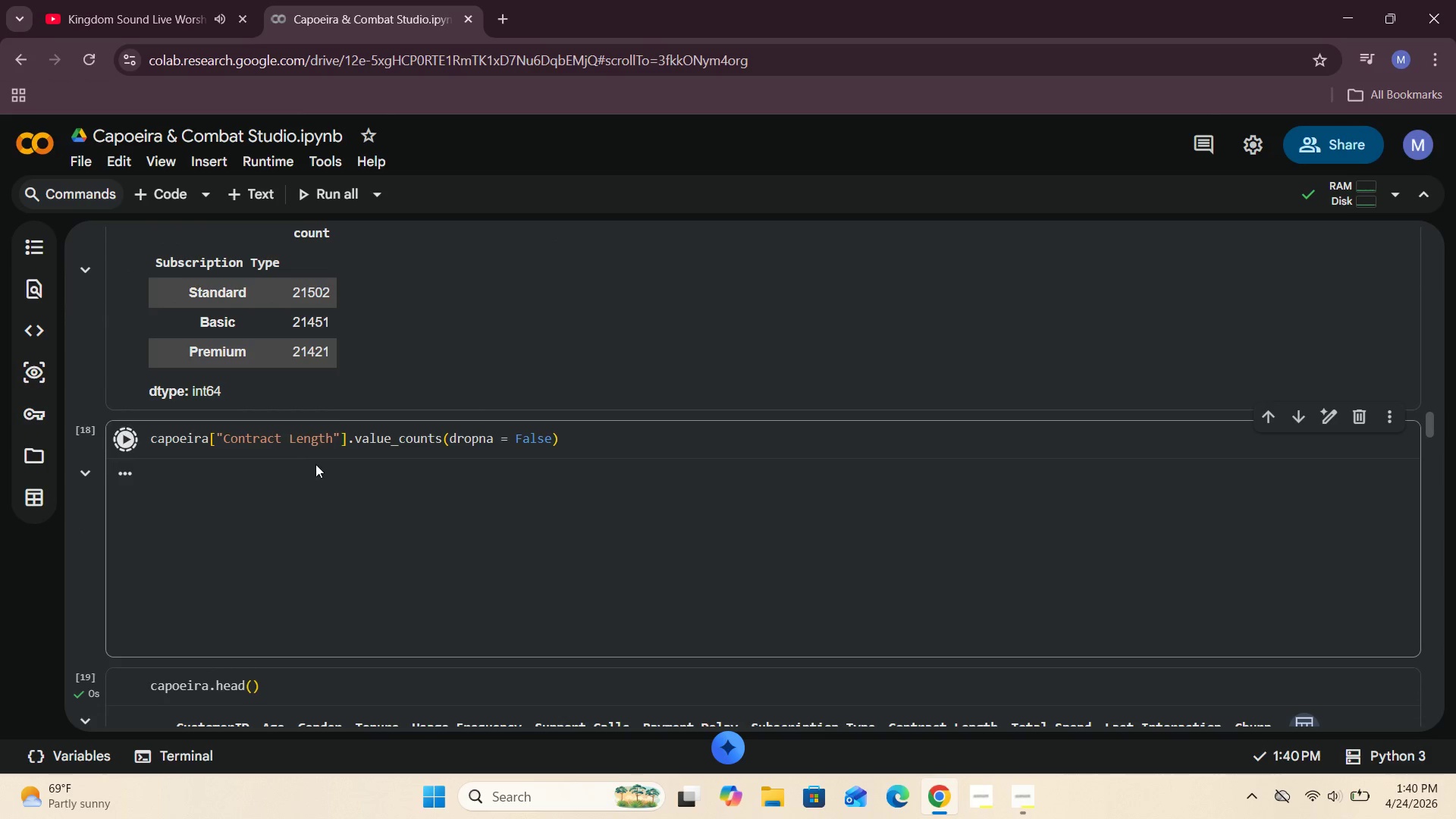 
scroll: coordinate [322, 466], scroll_direction: down, amount: 3.0
 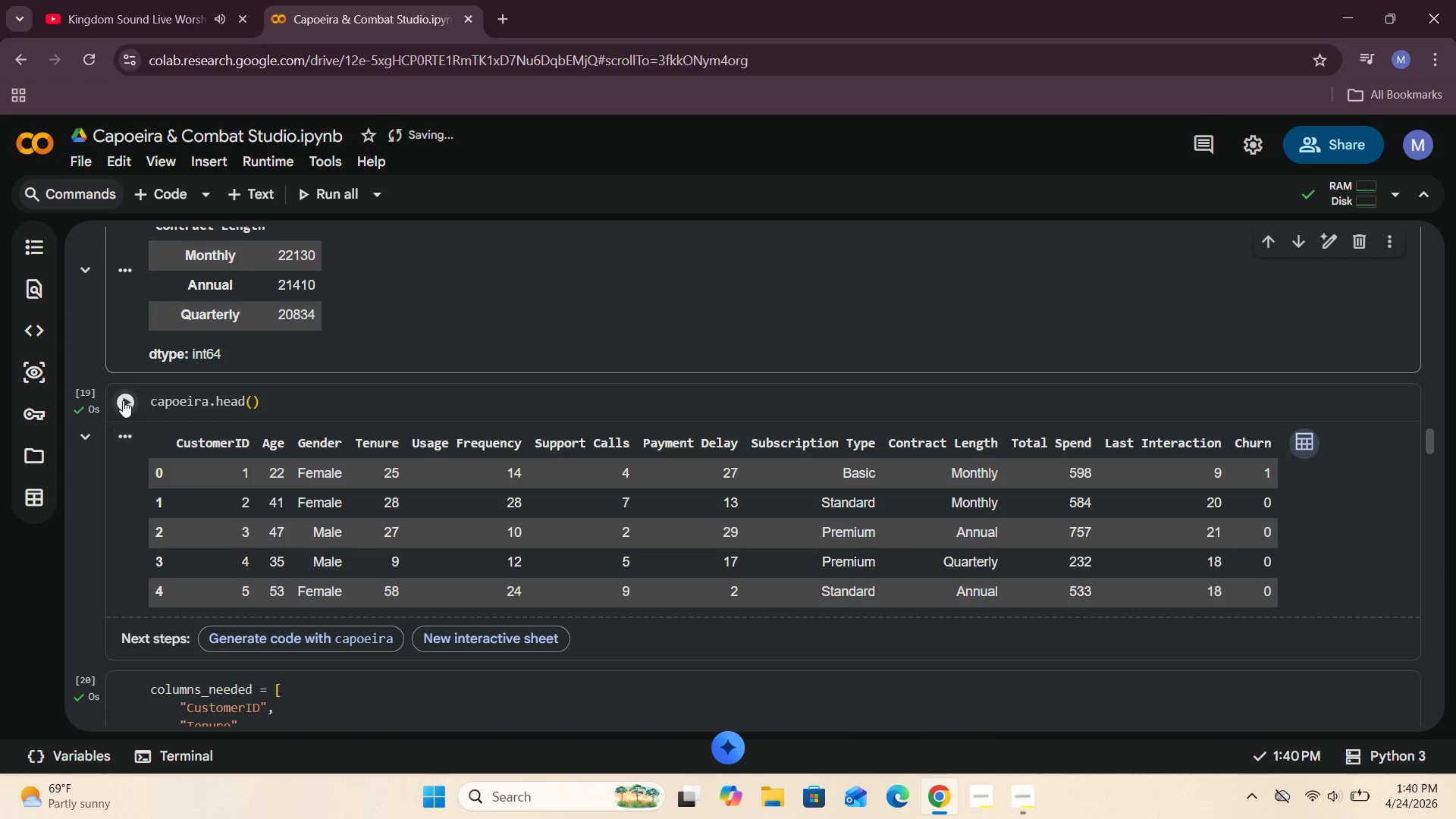 
left_click([121, 398])
 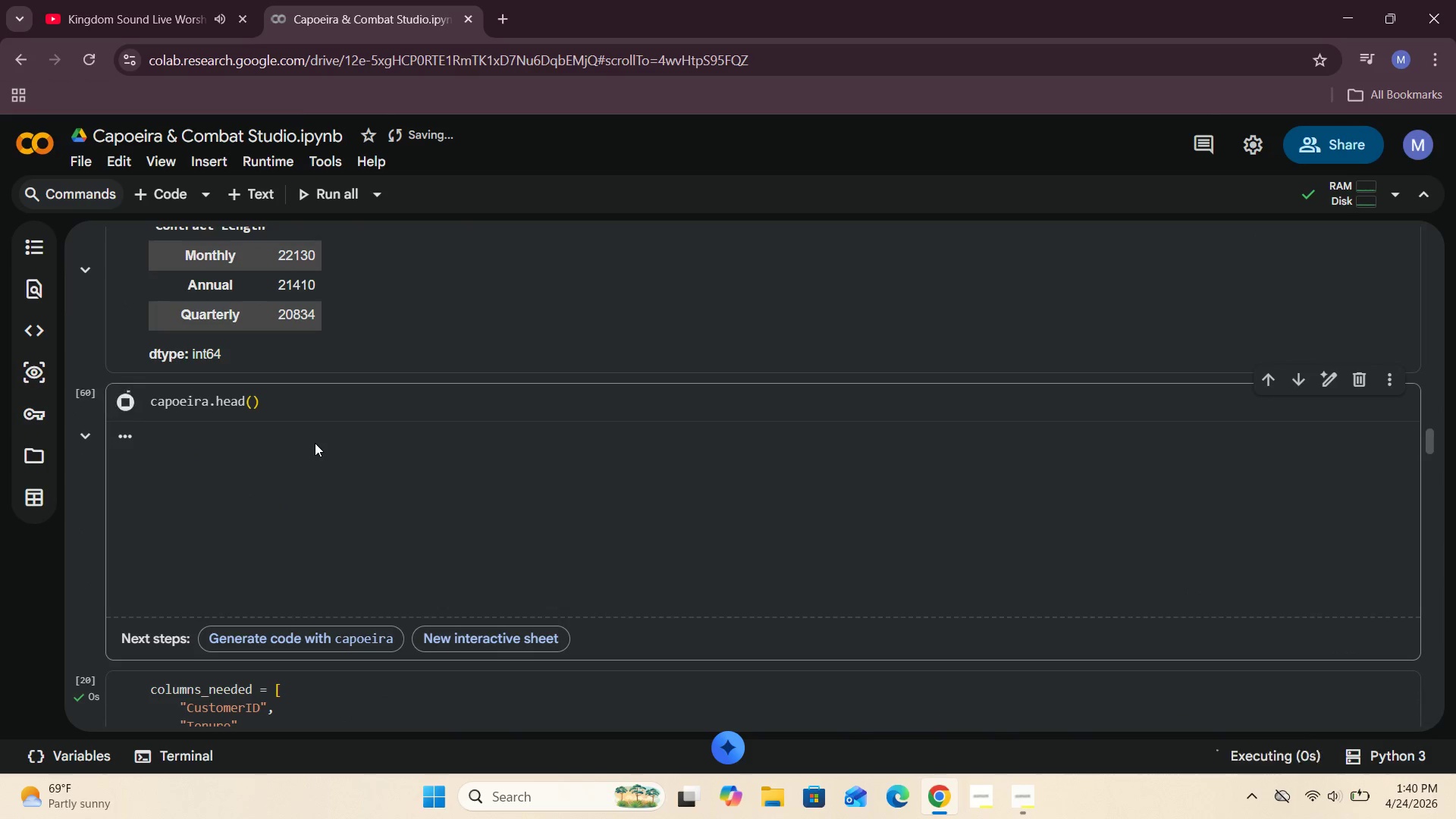 
scroll: coordinate [303, 467], scroll_direction: down, amount: 5.0
 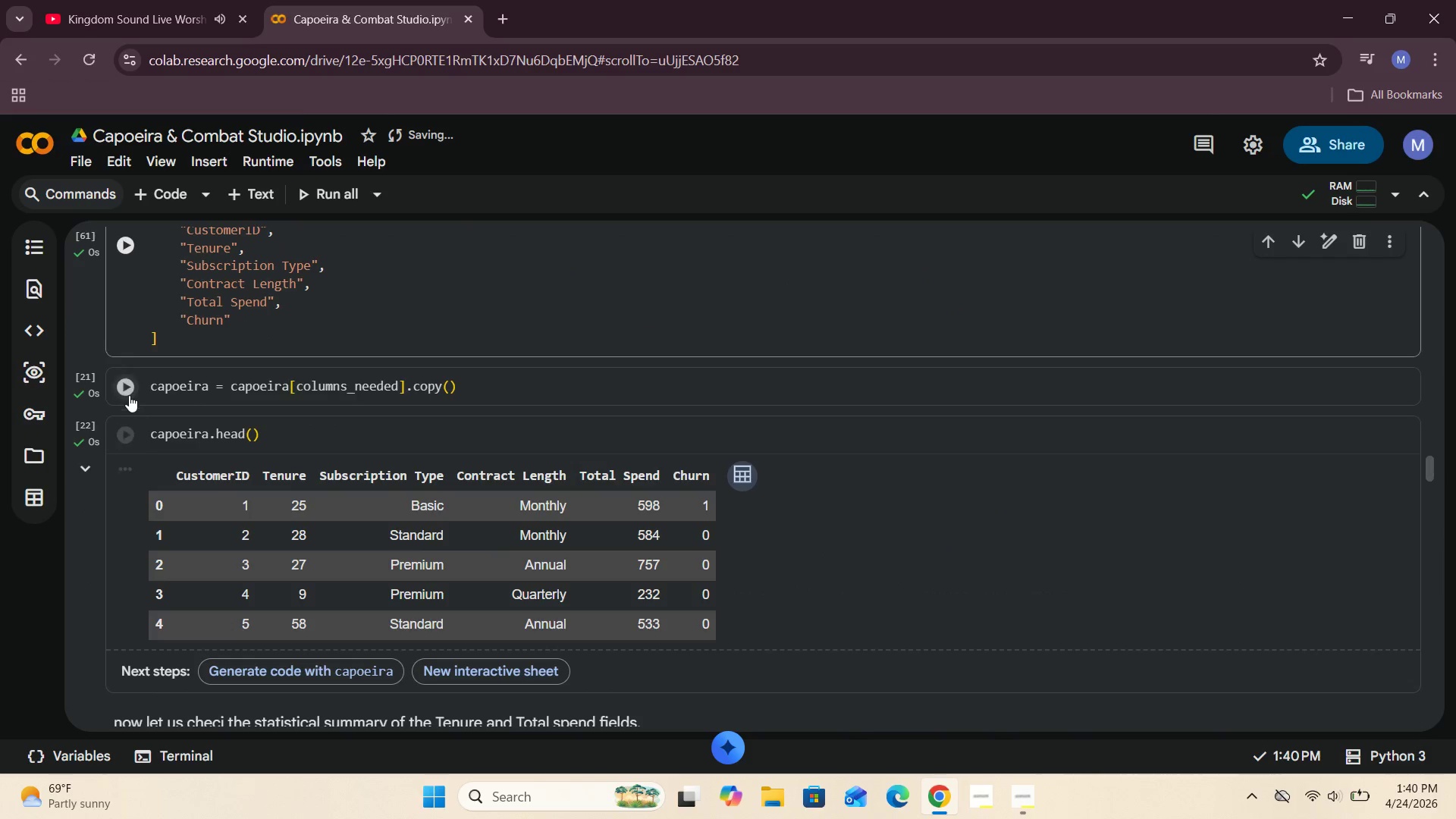 
left_click([129, 391])
 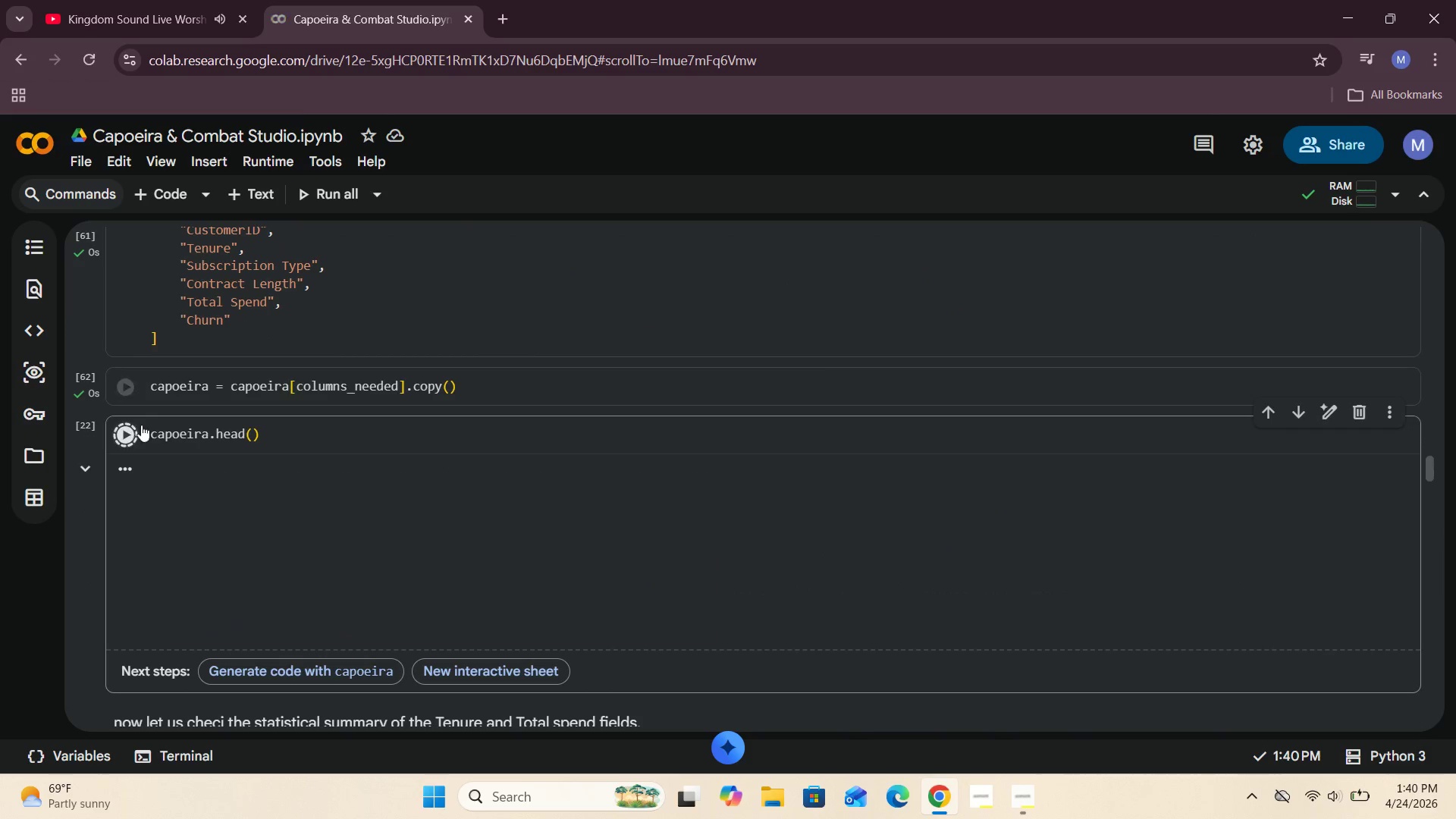 
scroll: coordinate [328, 466], scroll_direction: down, amount: 4.0
 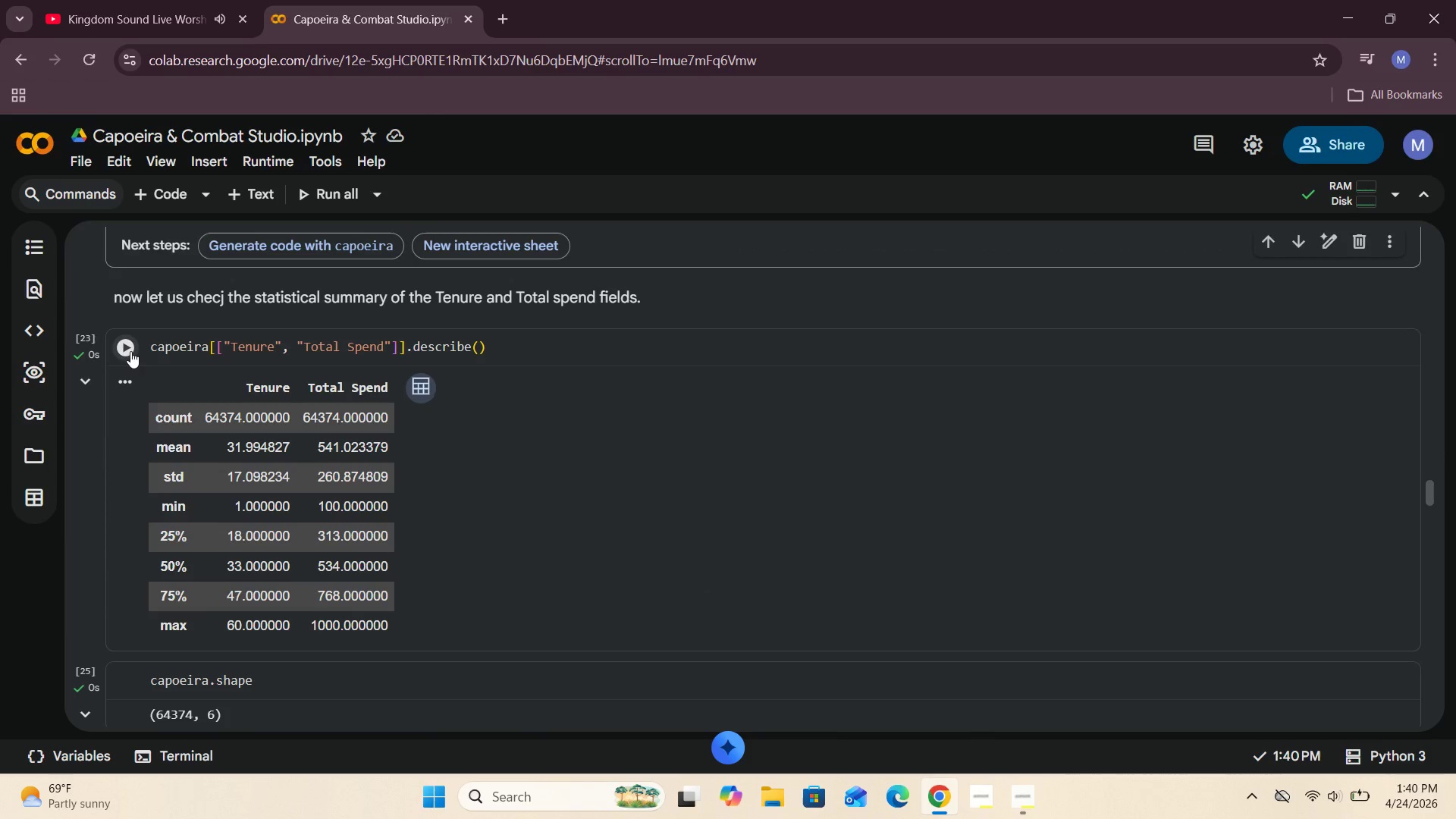 
left_click([130, 349])
 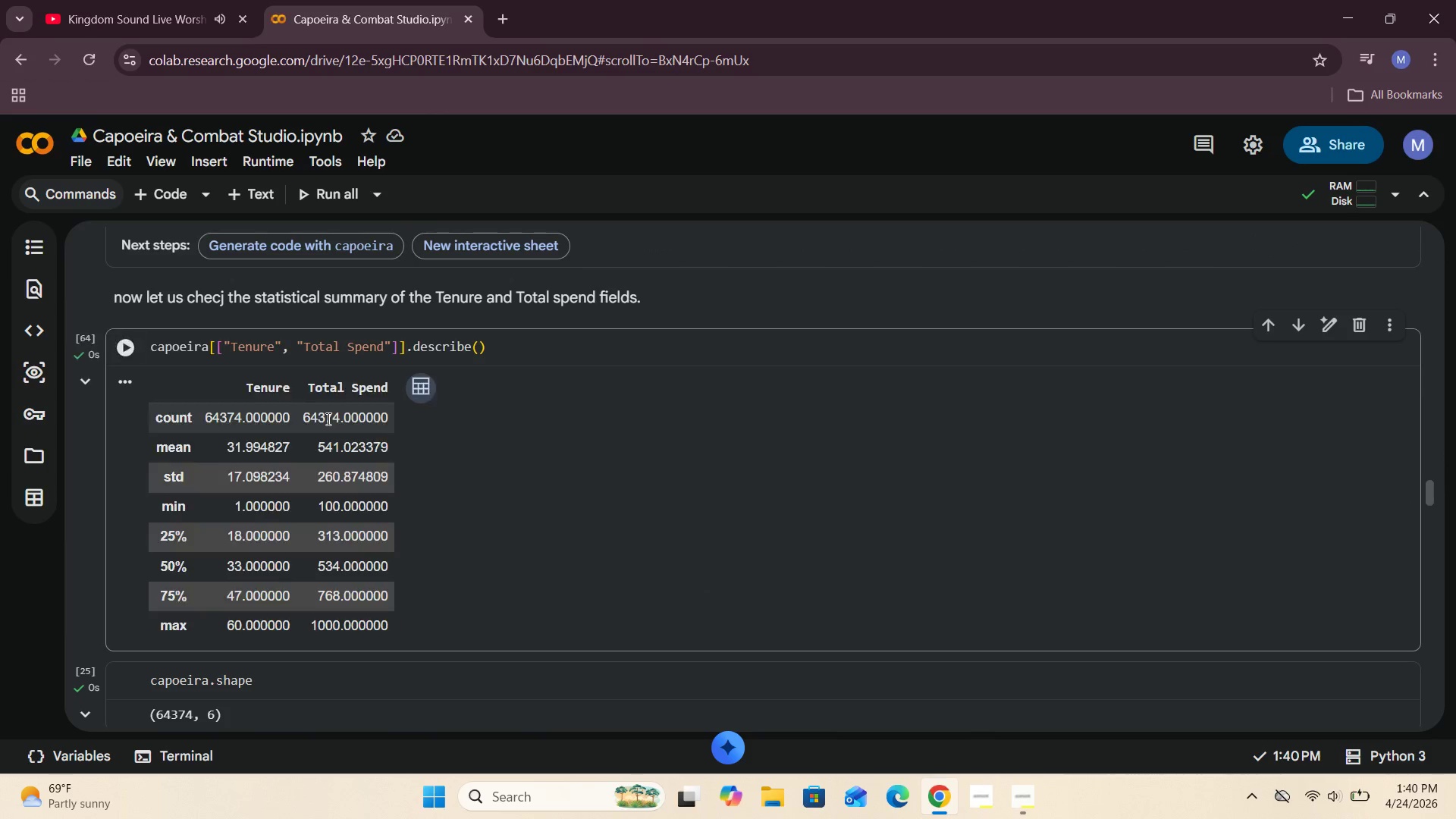 
scroll: coordinate [328, 482], scroll_direction: down, amount: 4.0
 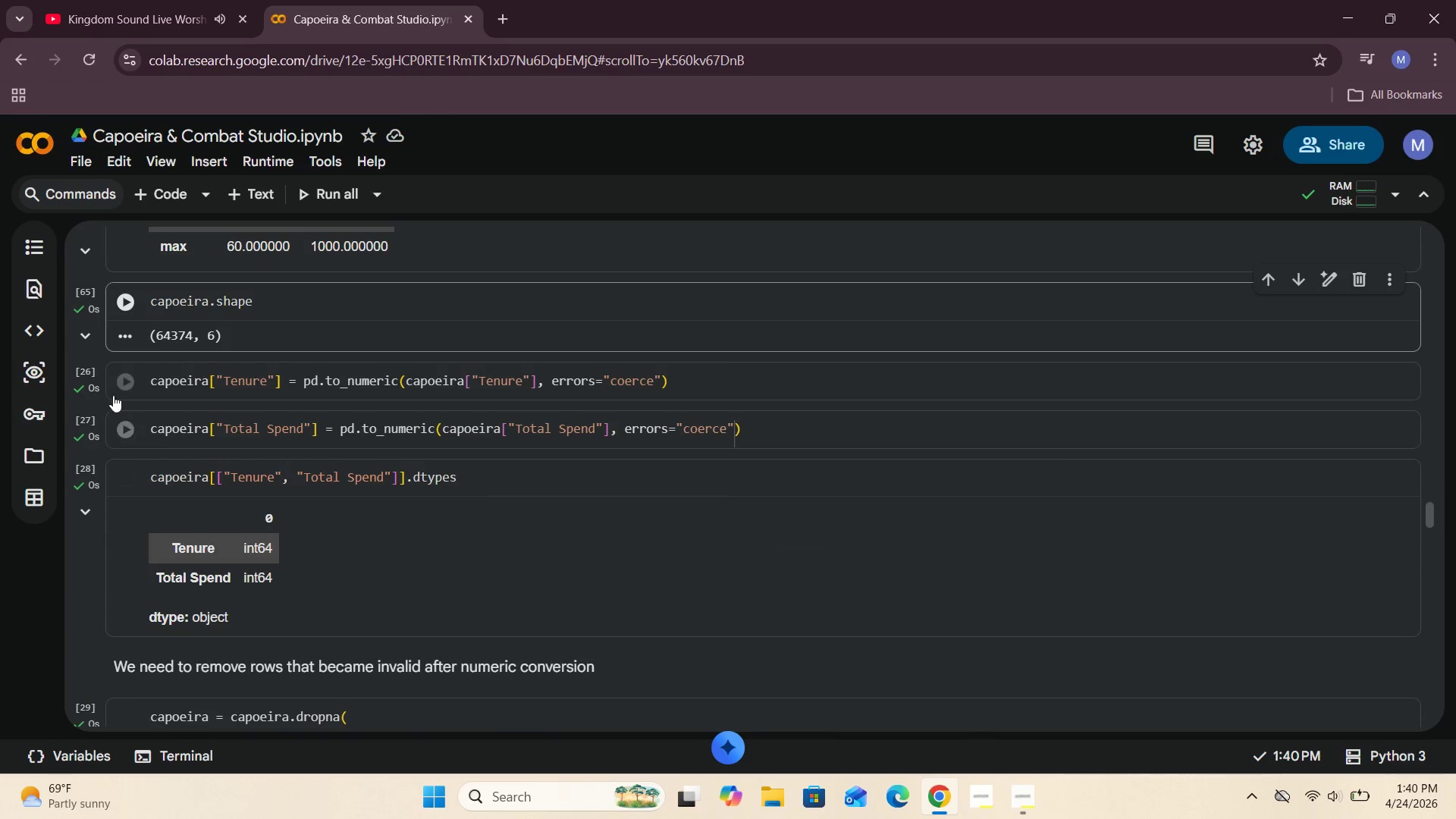 
left_click([118, 377])
 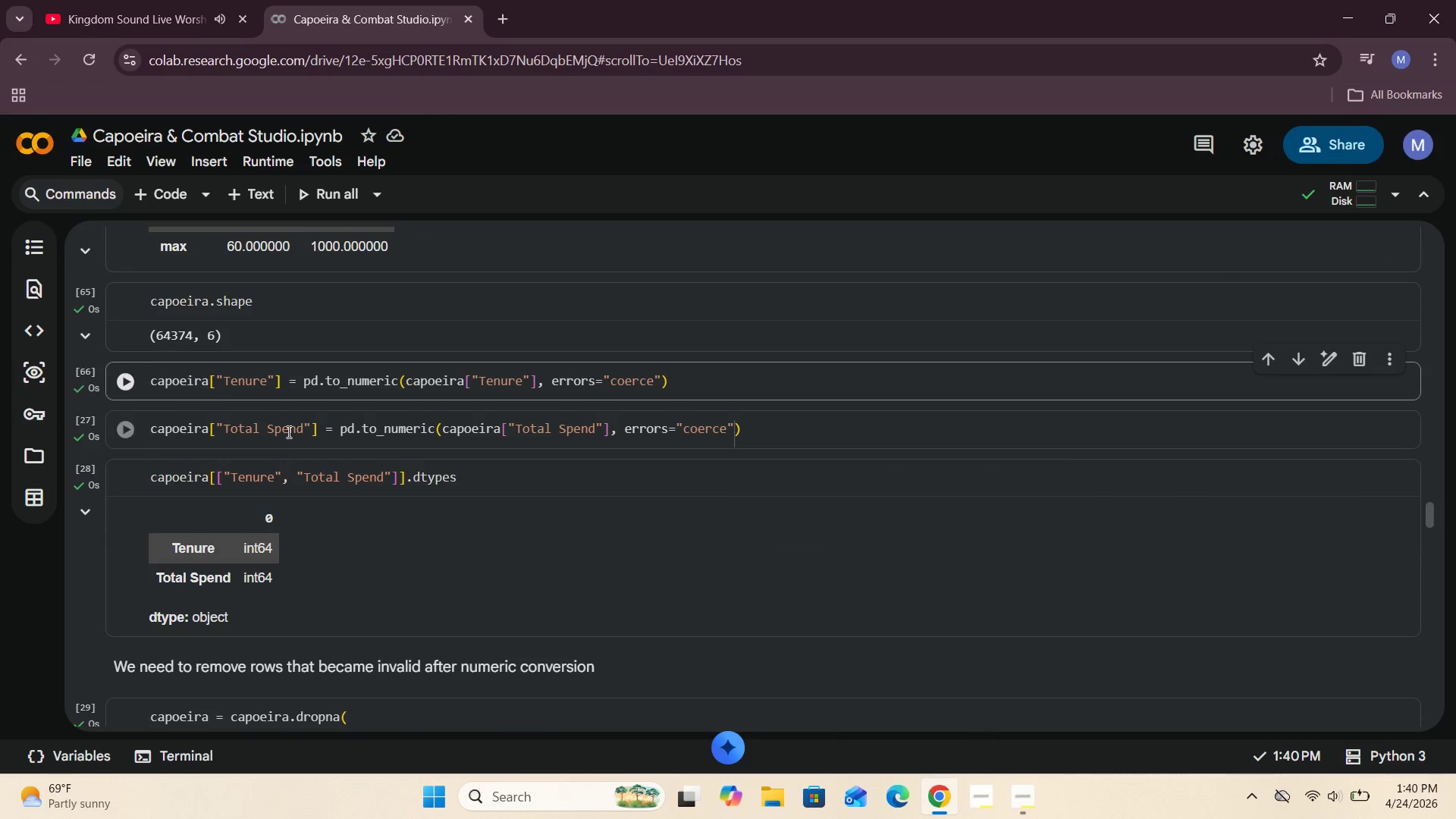 
scroll: coordinate [287, 444], scroll_direction: down, amount: 2.0
 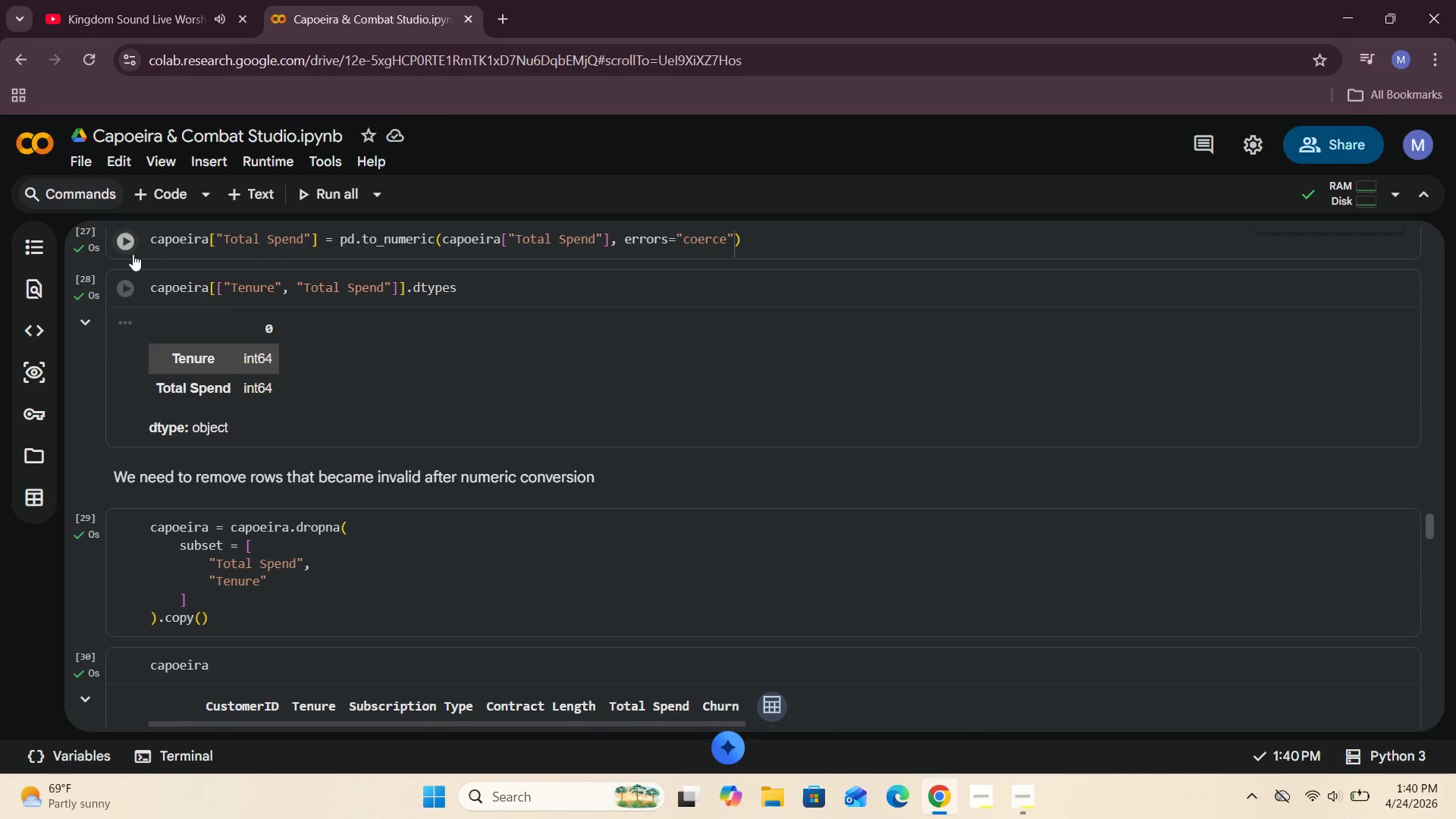 
left_click([130, 246])
 